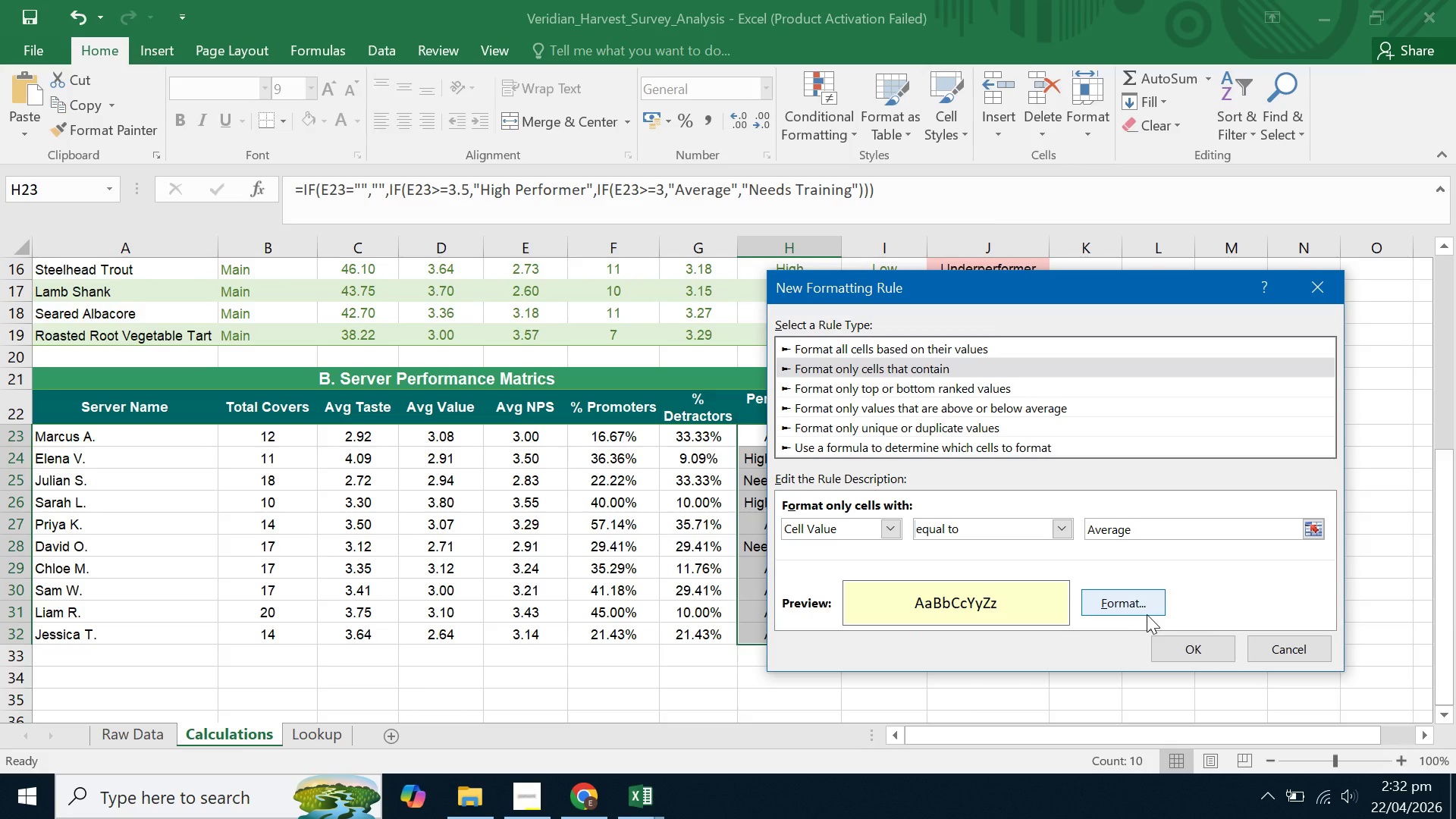 
left_click([1167, 662])
 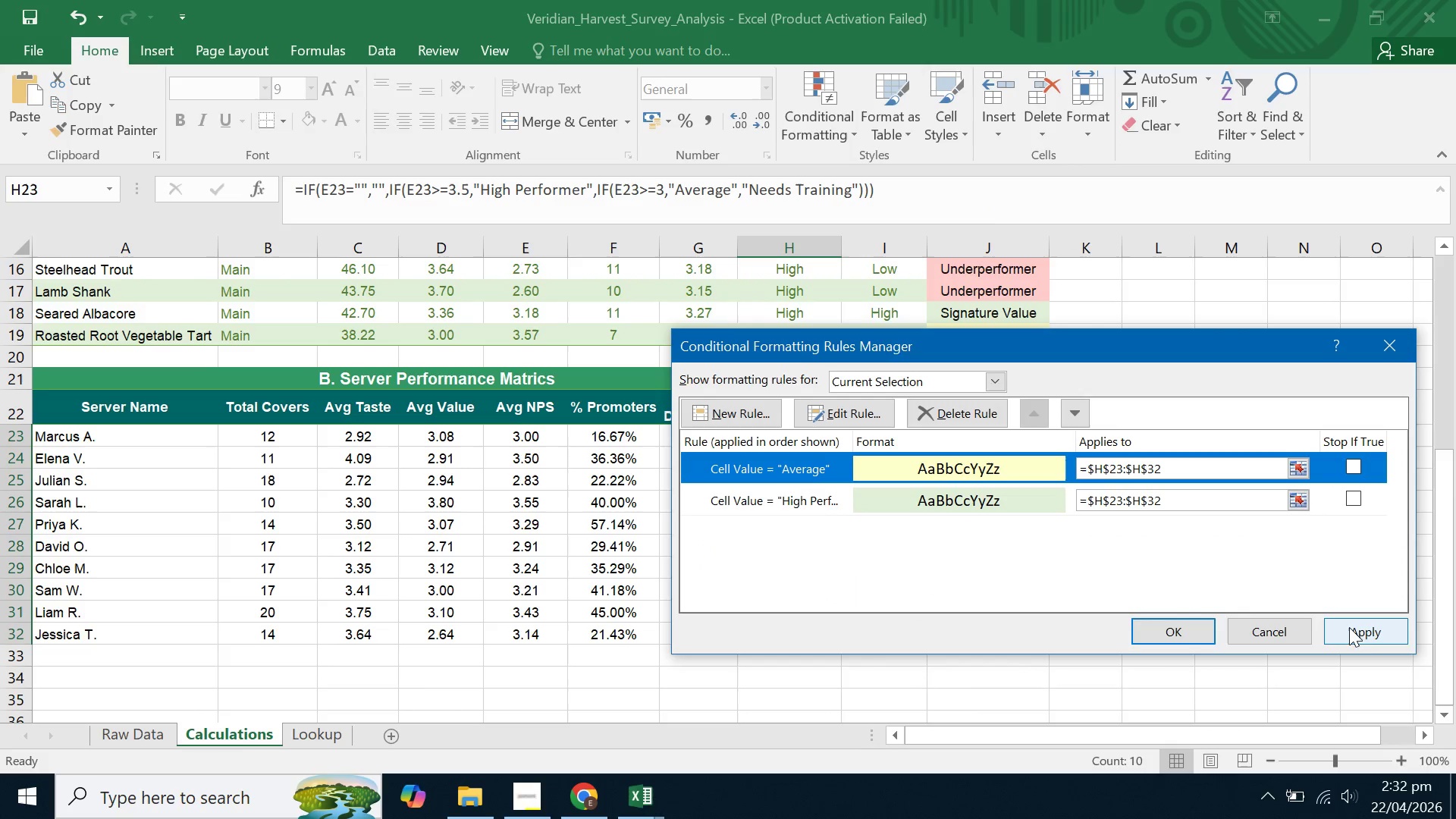 
left_click([1356, 627])
 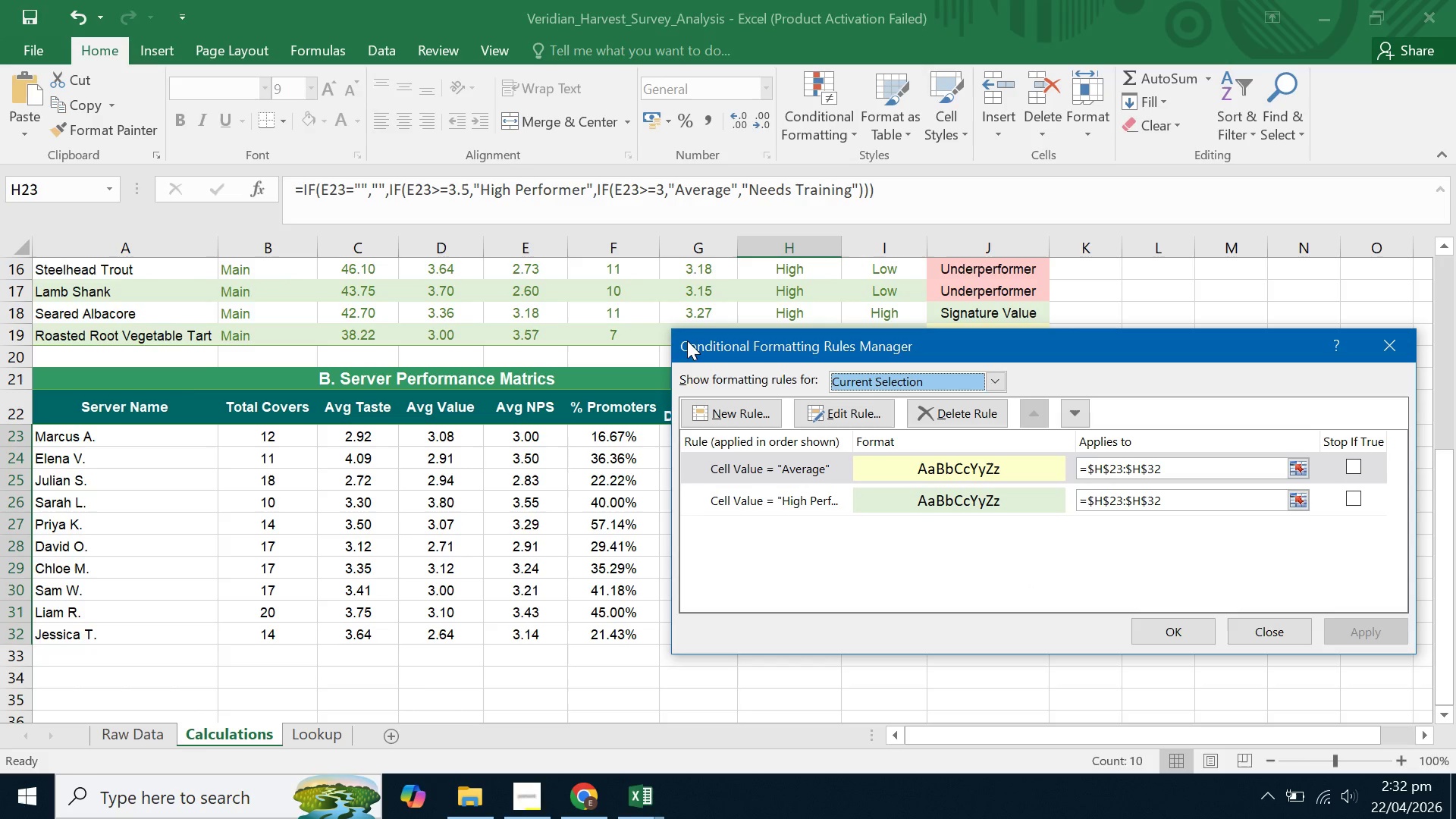 
left_click([724, 404])
 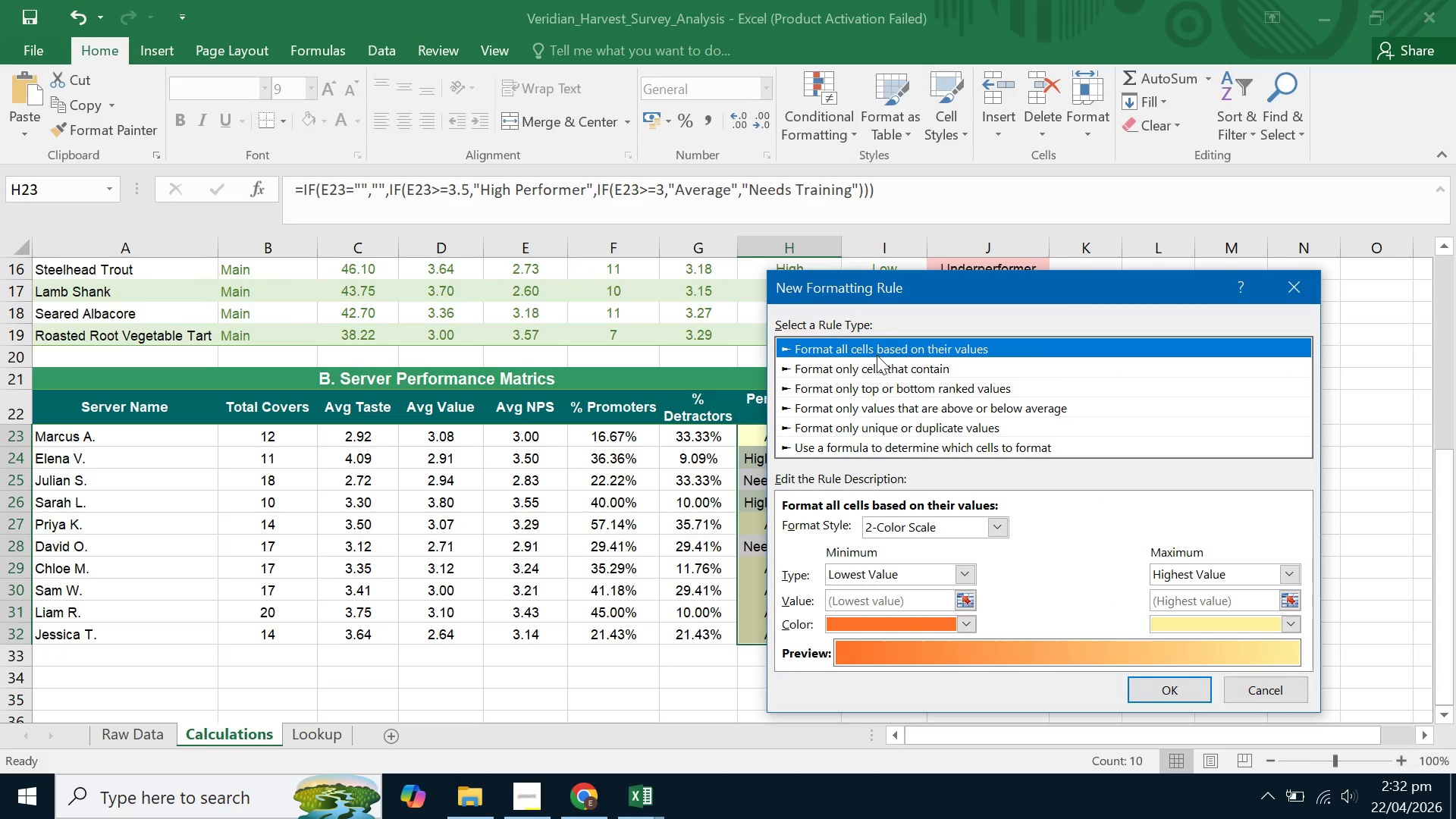 
left_click([875, 362])
 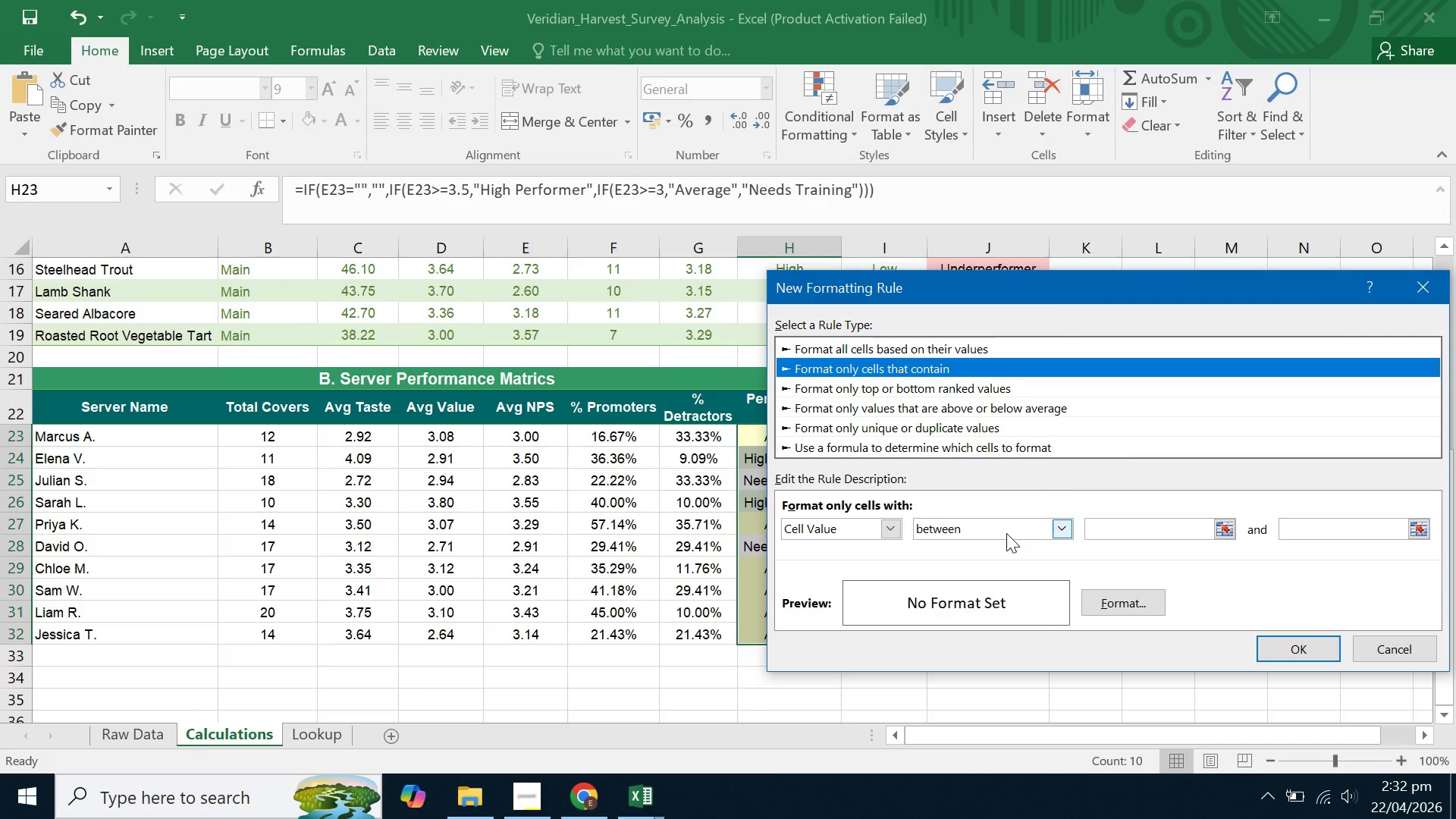 
left_click([999, 522])
 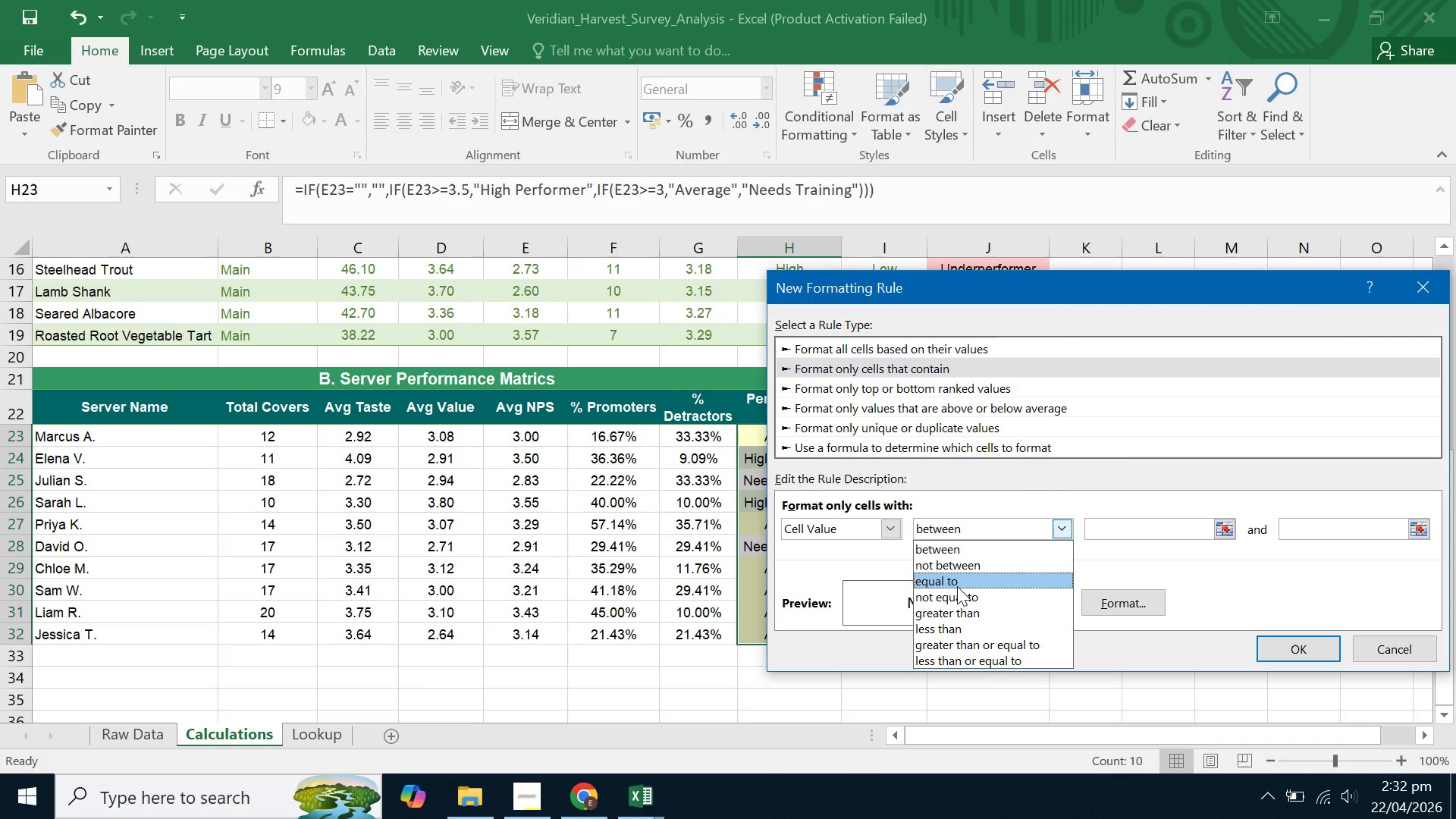 
left_click([957, 585])
 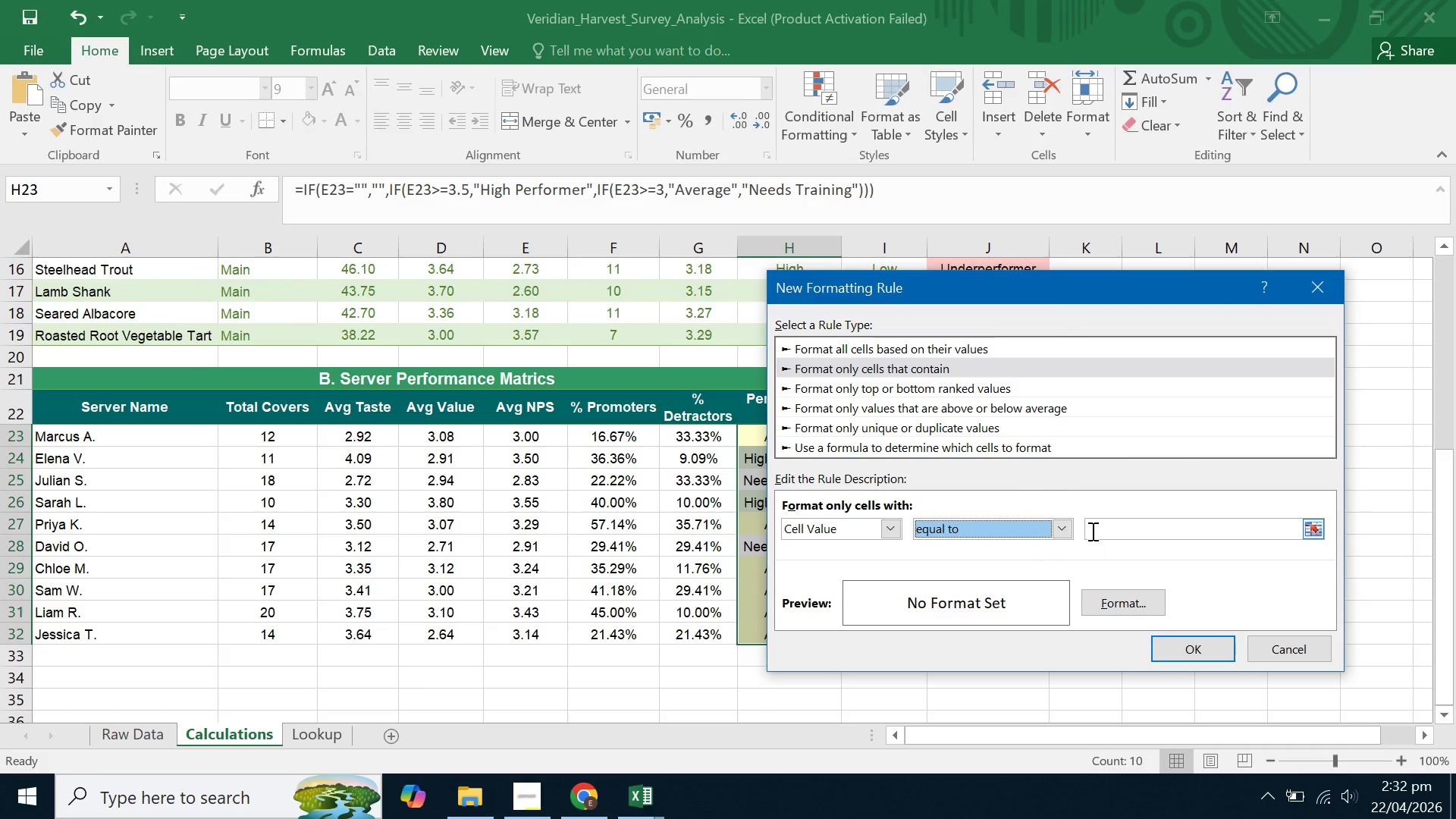 
left_click([1097, 527])
 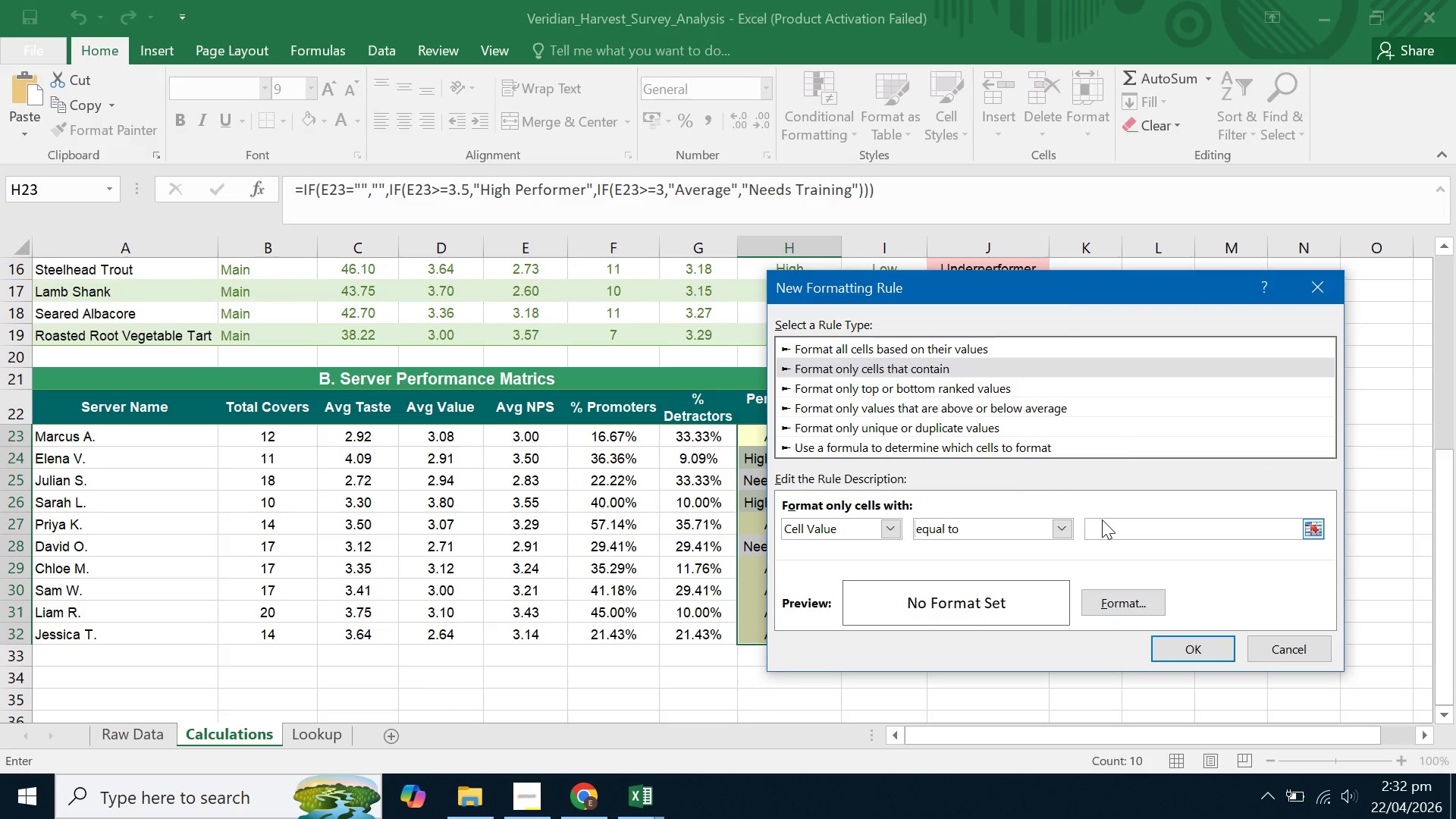 
type(Needs train)
key(Backspace)
key(Backspace)
key(Backspace)
 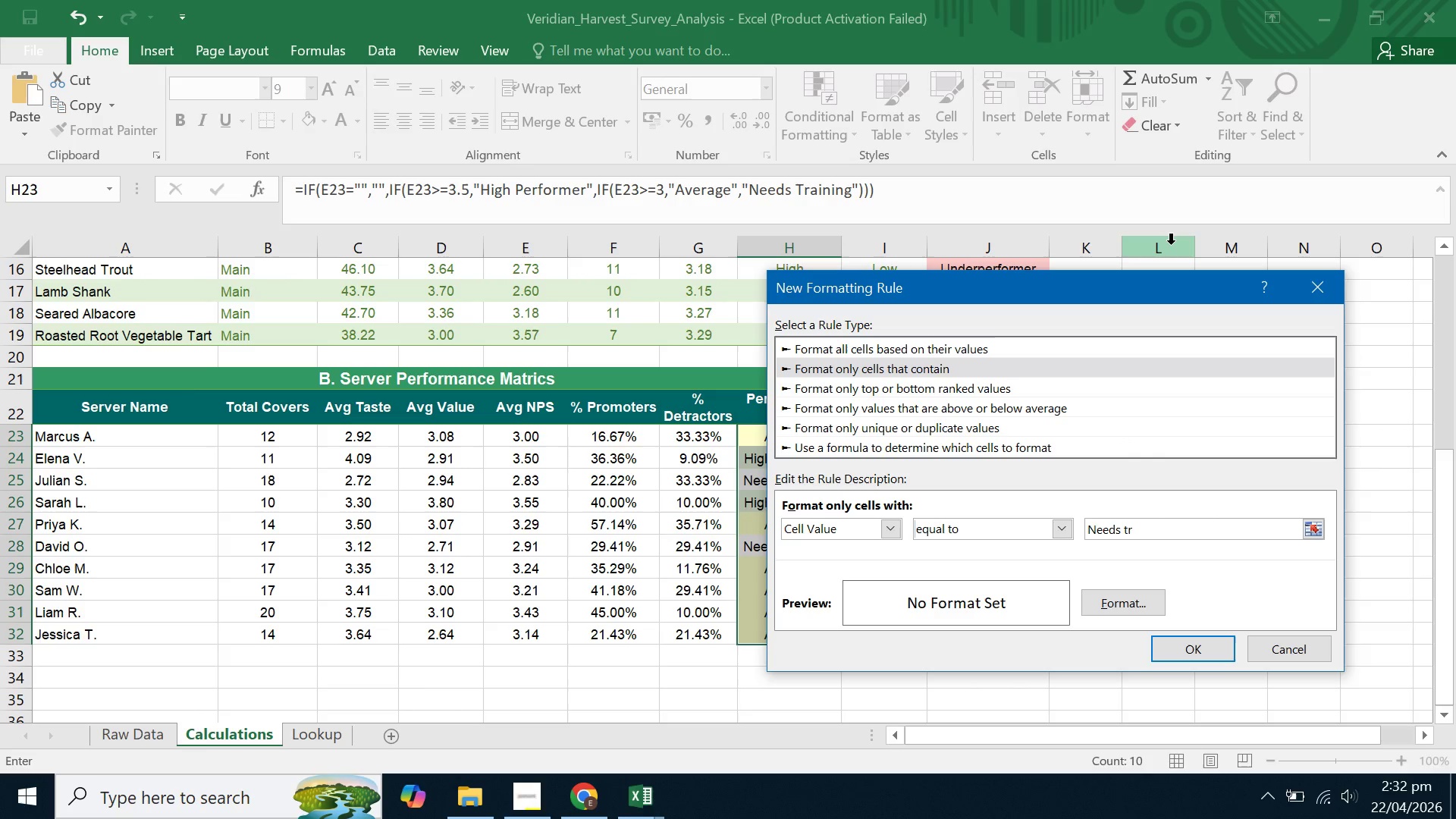 
key(Backspace)
key(Backspace)
type(Training)
 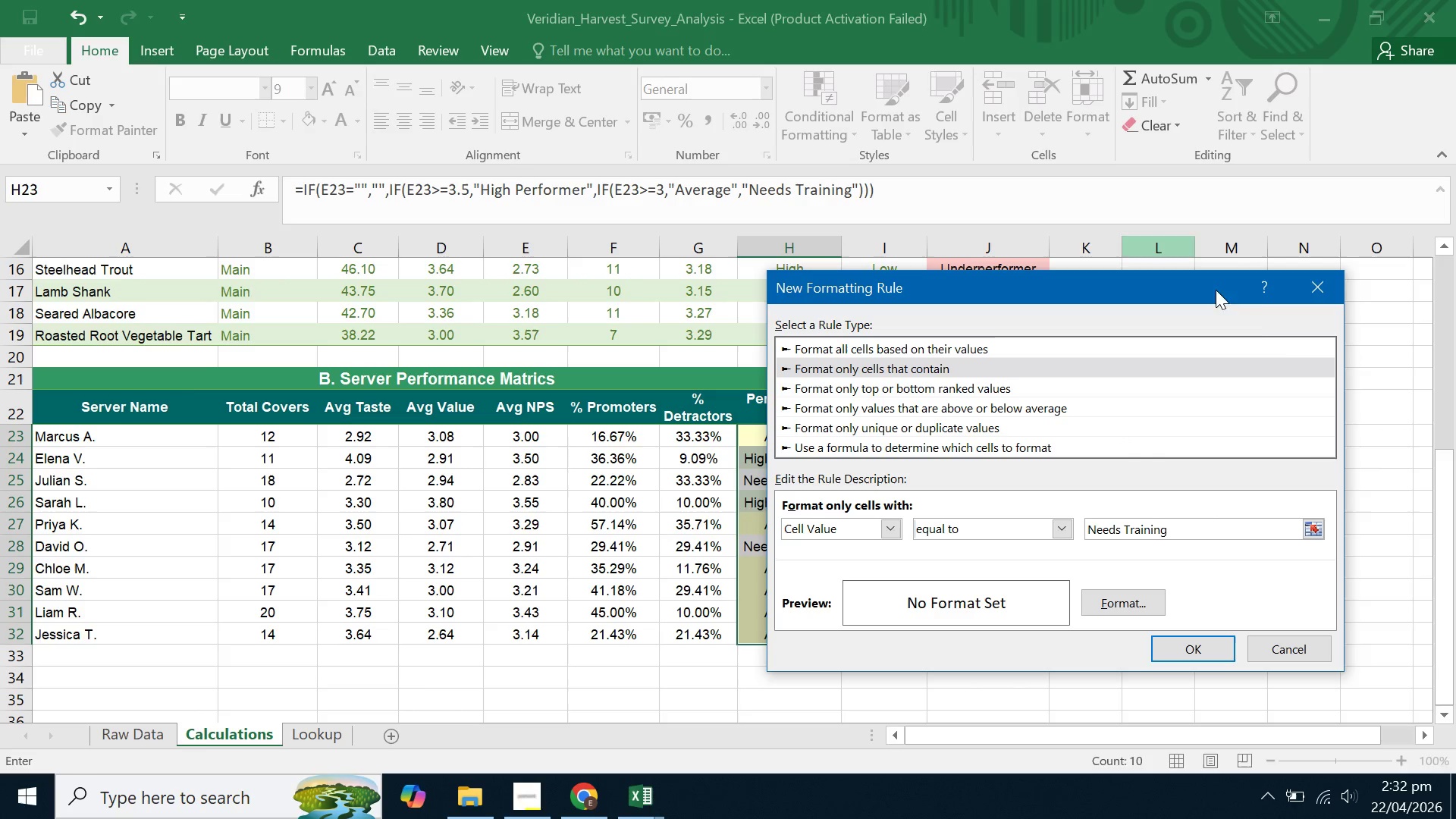 
left_click([1118, 611])
 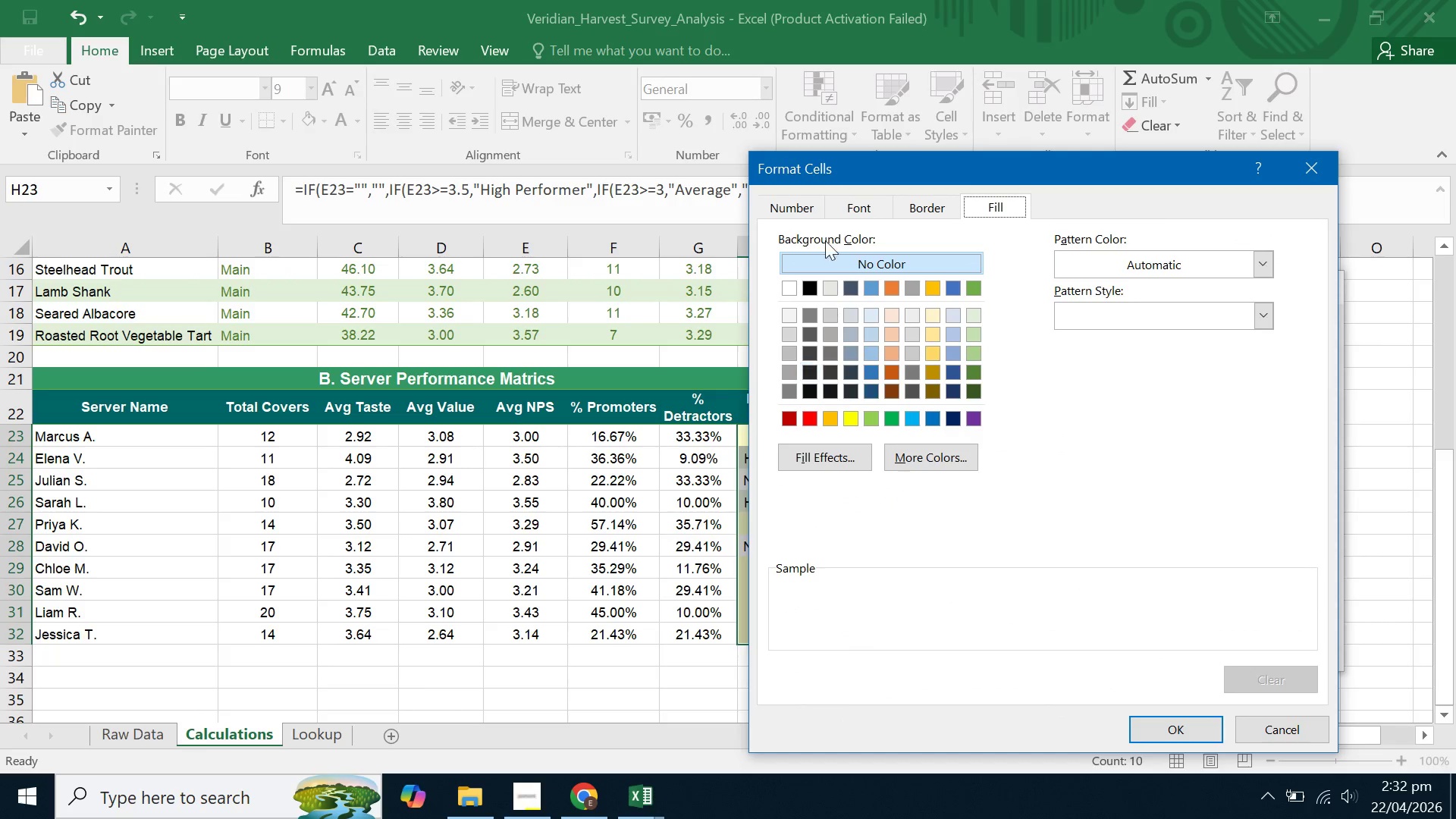 
left_click([941, 453])
 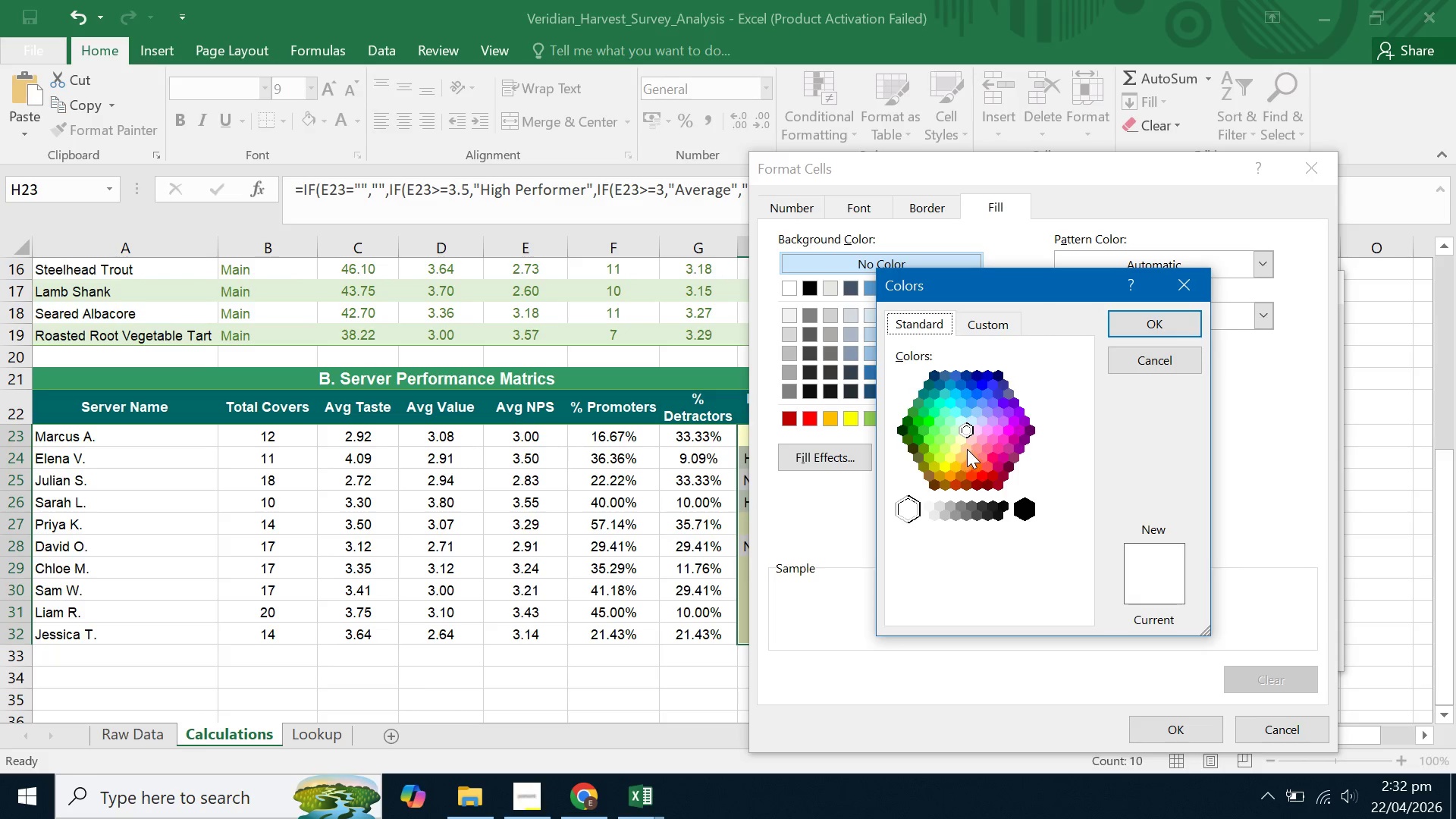 
left_click([968, 442])
 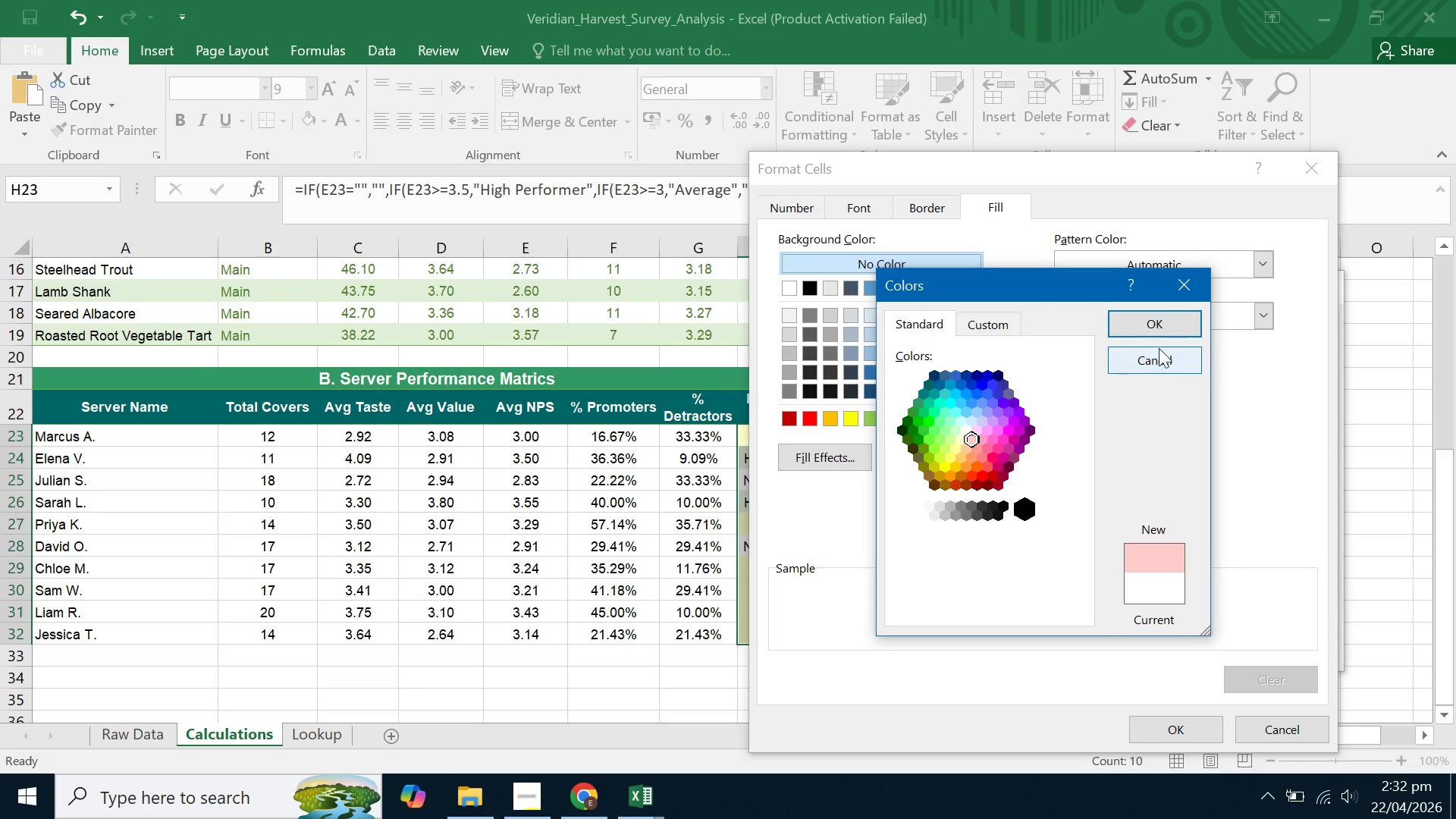 
left_click([1172, 315])
 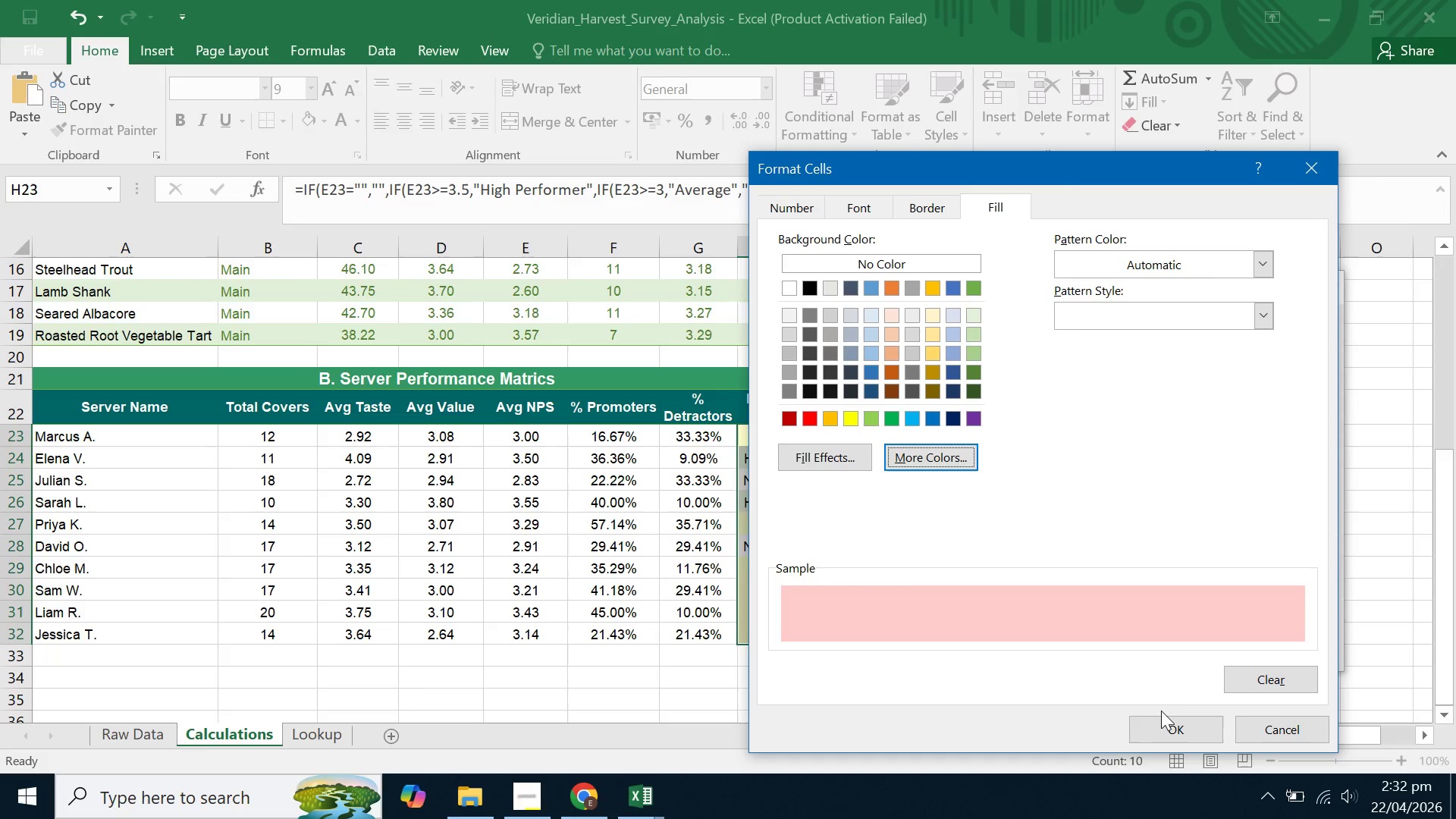 
left_click([1156, 724])
 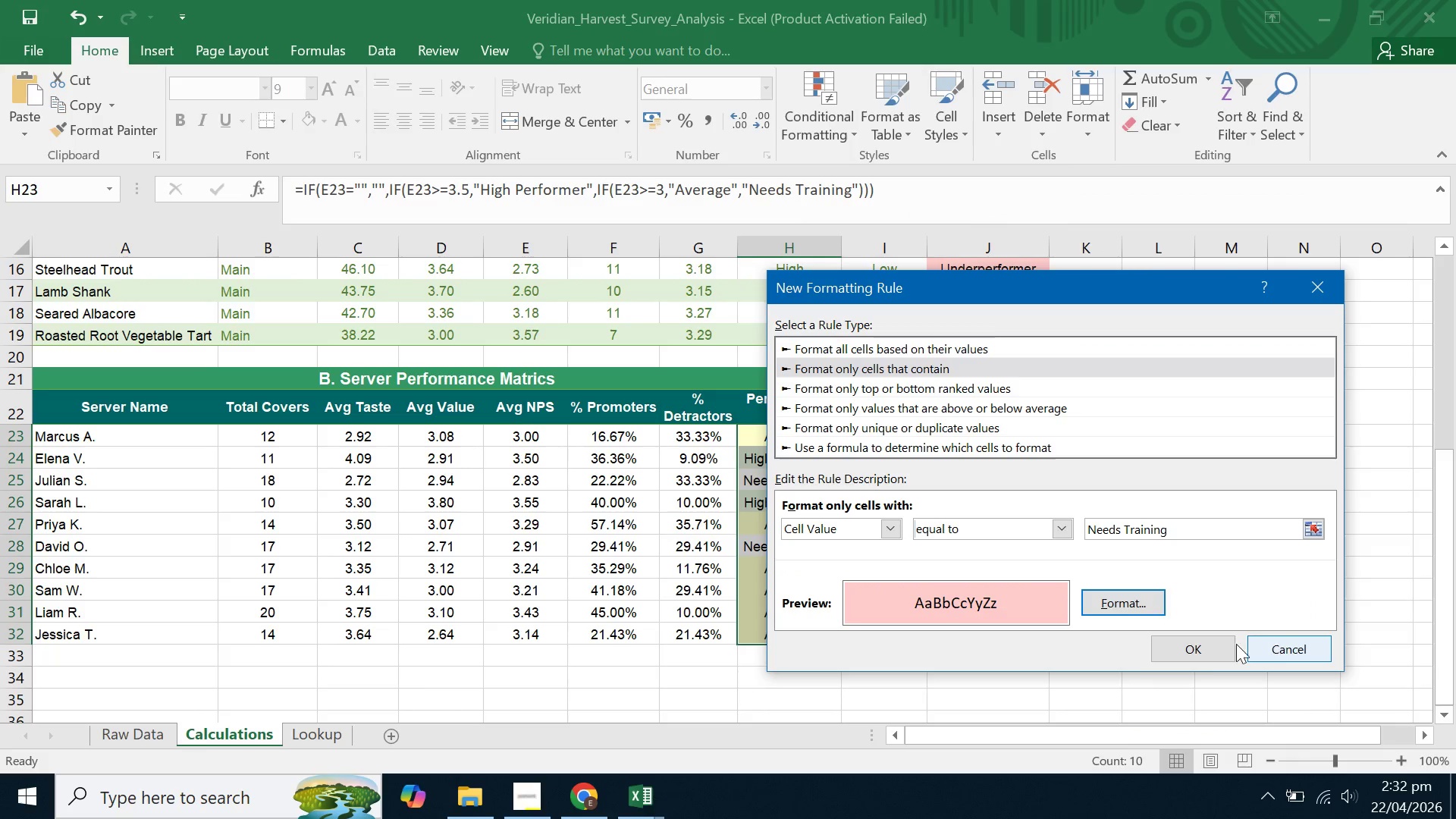 
left_click([1204, 650])
 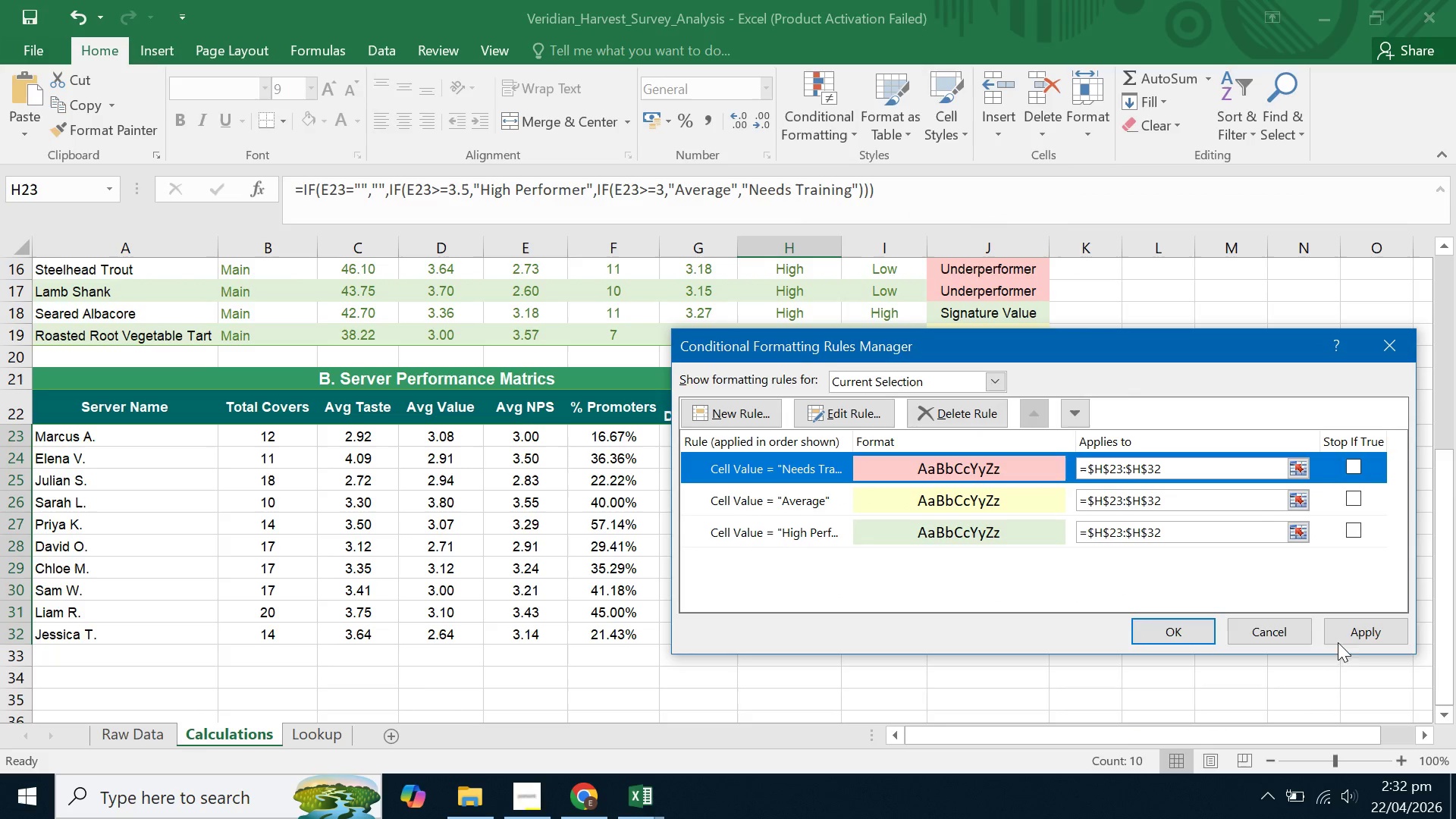 
left_click([1362, 630])
 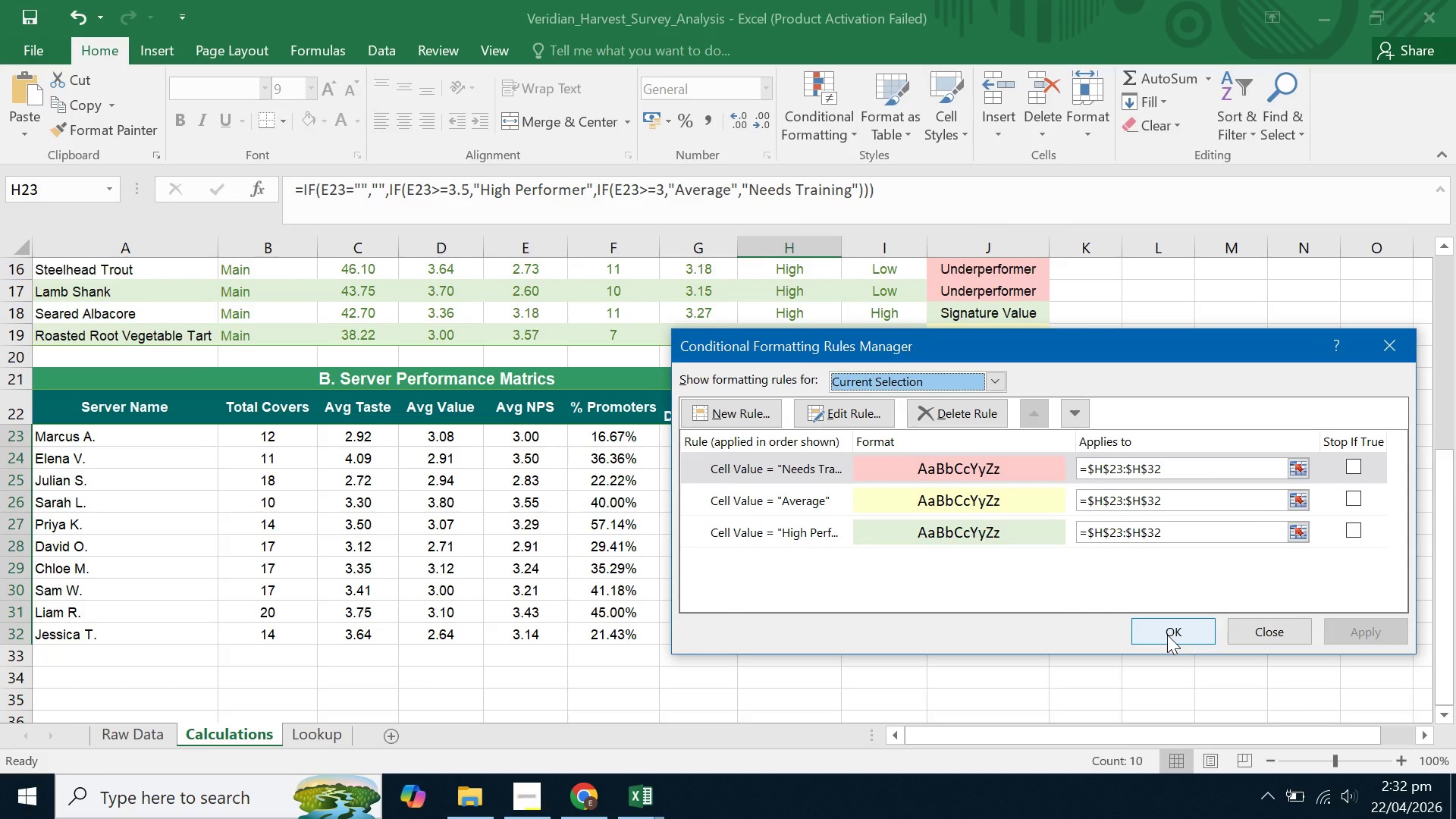 
left_click([1167, 635])
 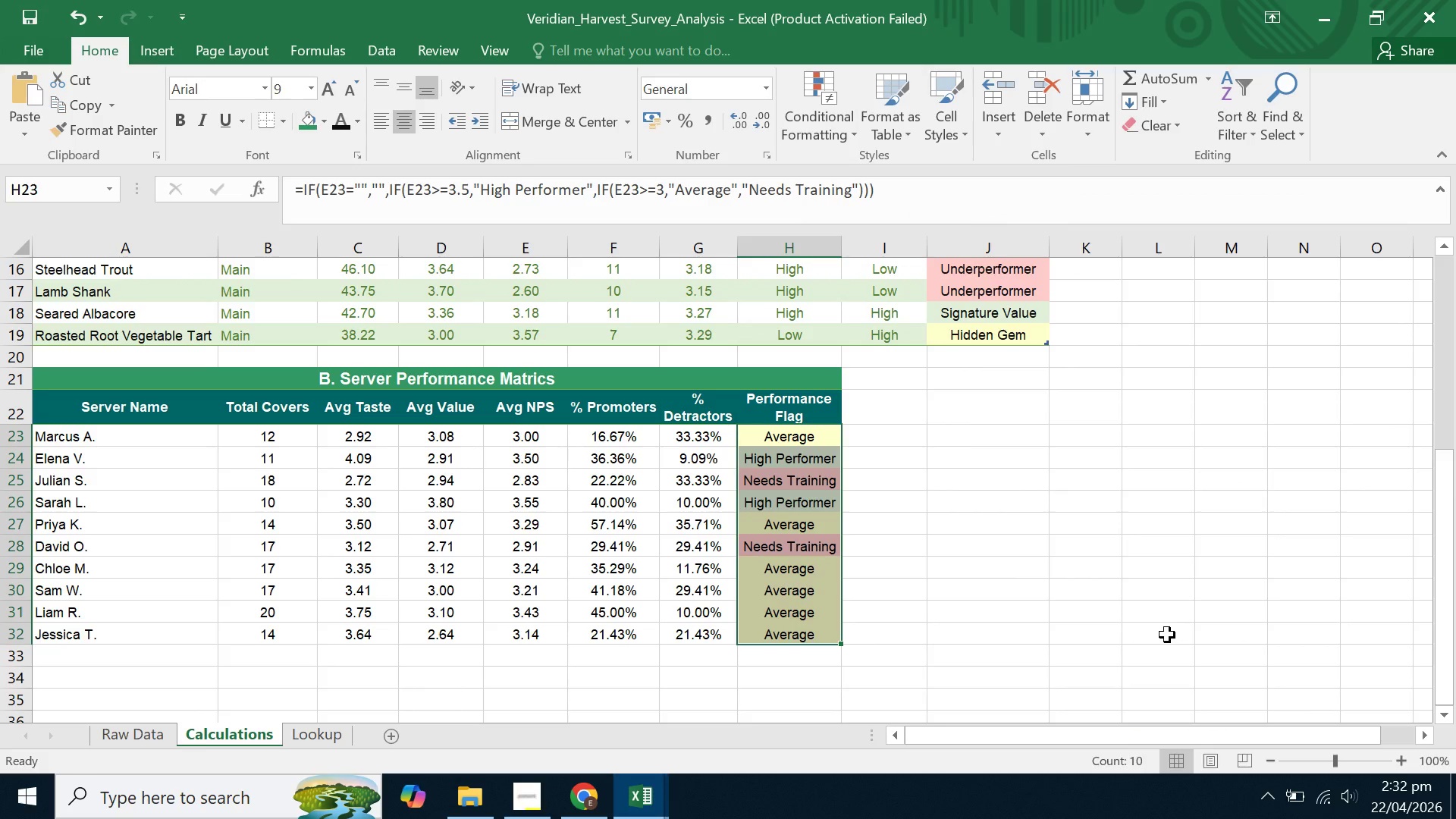 
left_click([1167, 635])
 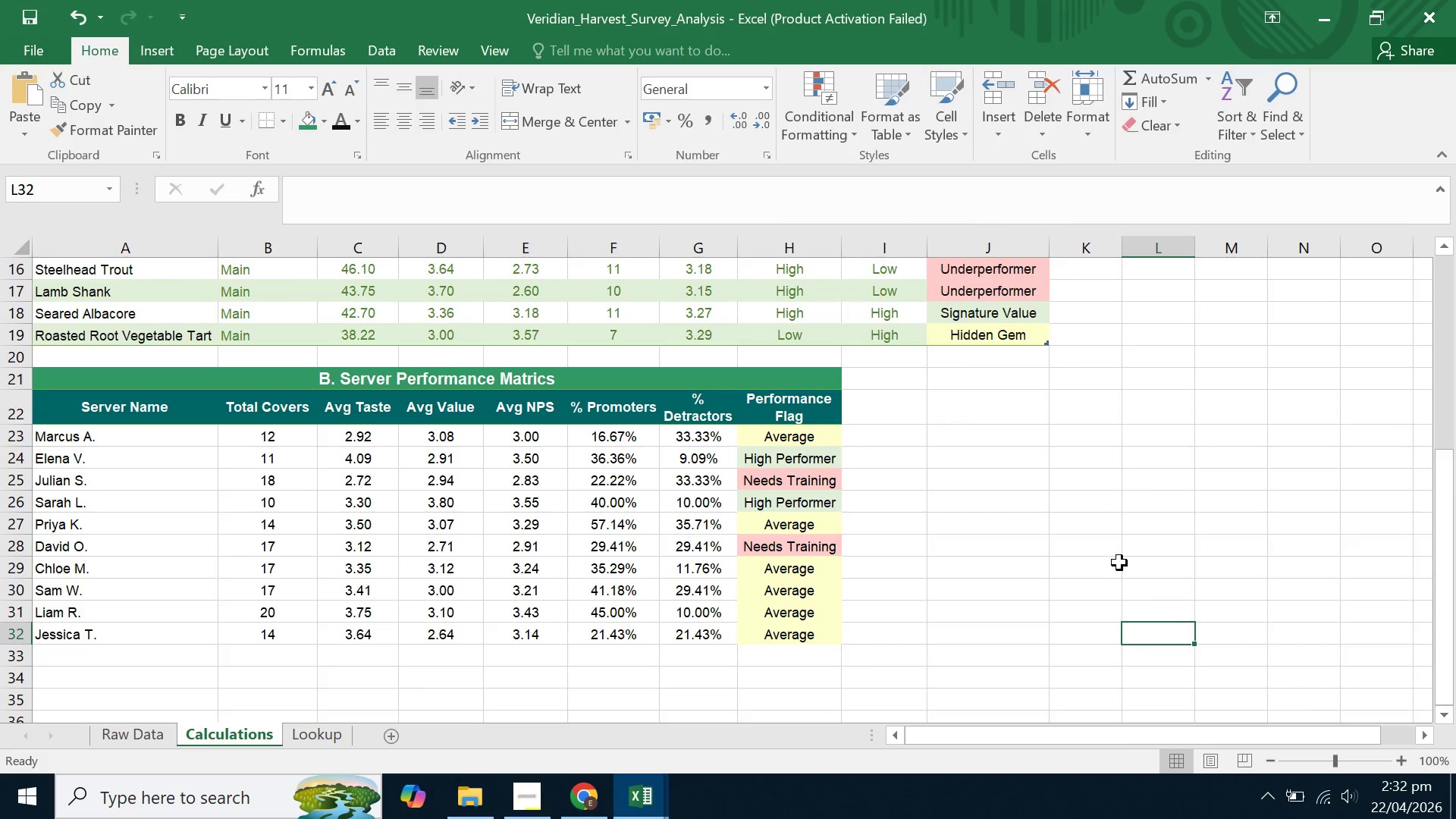 
double_click([1116, 557])
 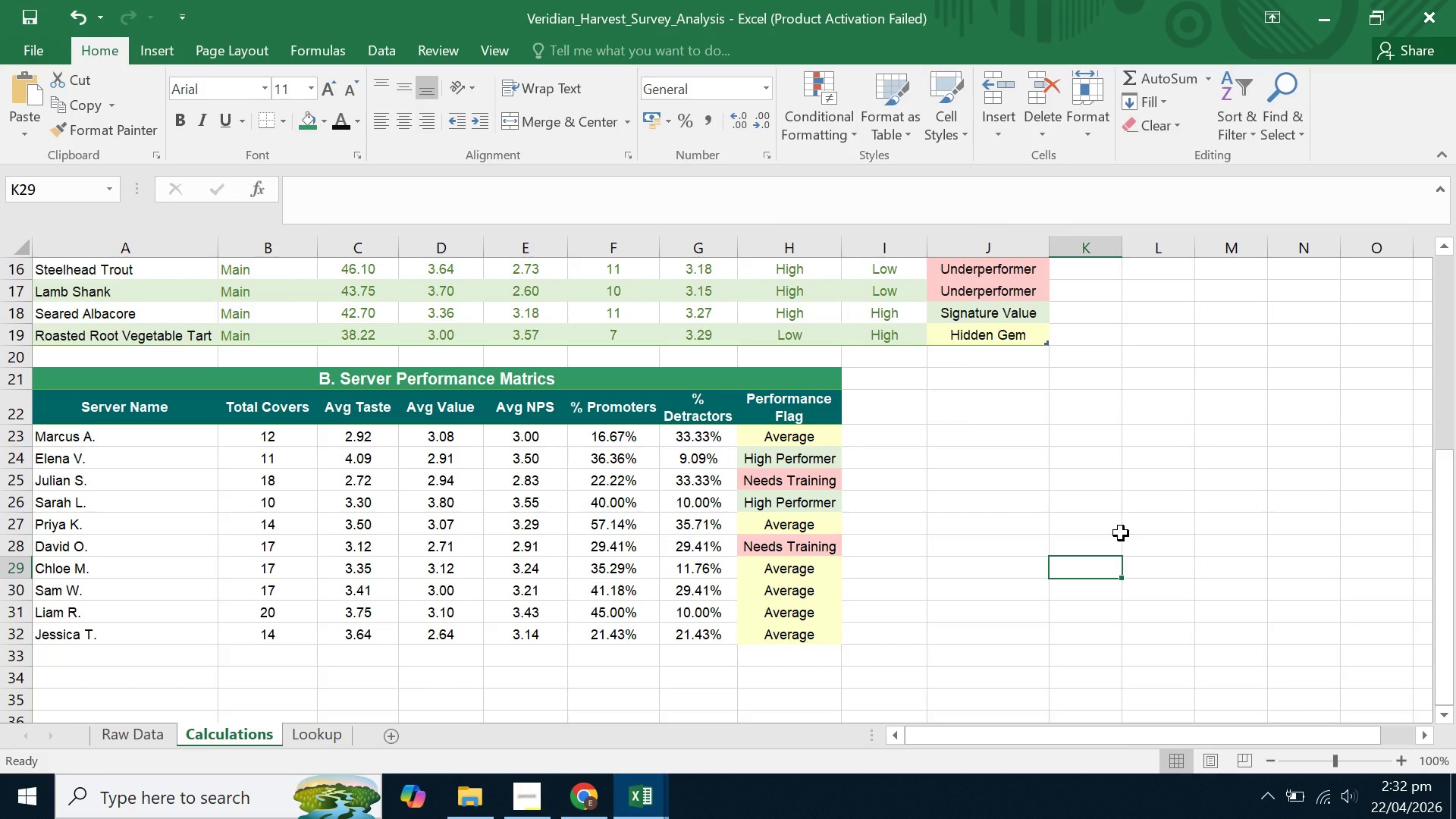 
scroll: coordinate [1121, 533], scroll_direction: none, amount: 0.0
 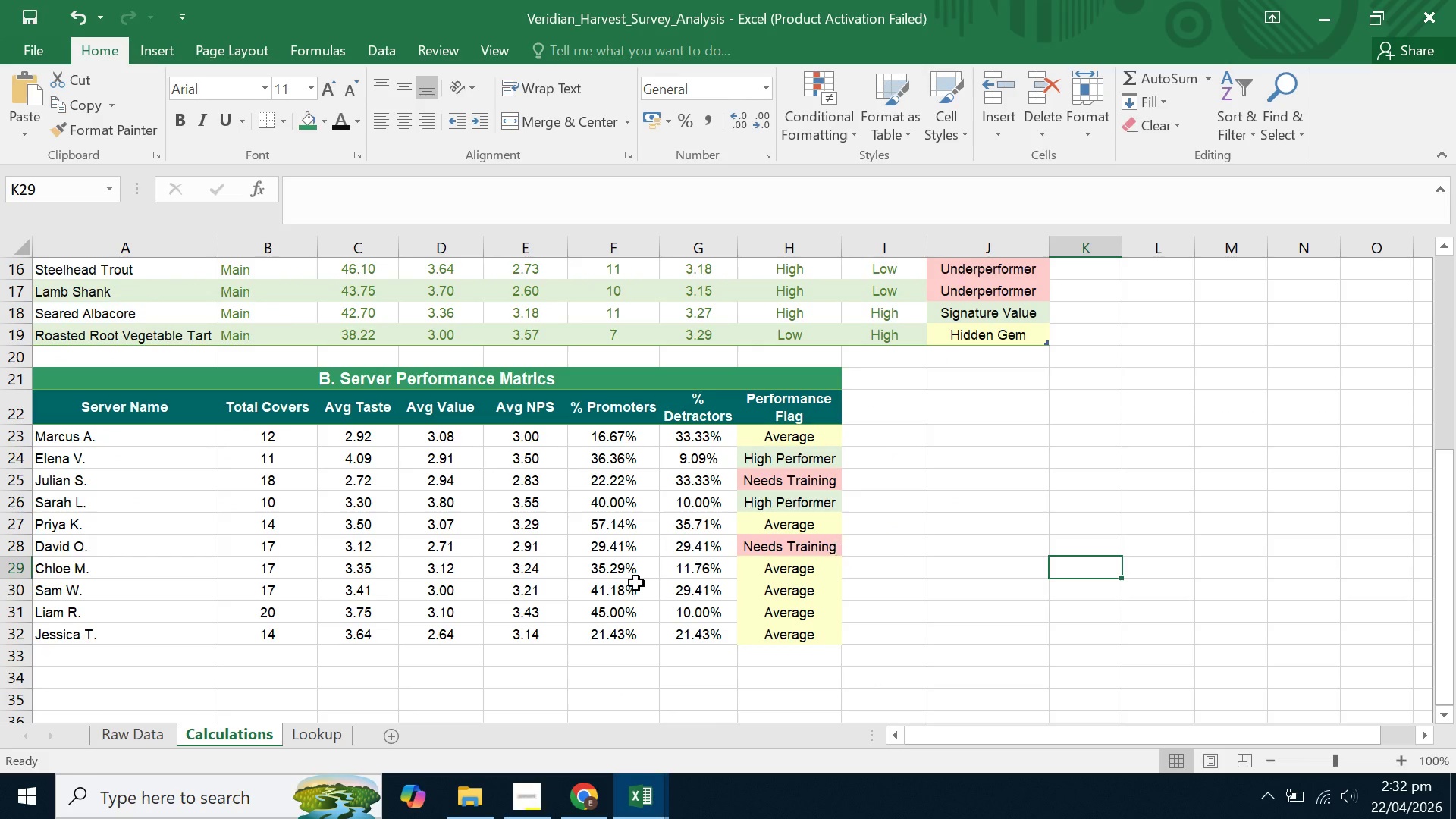 
left_click([635, 583])
 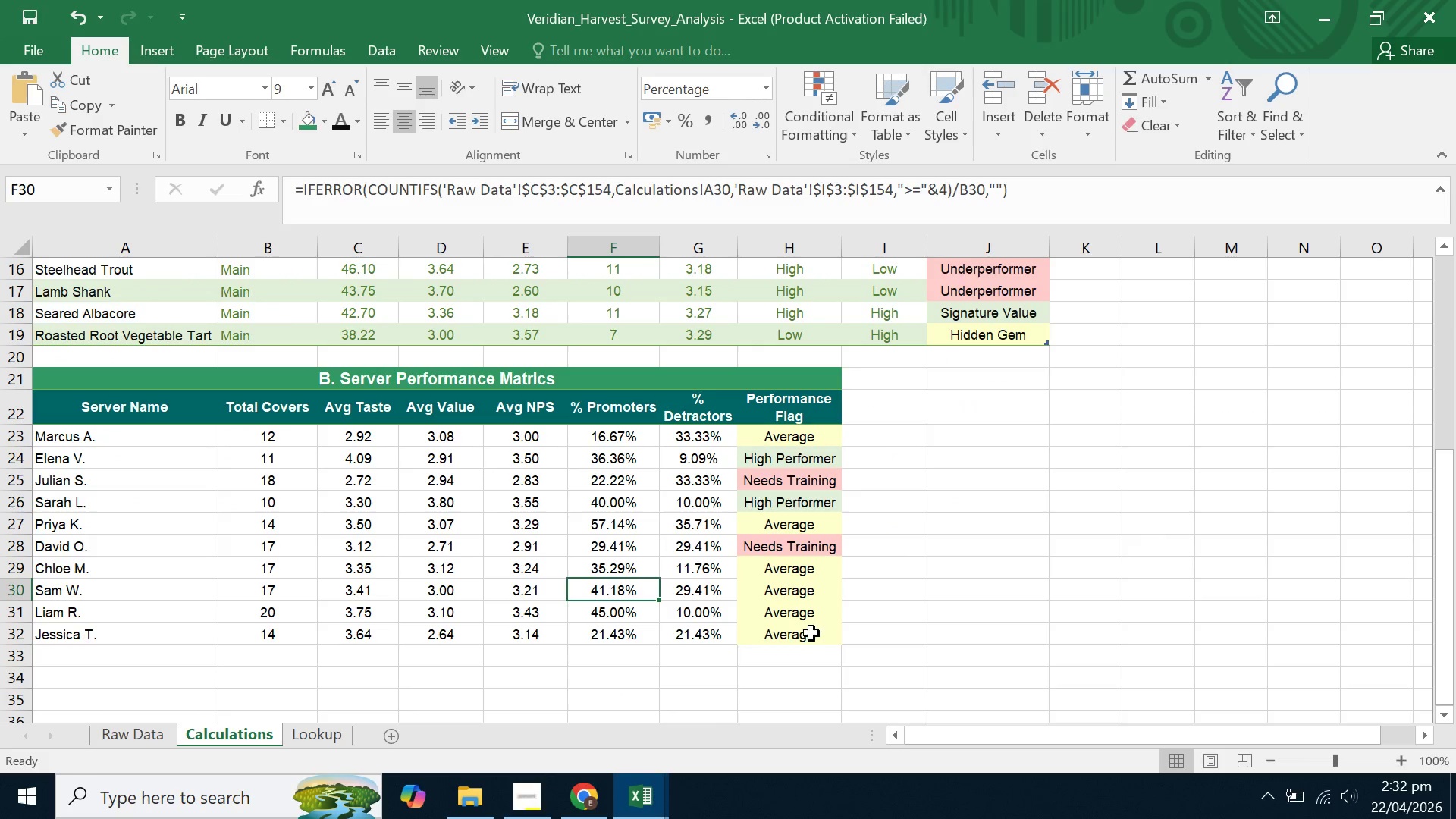 
left_click_drag(start_coordinate=[809, 634], to_coordinate=[118, 423])
 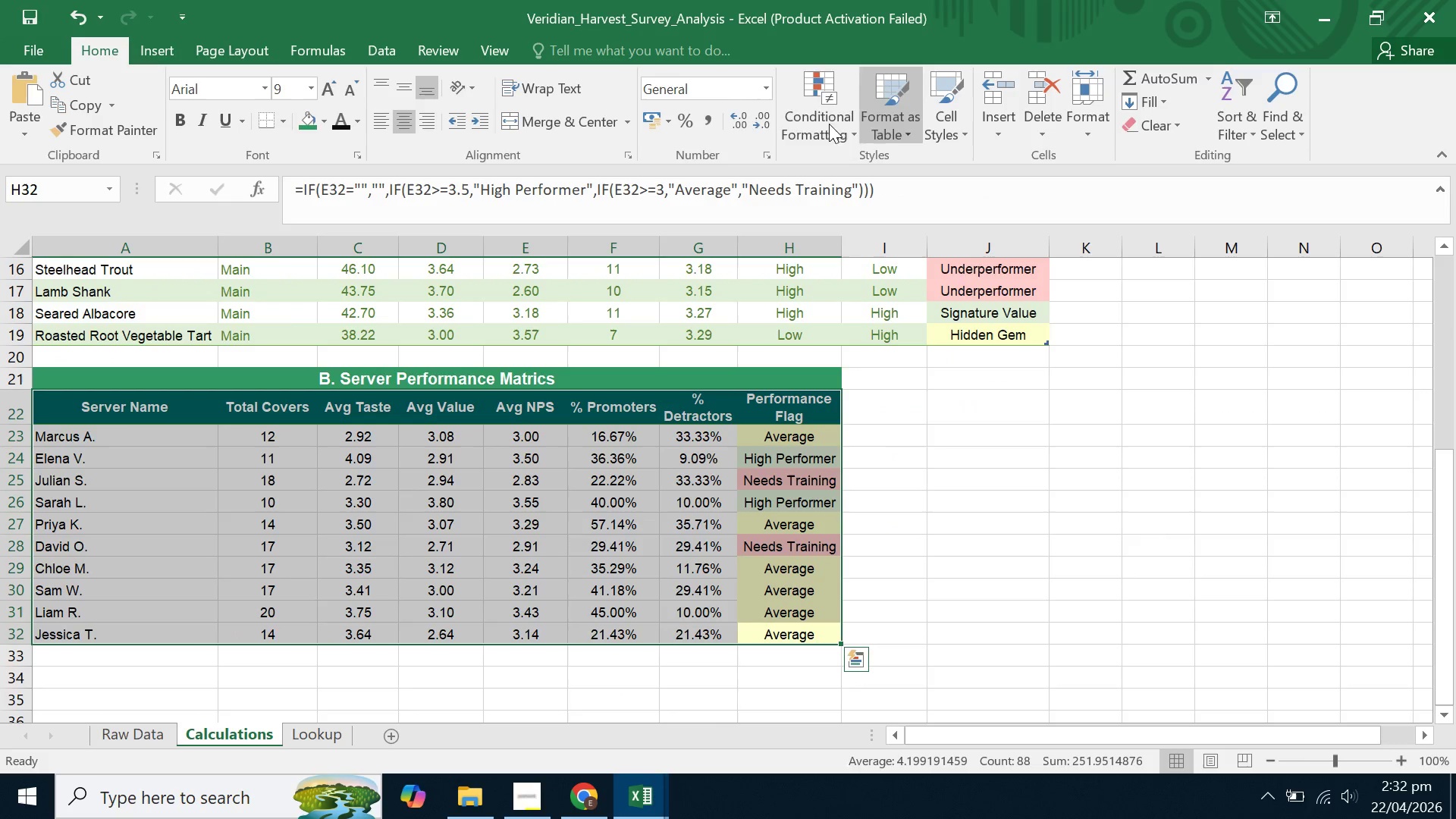 
left_click([883, 124])
 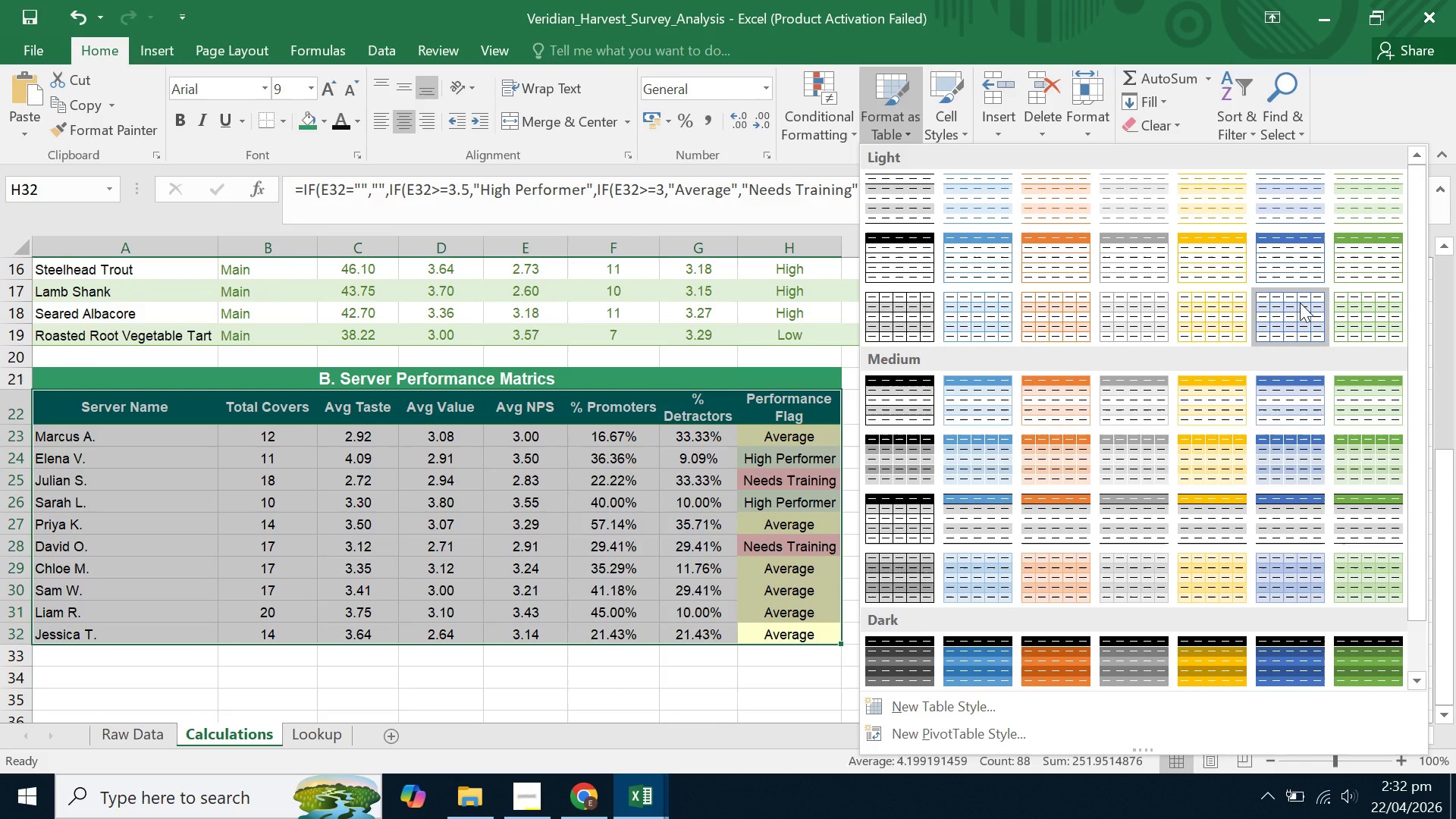 
scroll: coordinate [1373, 270], scroll_direction: up, amount: 3.0
 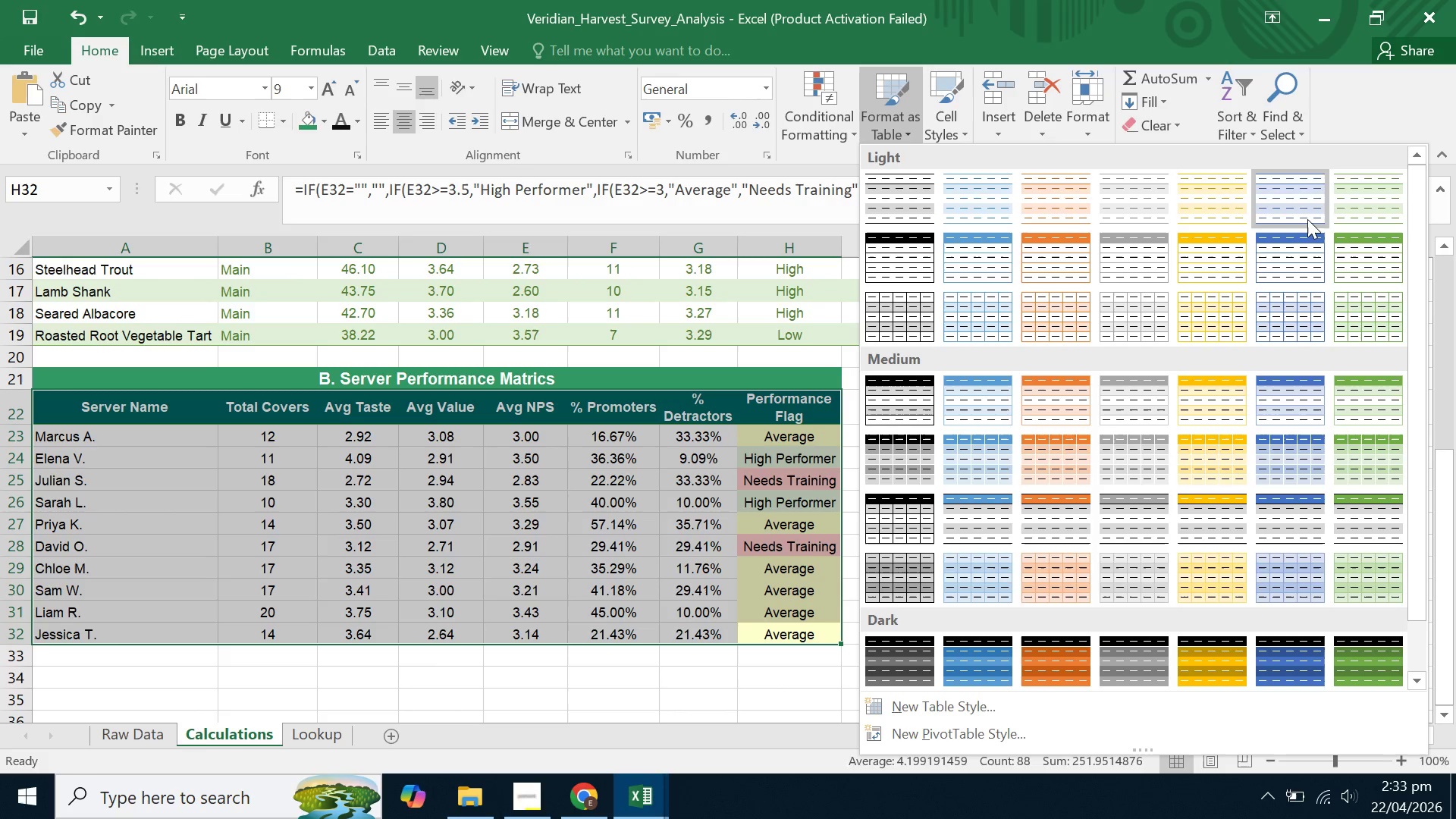 
left_click([1307, 219])
 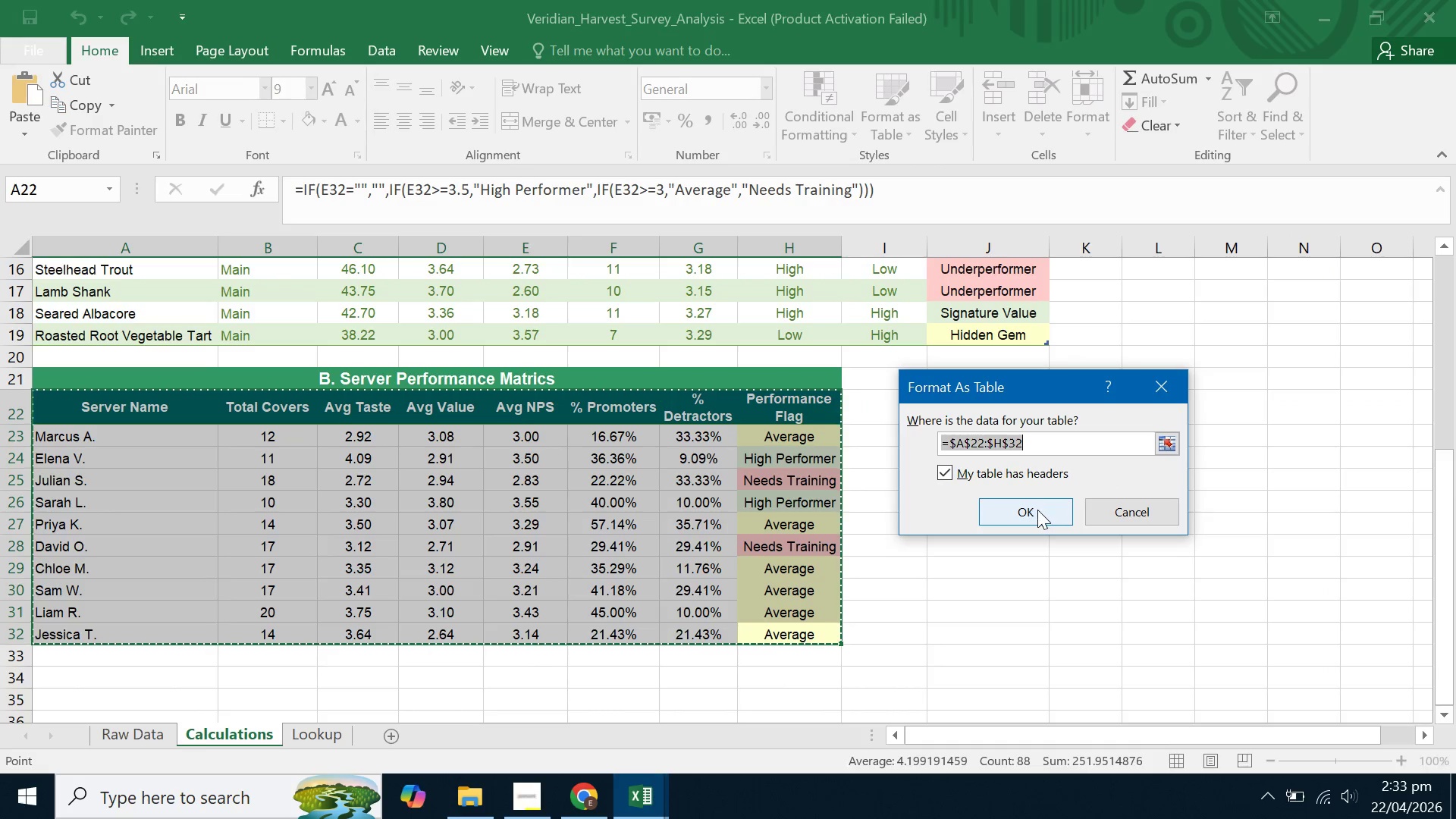 
left_click([1037, 510])
 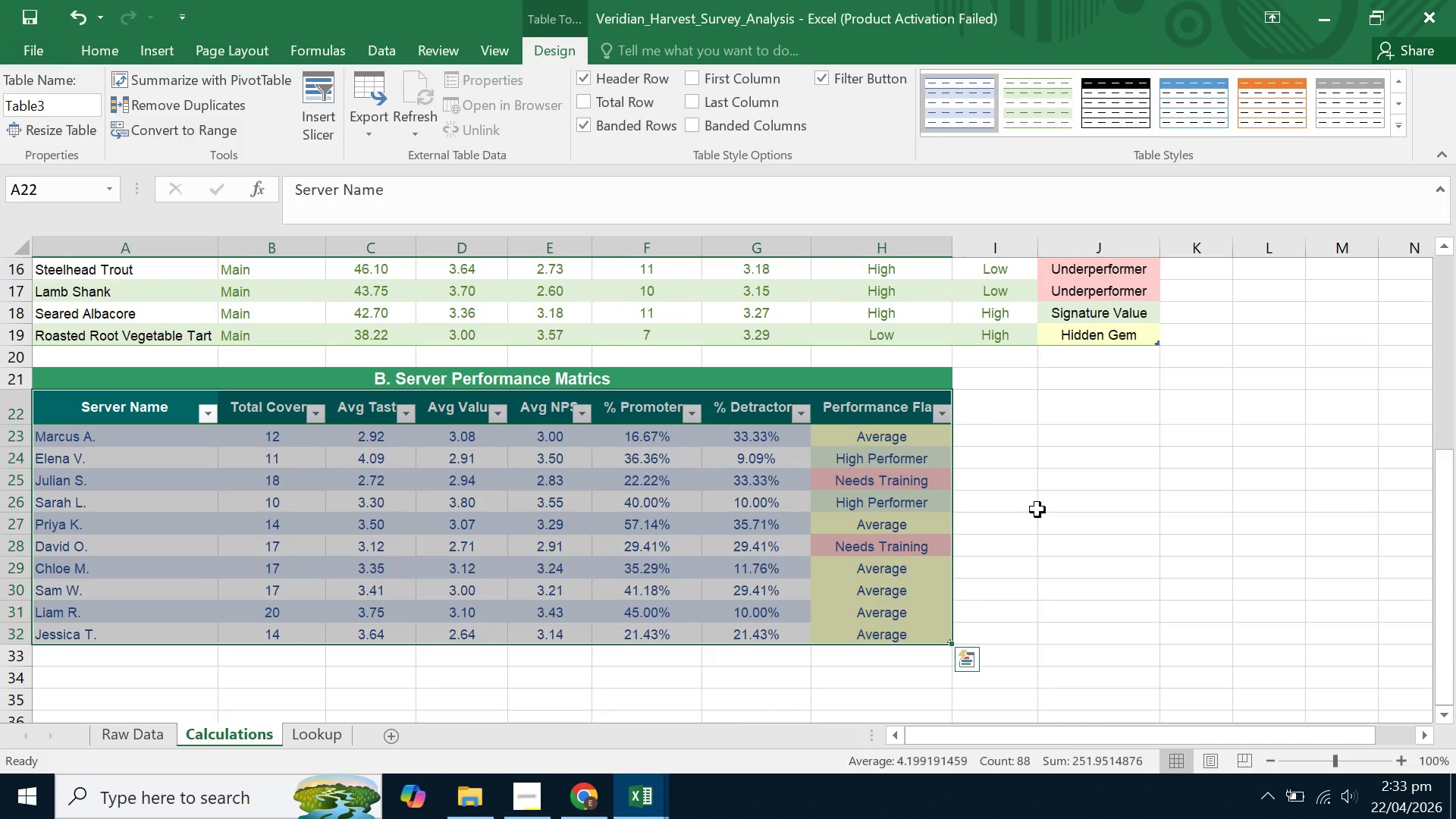 
left_click([1037, 510])
 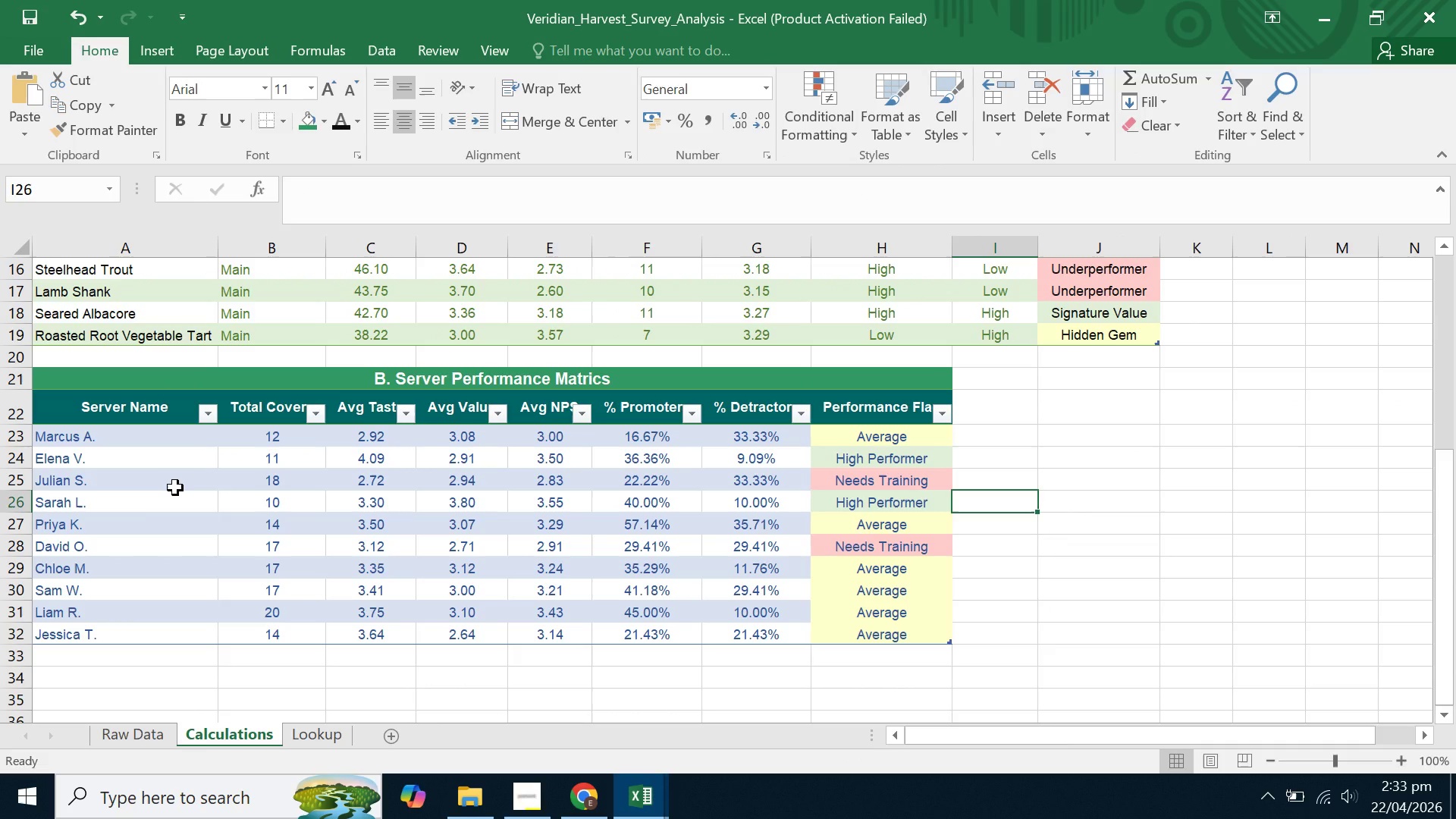 
left_click_drag(start_coordinate=[165, 442], to_coordinate=[156, 634])
 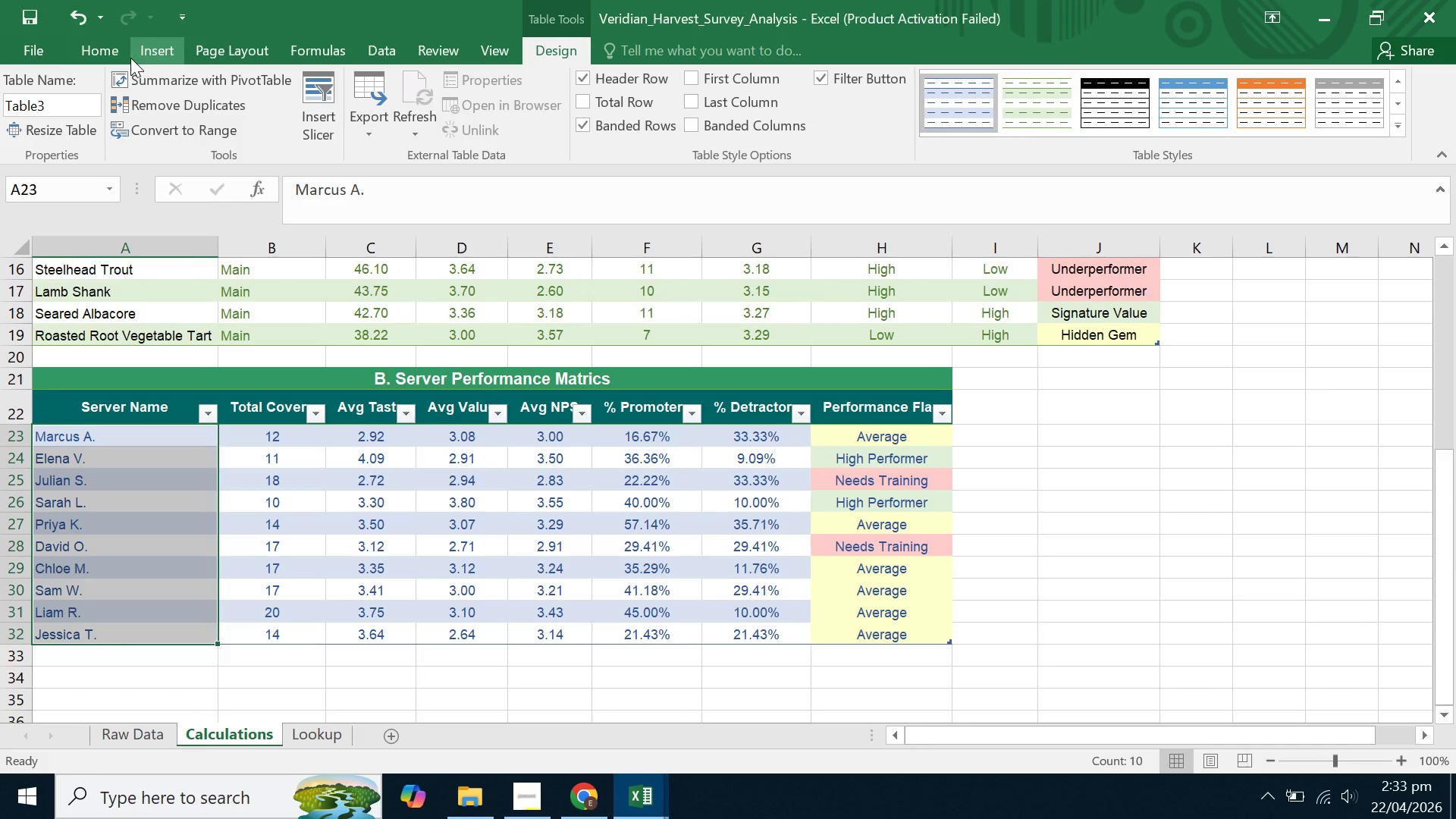 
left_click([116, 57])
 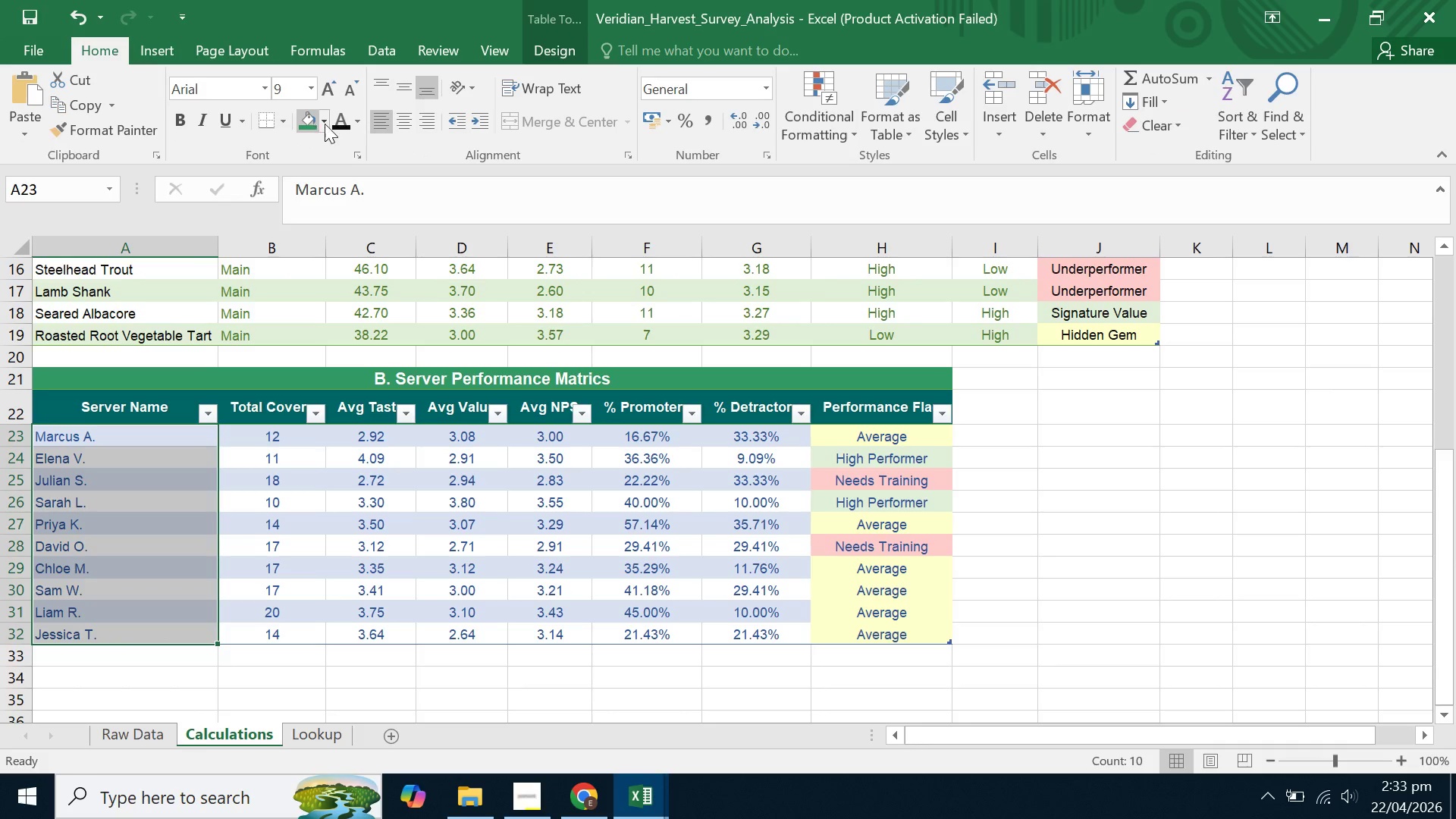 
left_click([333, 122])
 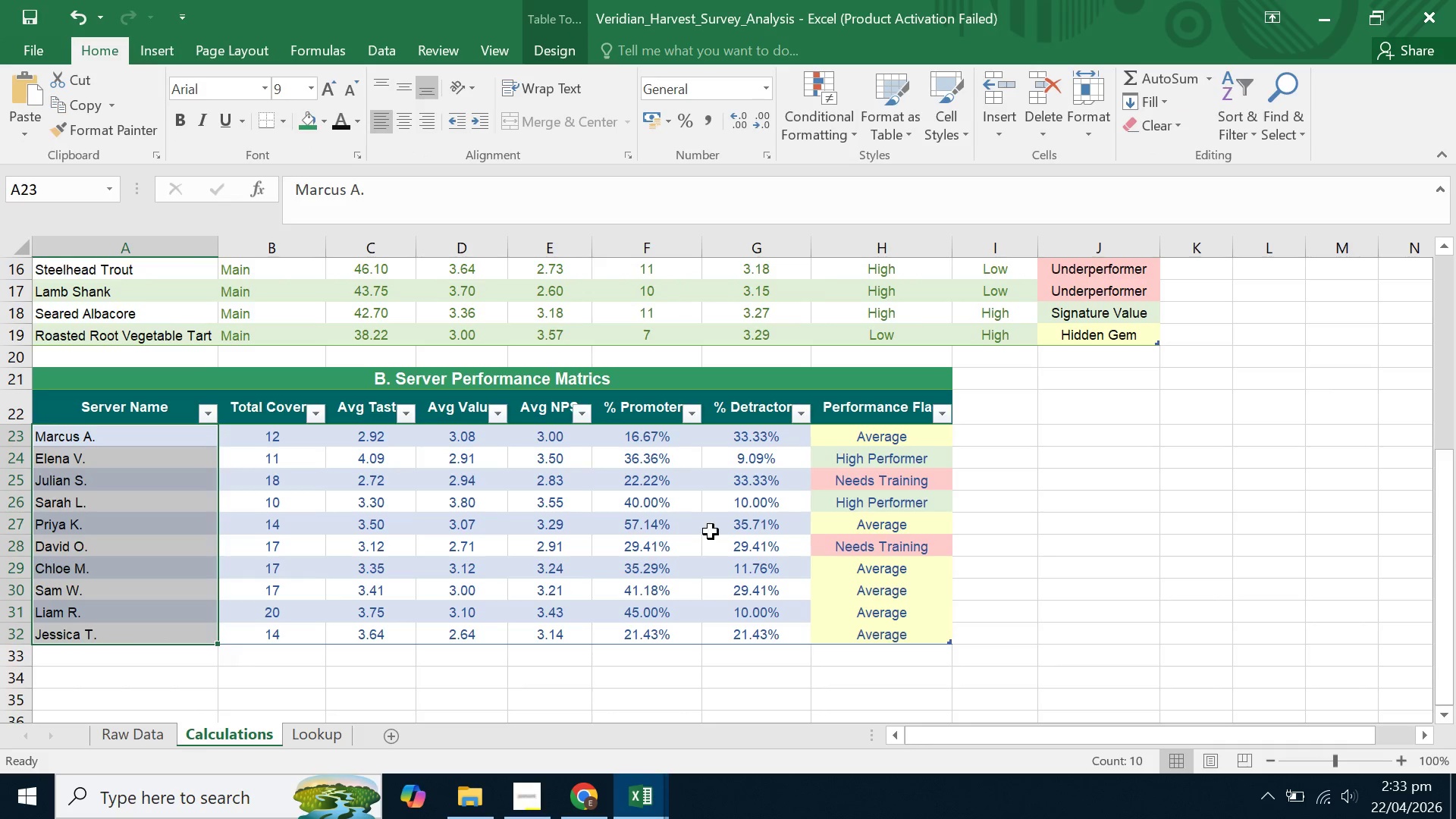 
left_click([766, 526])
 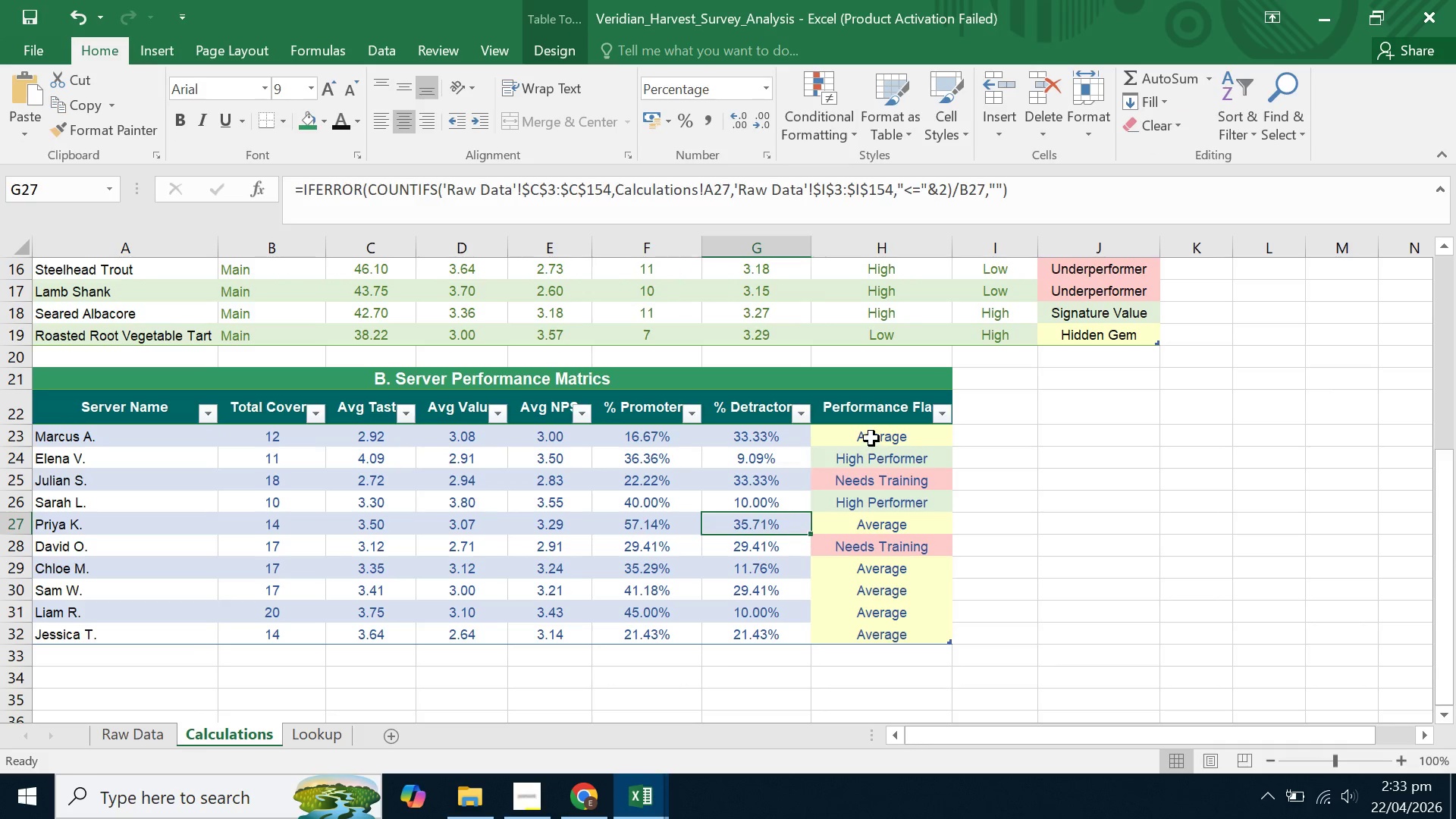 
left_click_drag(start_coordinate=[871, 438], to_coordinate=[867, 629])
 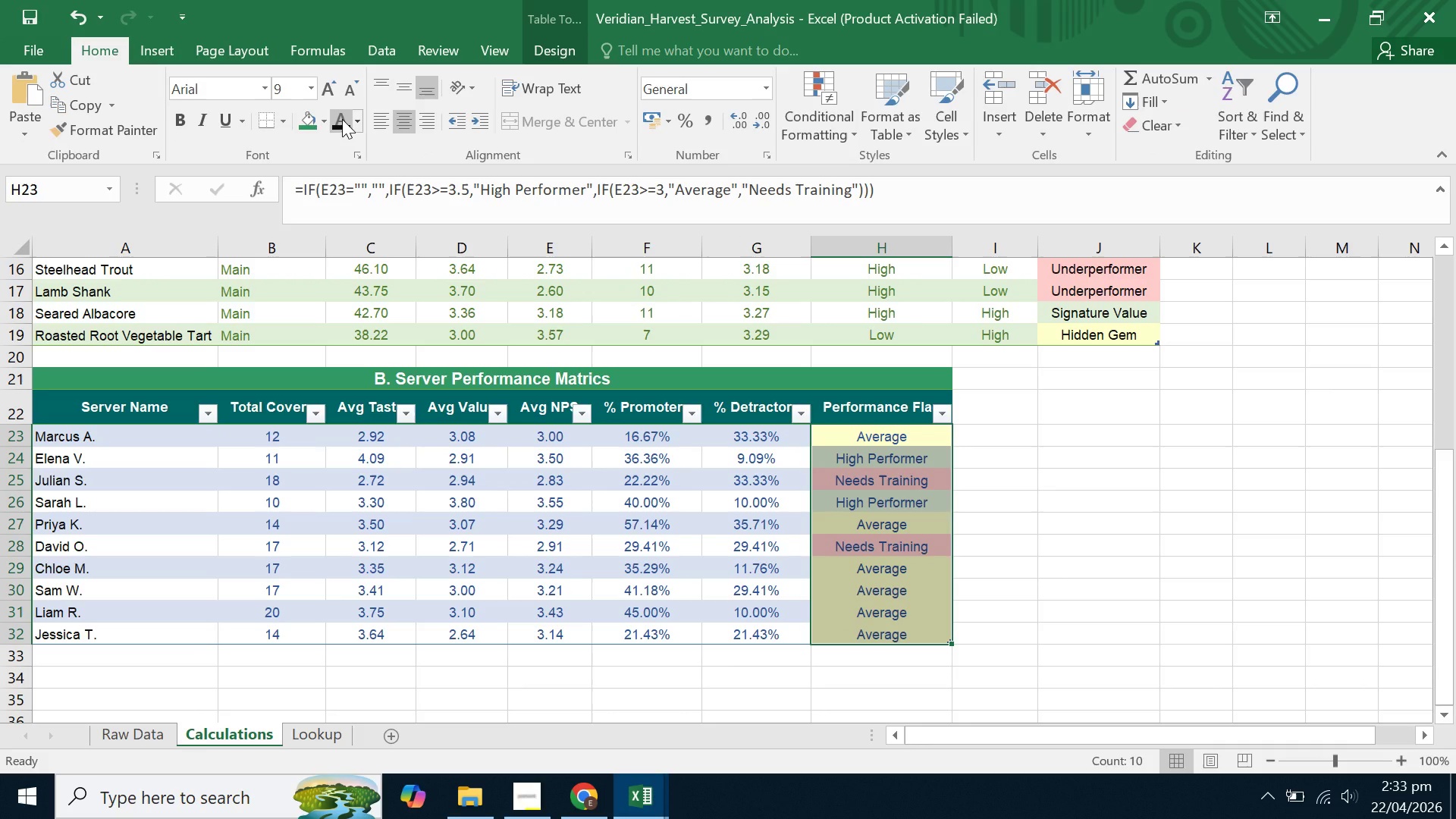 
left_click([342, 119])
 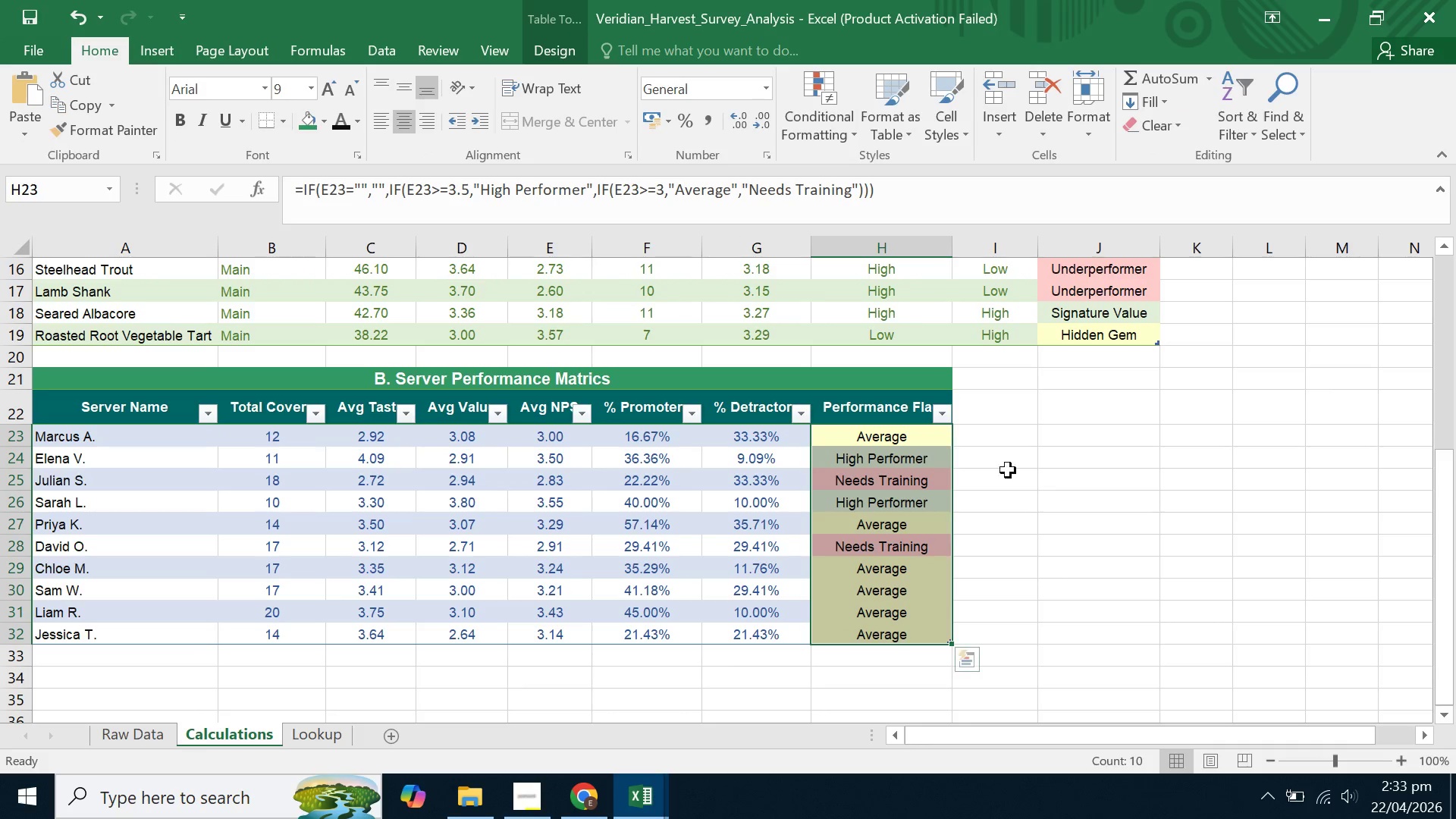 
left_click([1035, 472])
 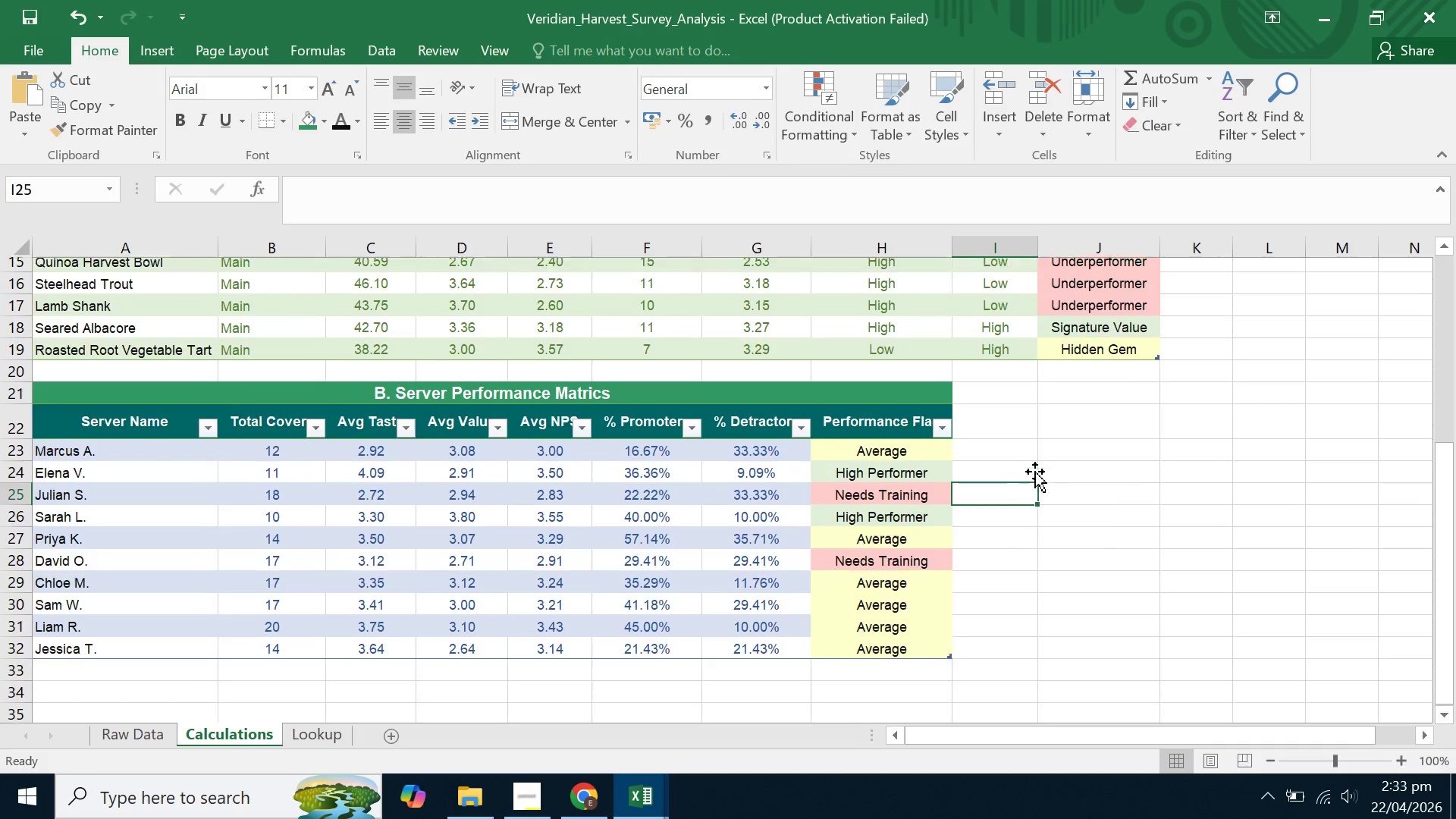 
scroll: coordinate [1035, 469], scroll_direction: up, amount: 10.0
 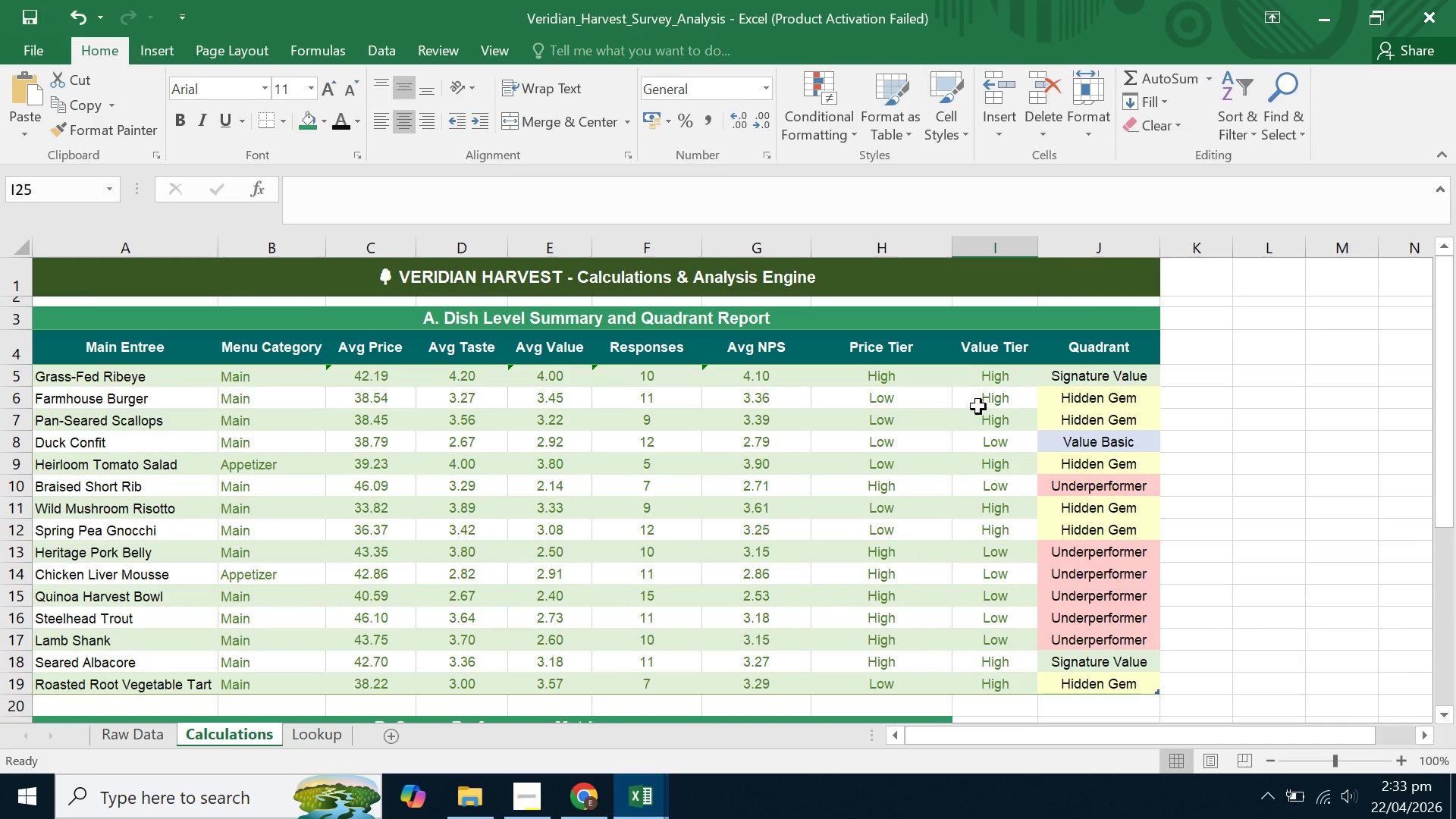 
wait(10.47)
 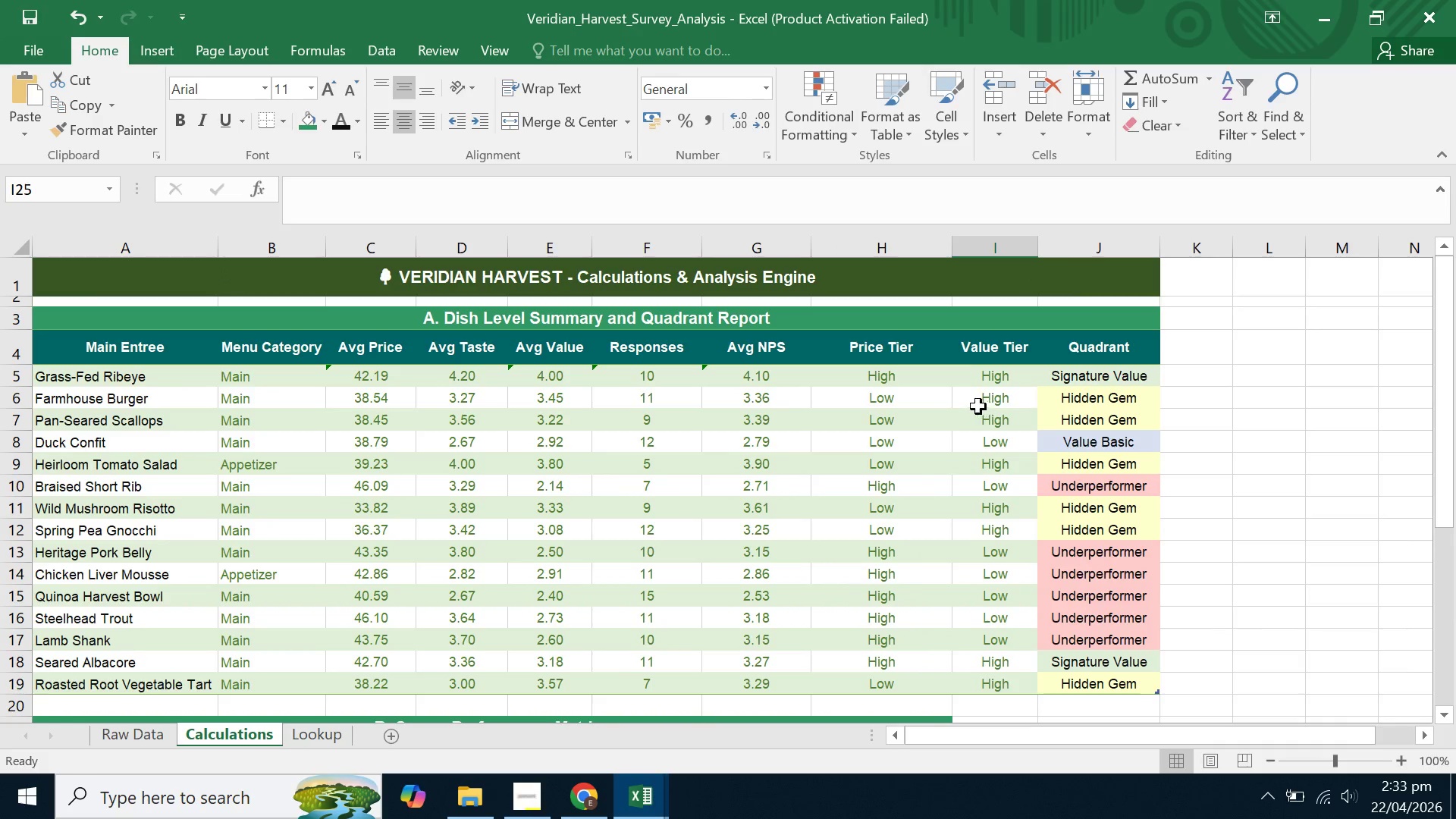 
scroll: coordinate [572, 563], scroll_direction: down, amount: 4.0
 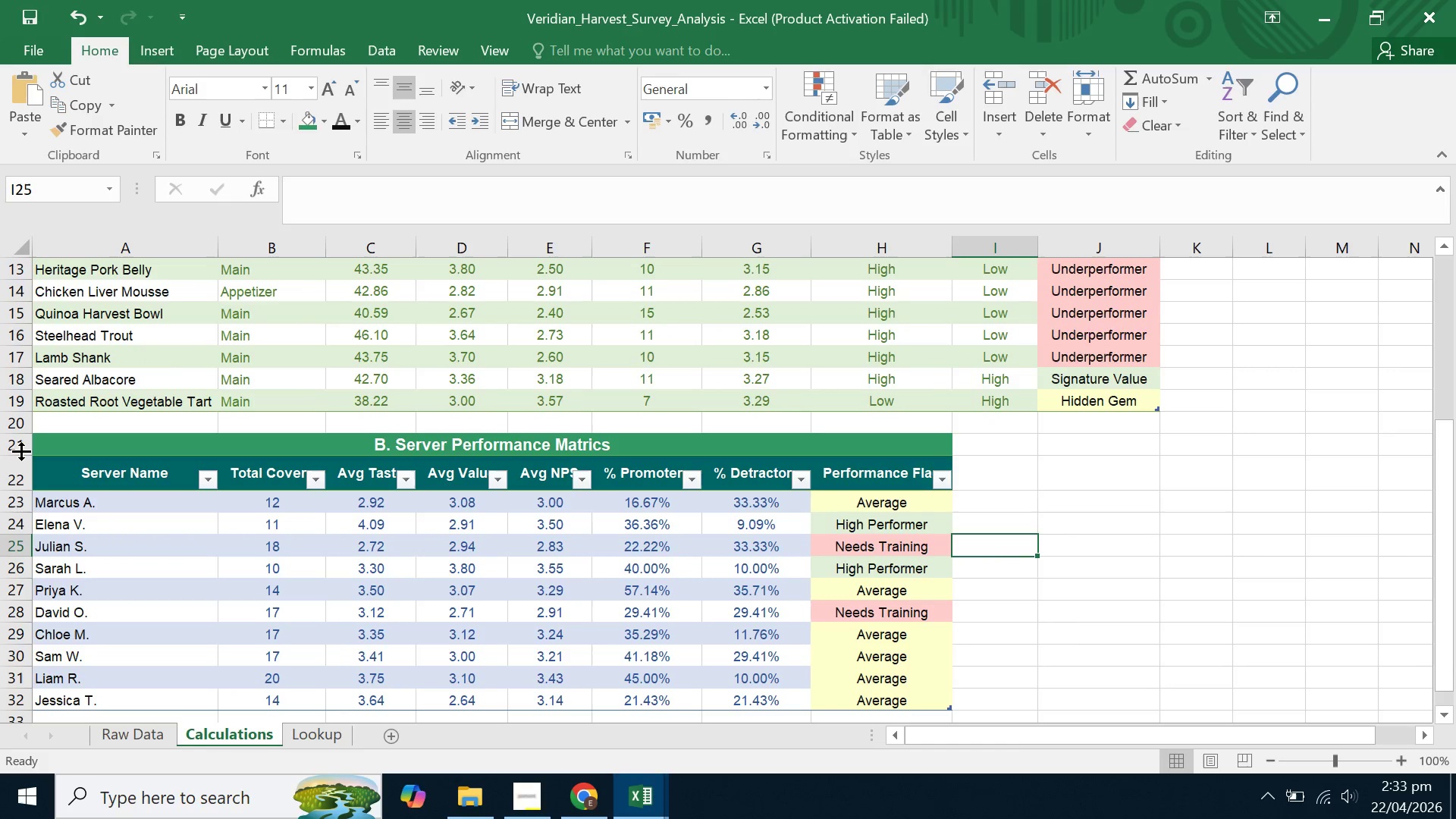 
left_click_drag(start_coordinate=[20, 457], to_coordinate=[20, 466])
 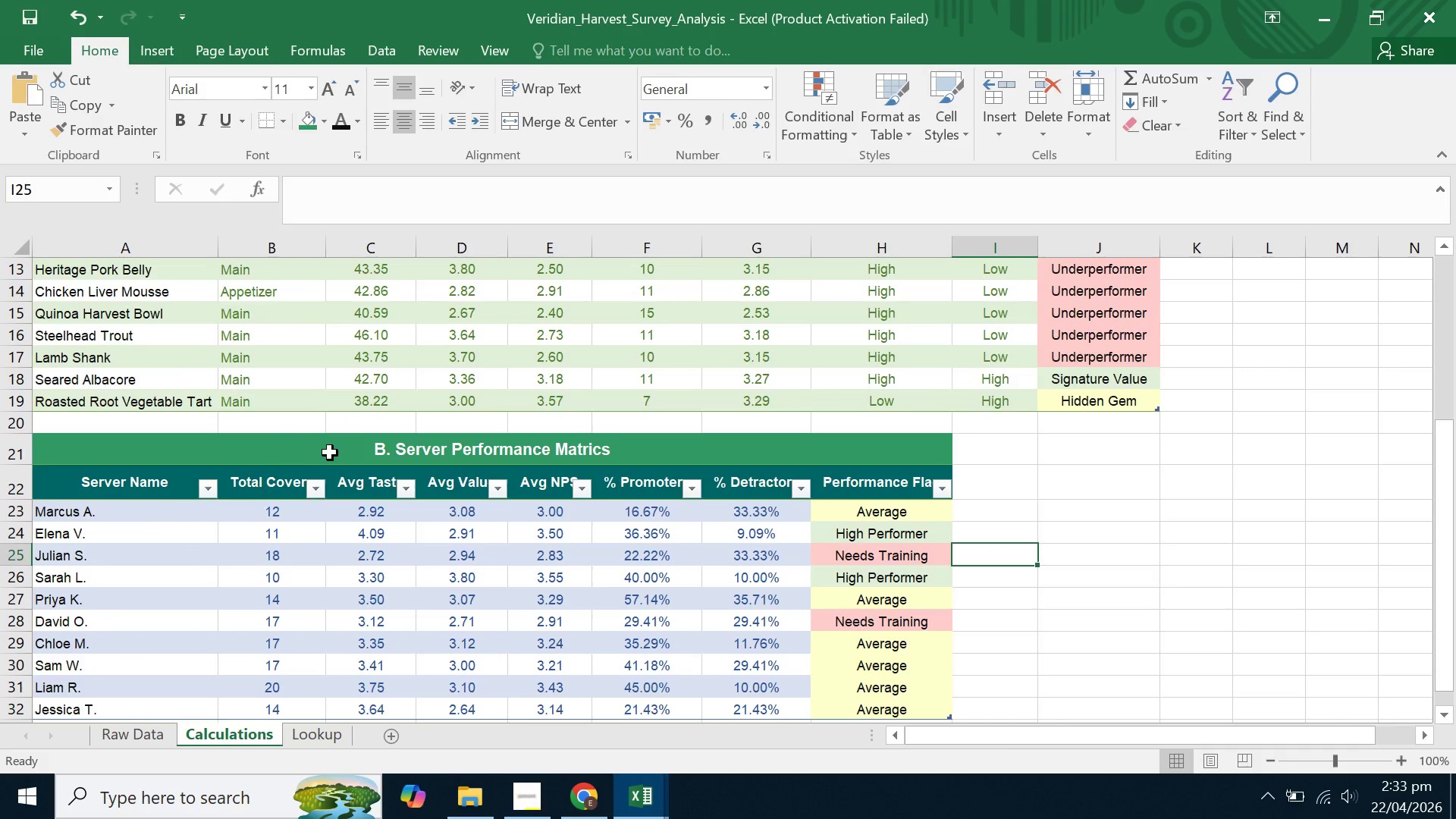 
left_click([331, 448])
 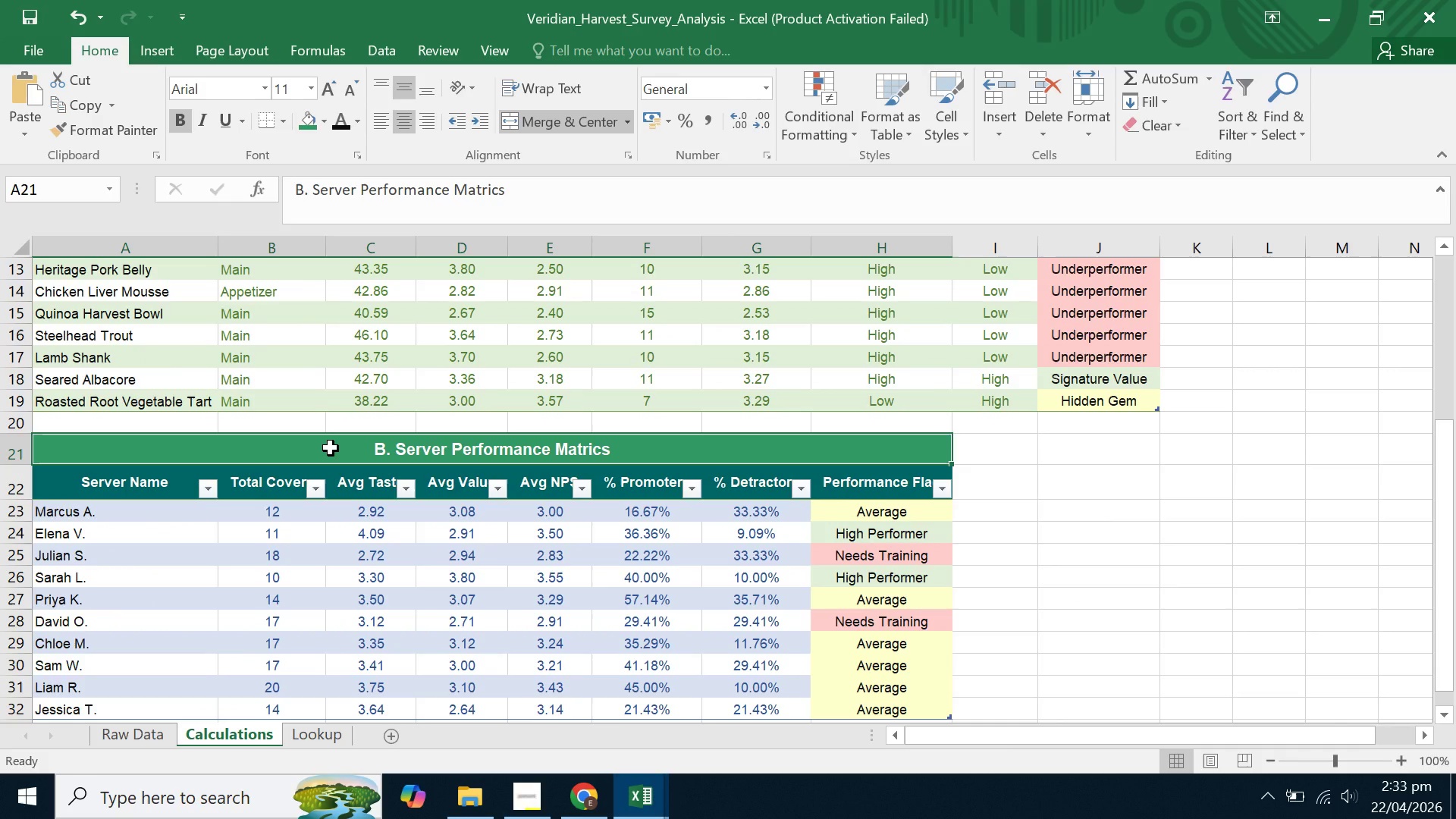 
key(Control+C)
 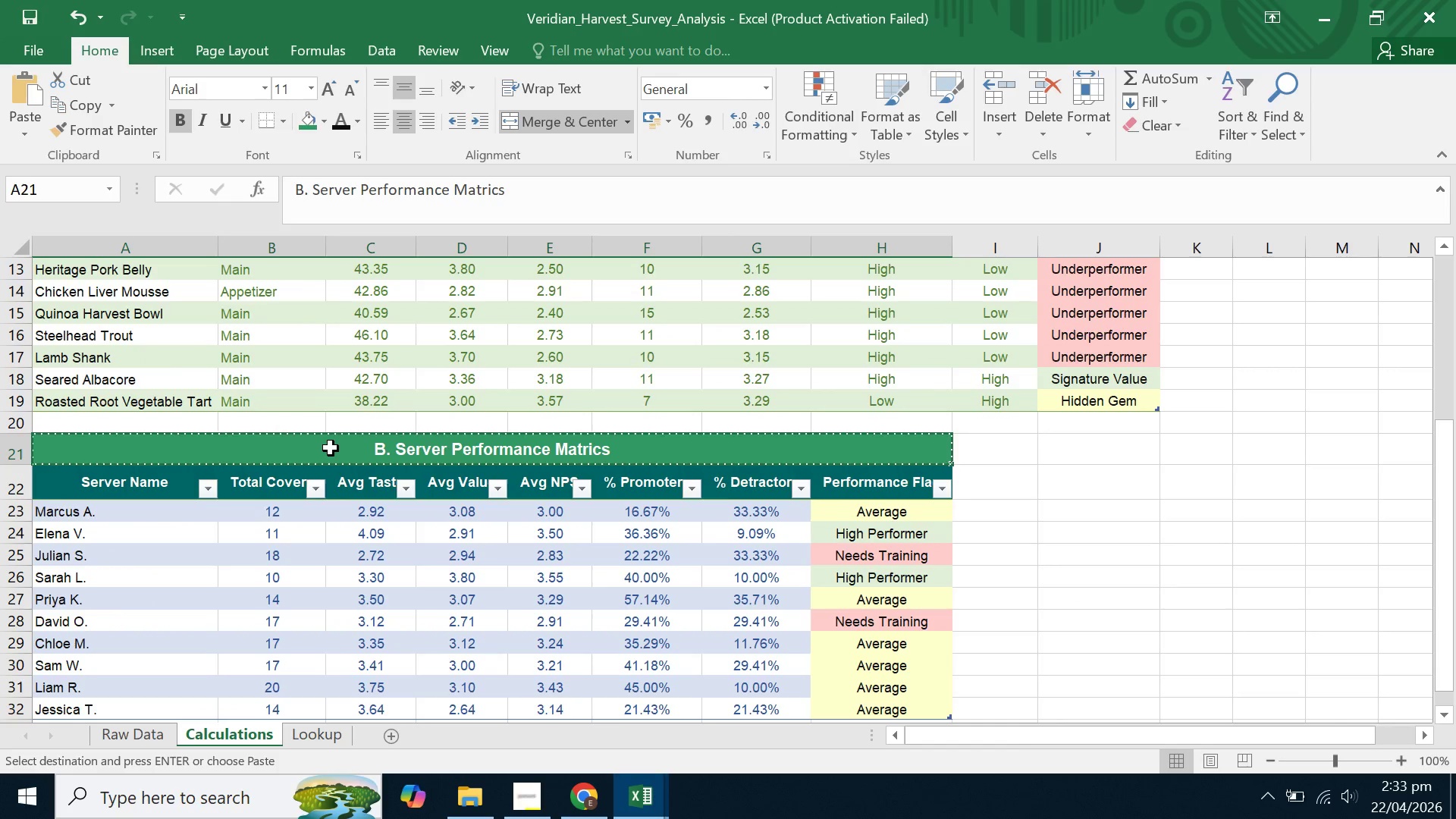 
scroll: coordinate [331, 448], scroll_direction: down, amount: 5.0
 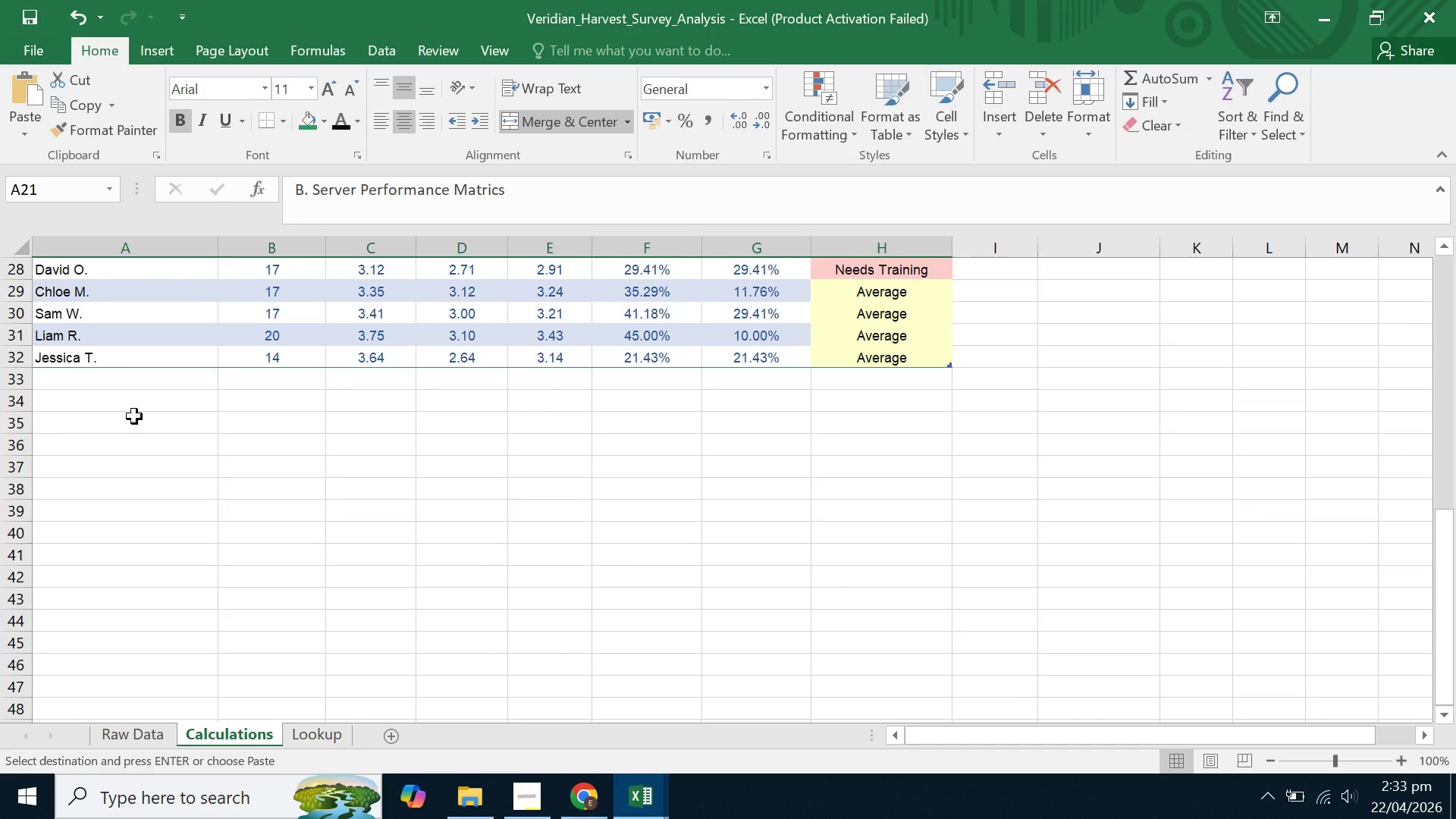 
left_click([138, 399])
 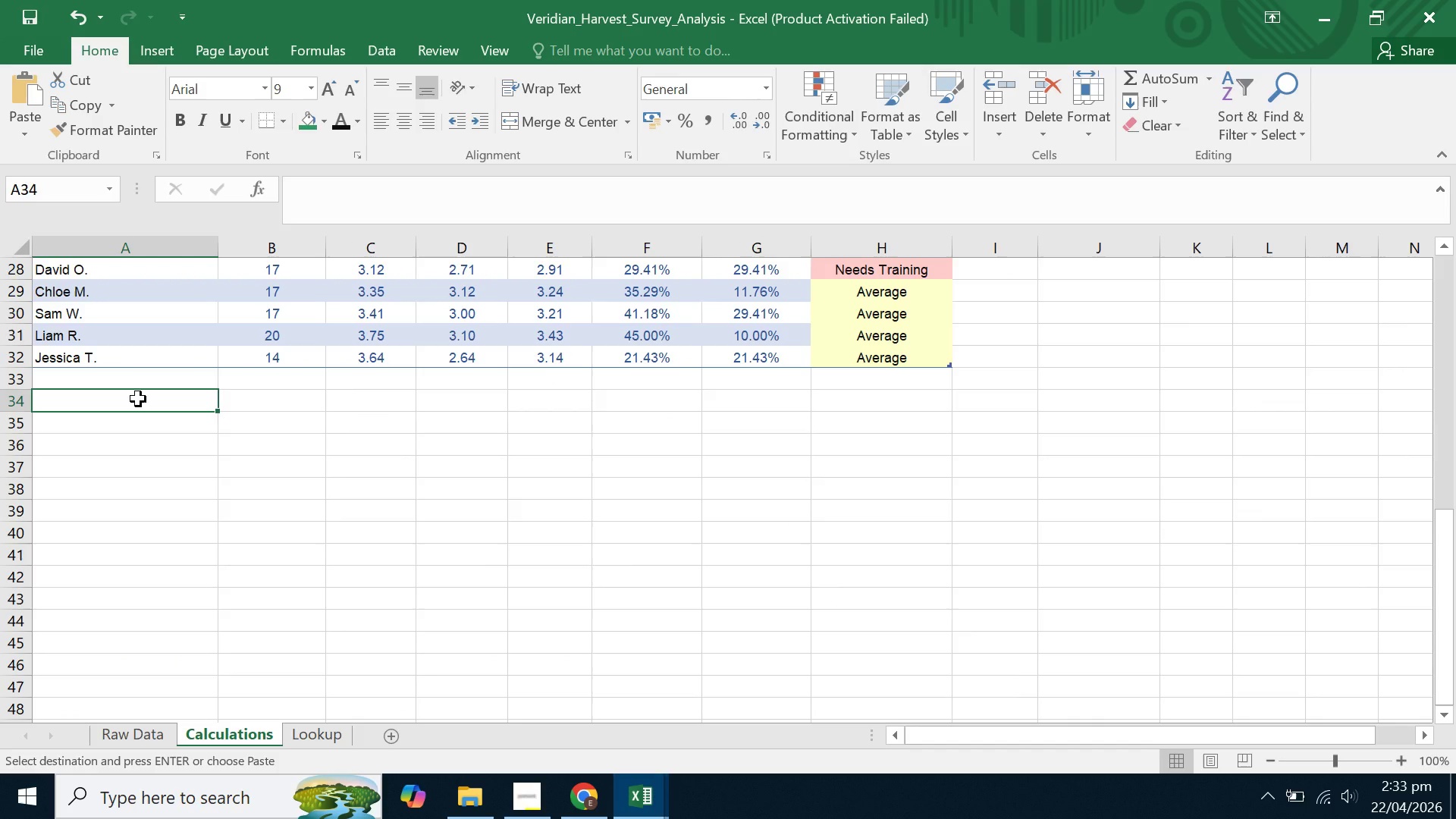 
key(Control+V)
 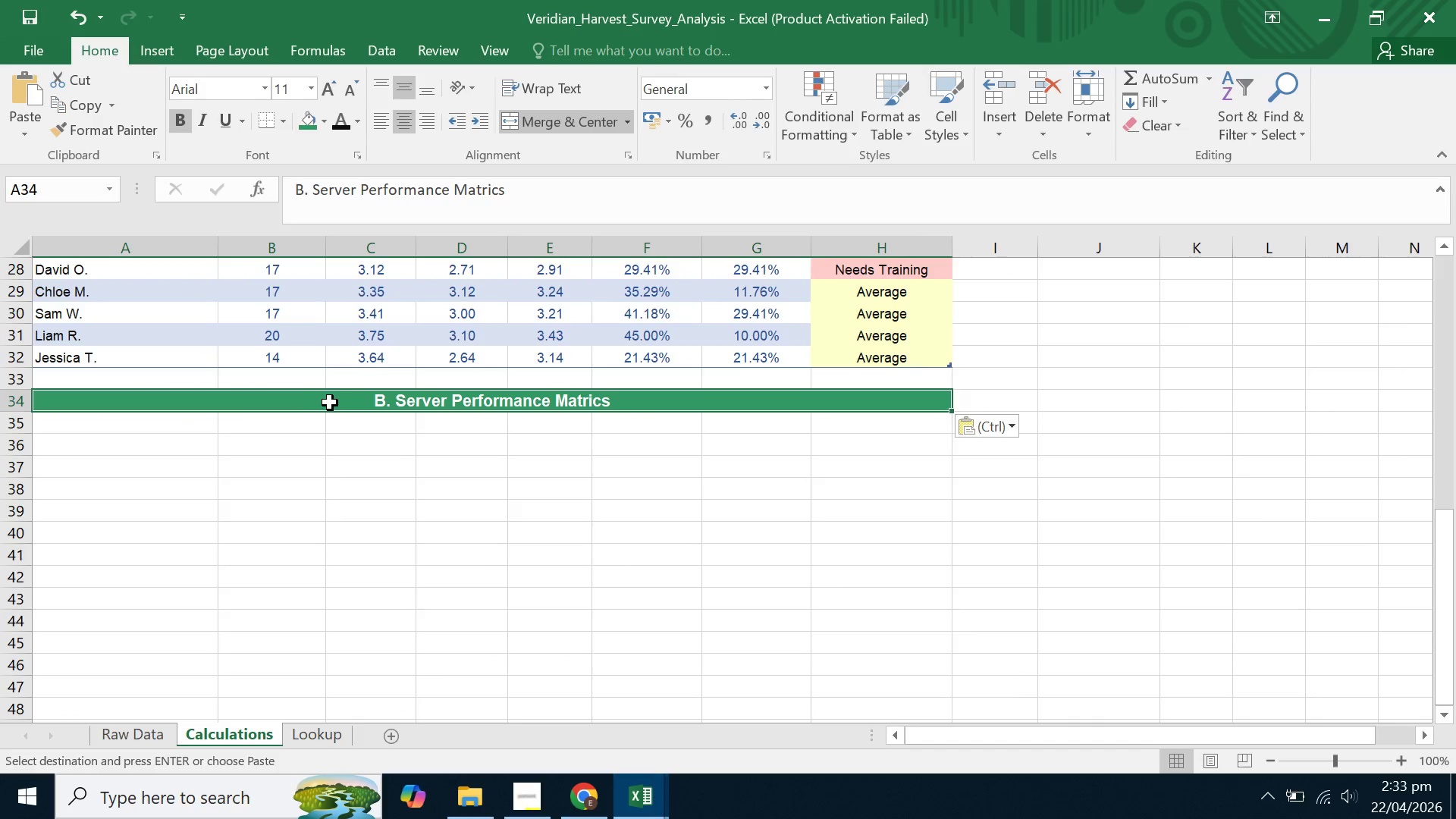 
left_click([333, 403])
 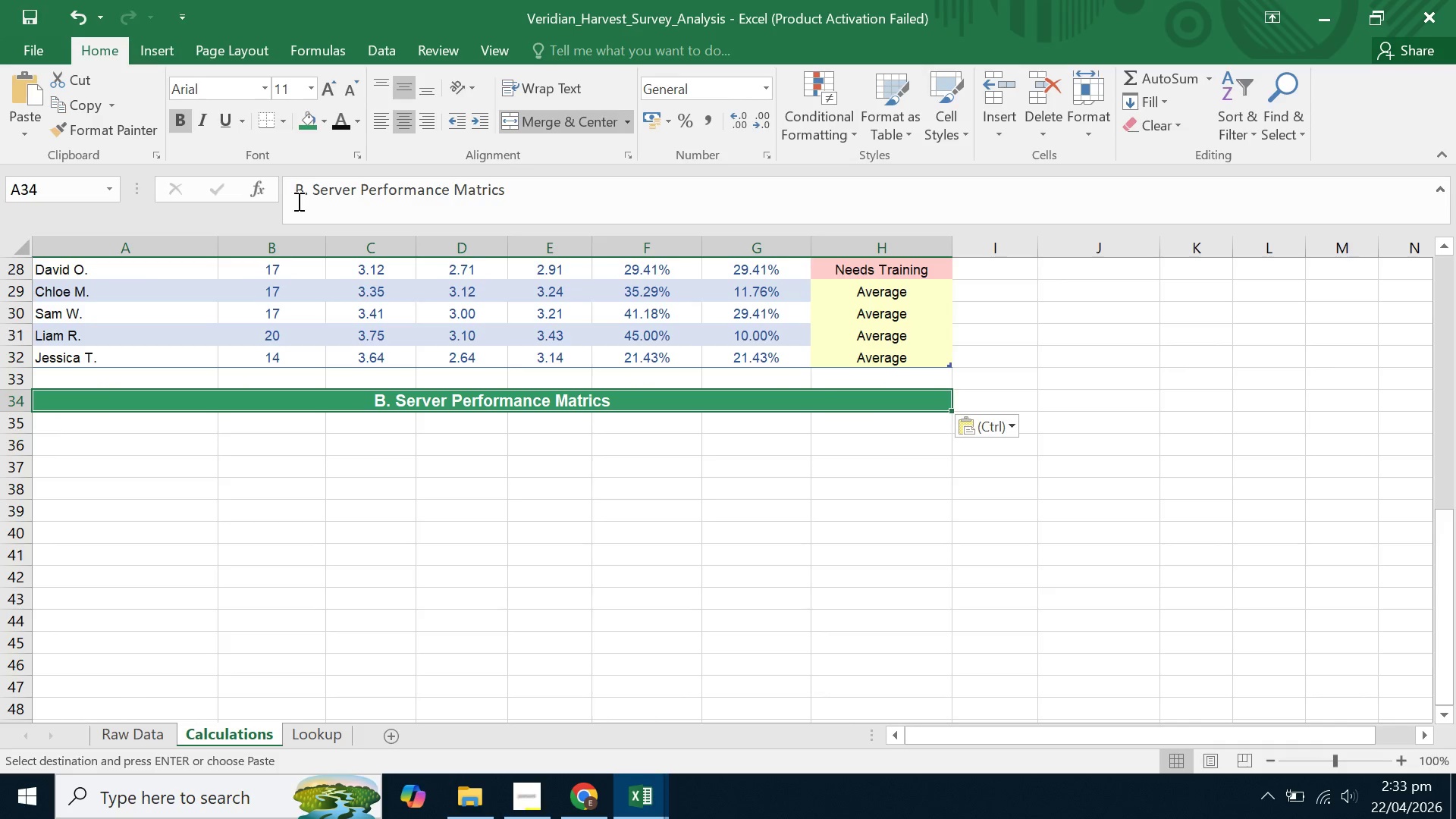 
left_click([307, 196])
 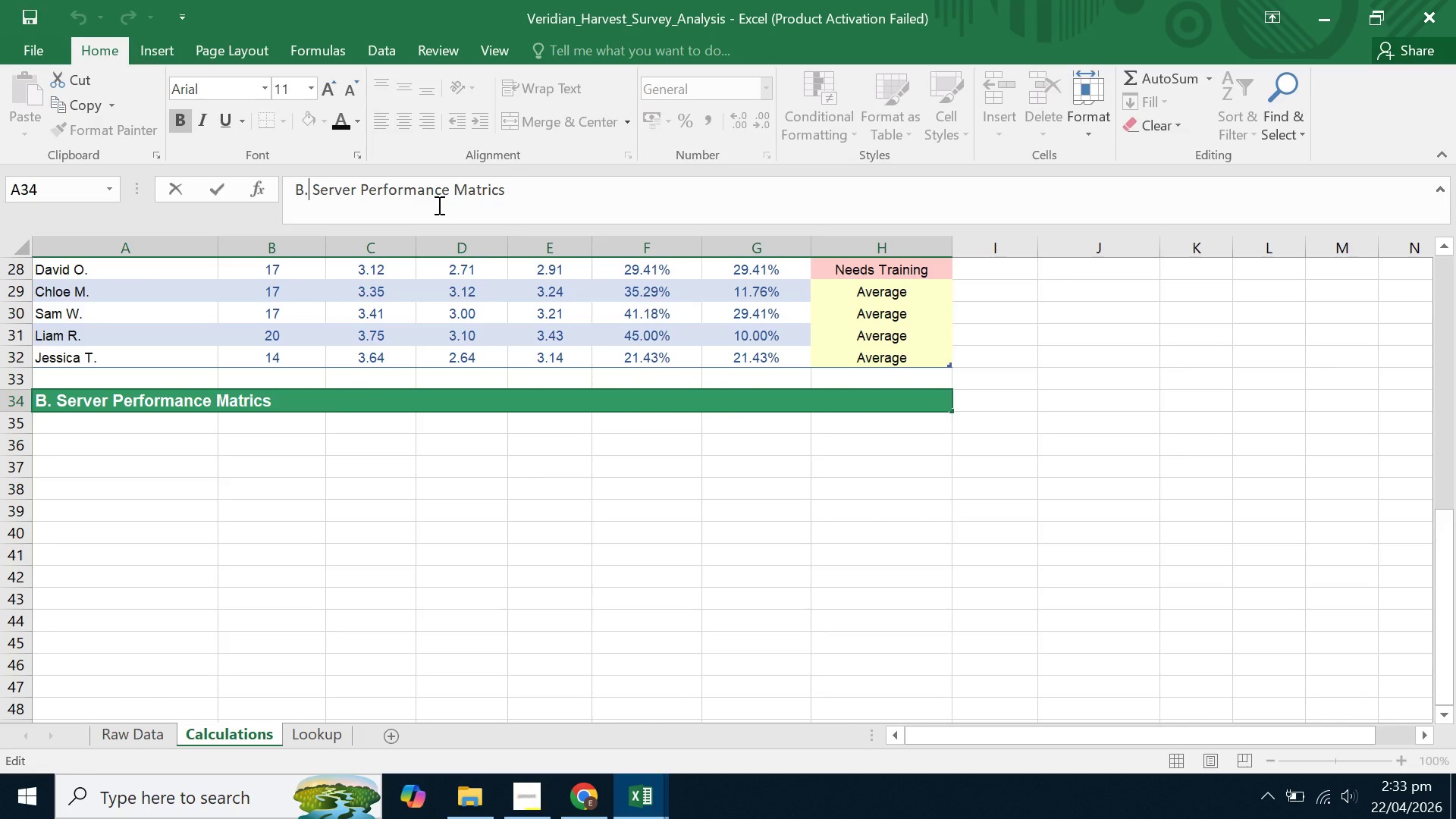 
key(Backspace)
 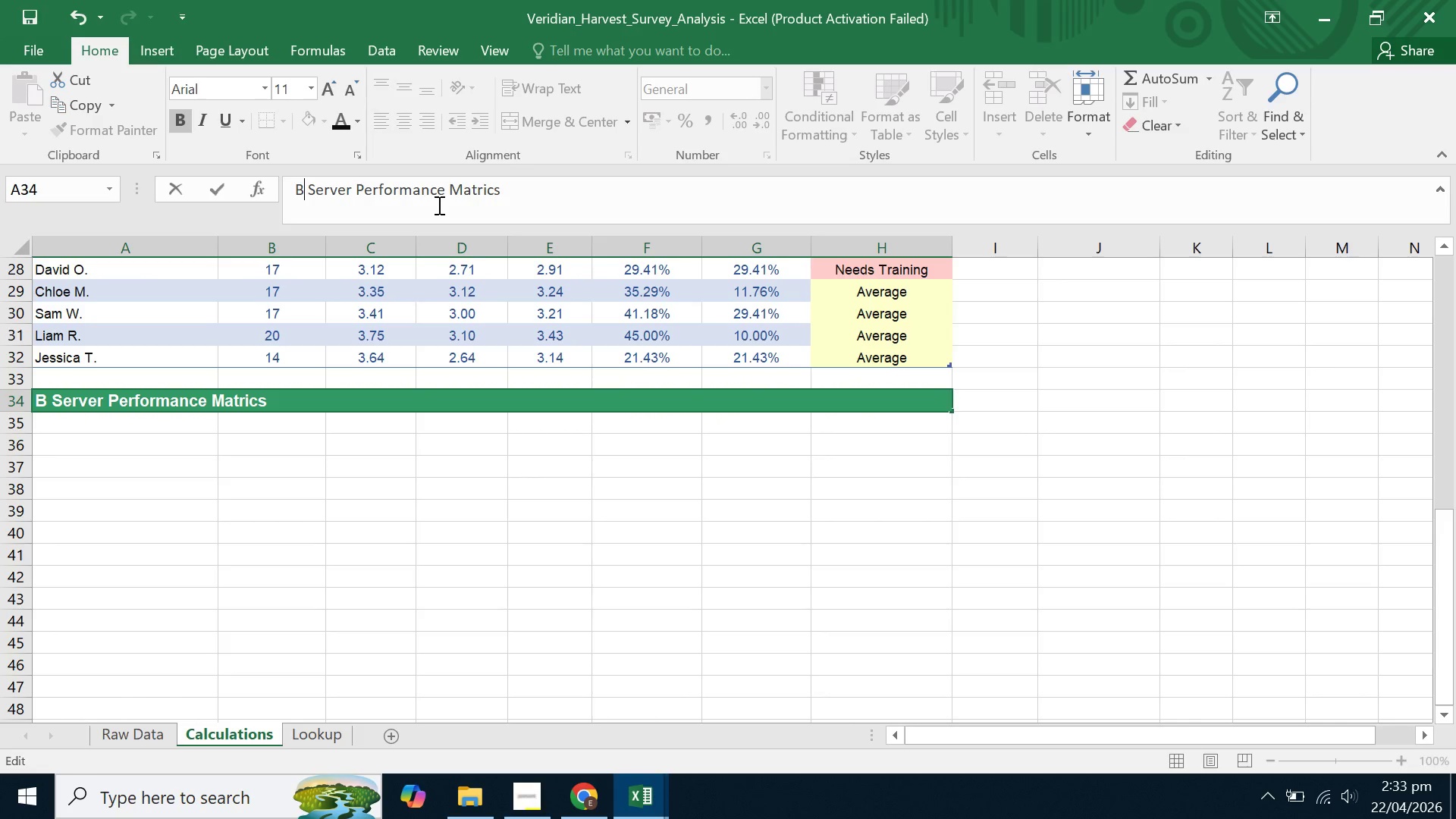 
key(Shift+D)
 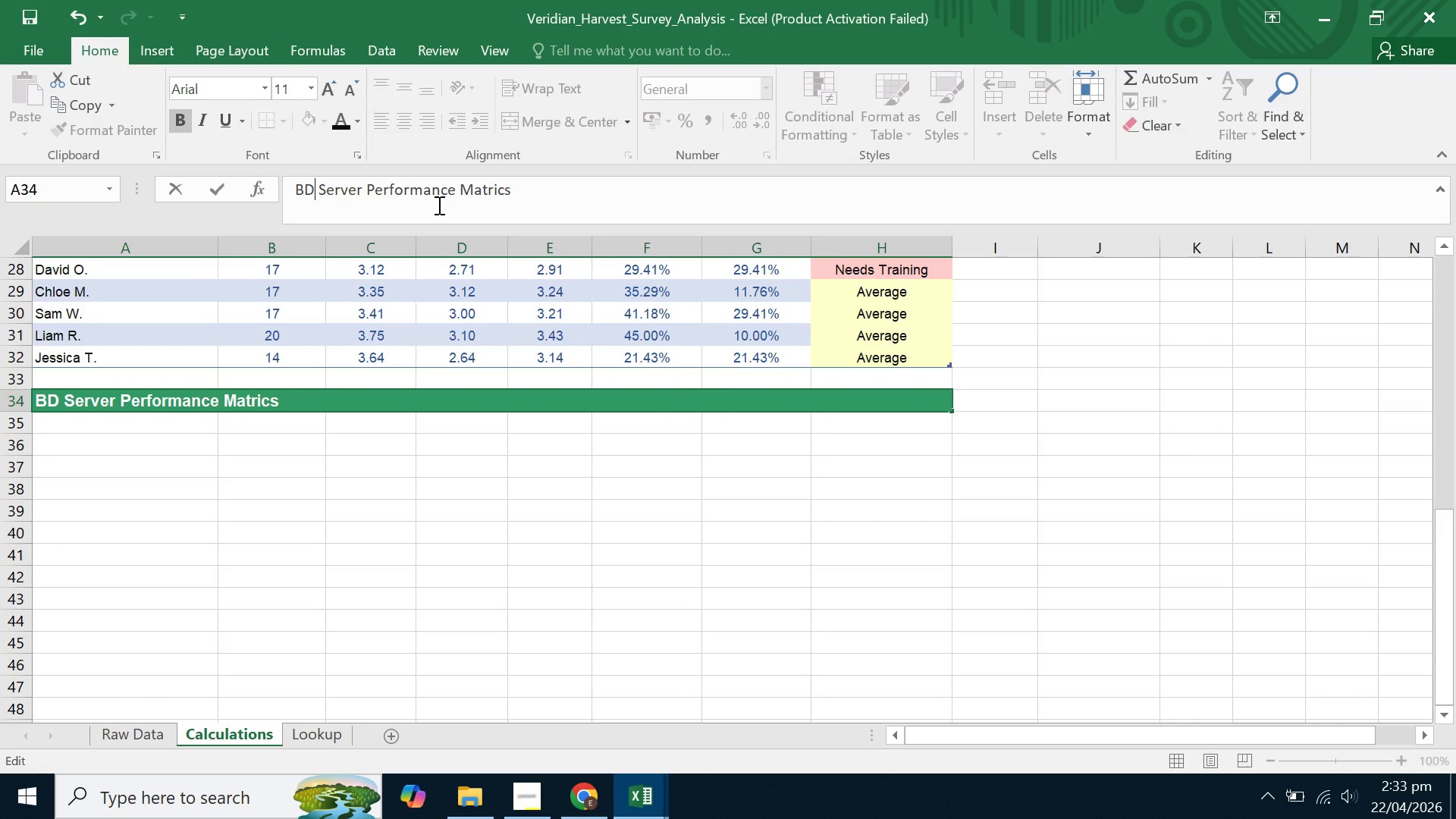 
key(Backspace)
 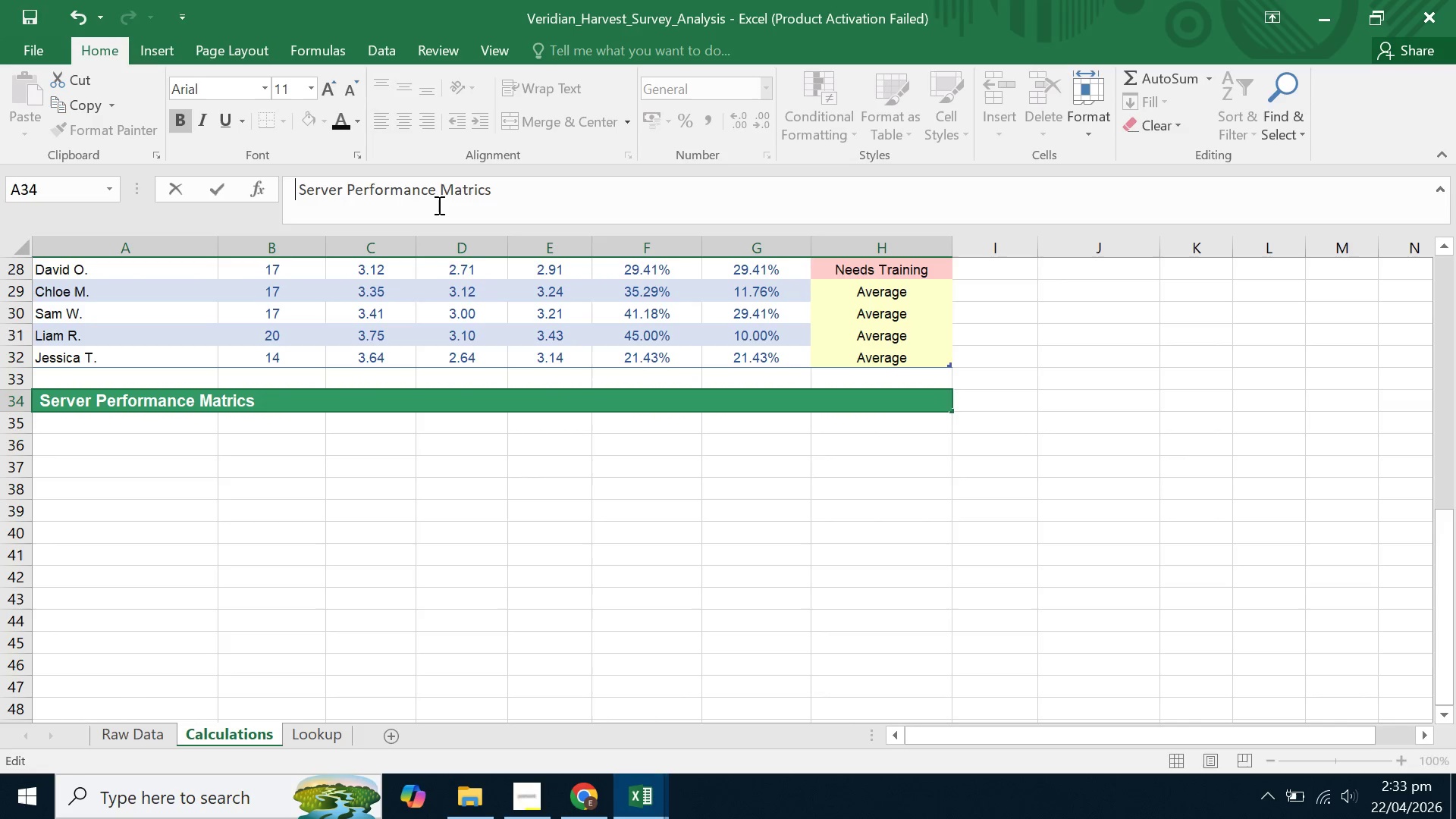 
key(Backspace)
 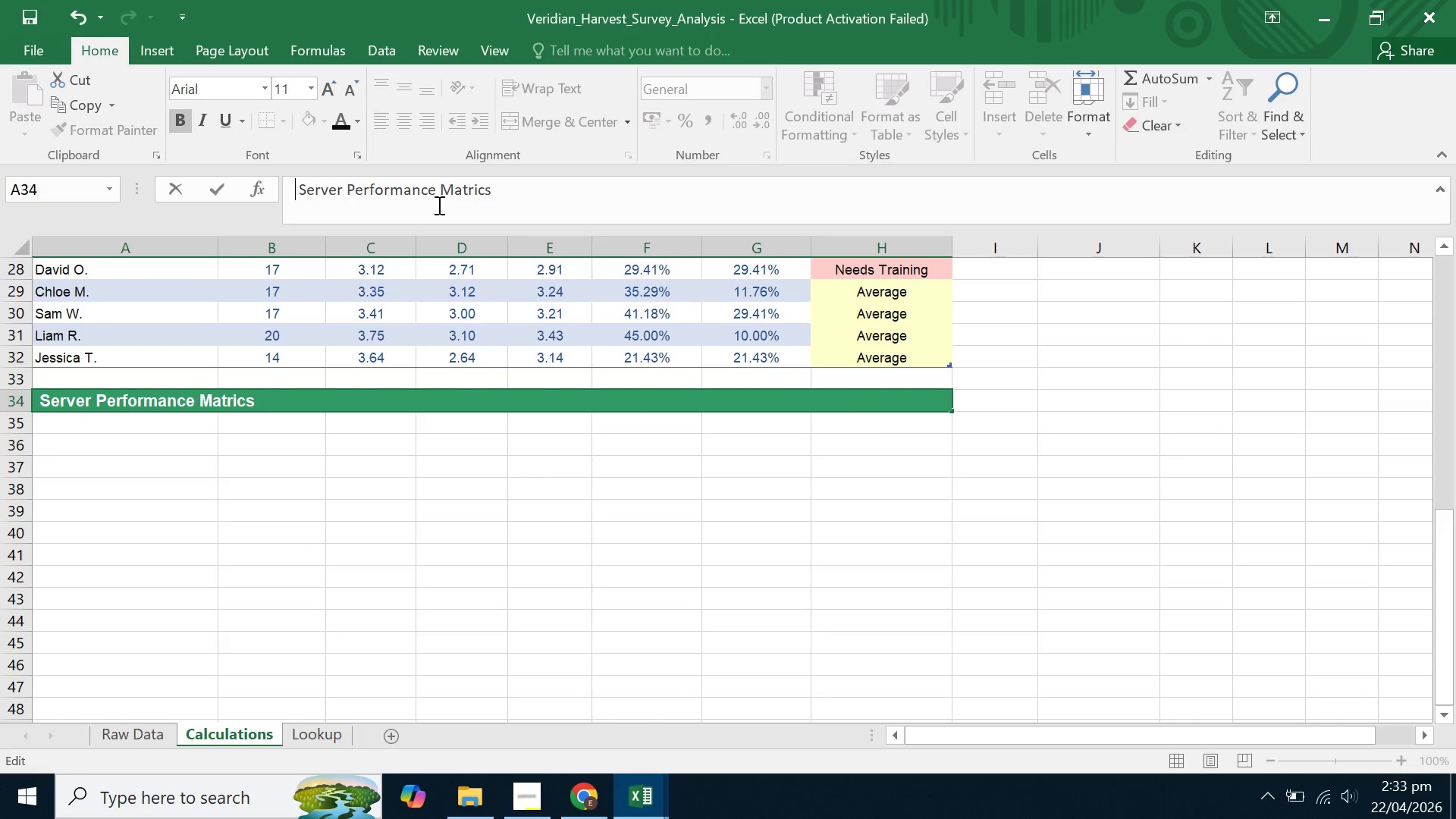 
key(Backspace)
 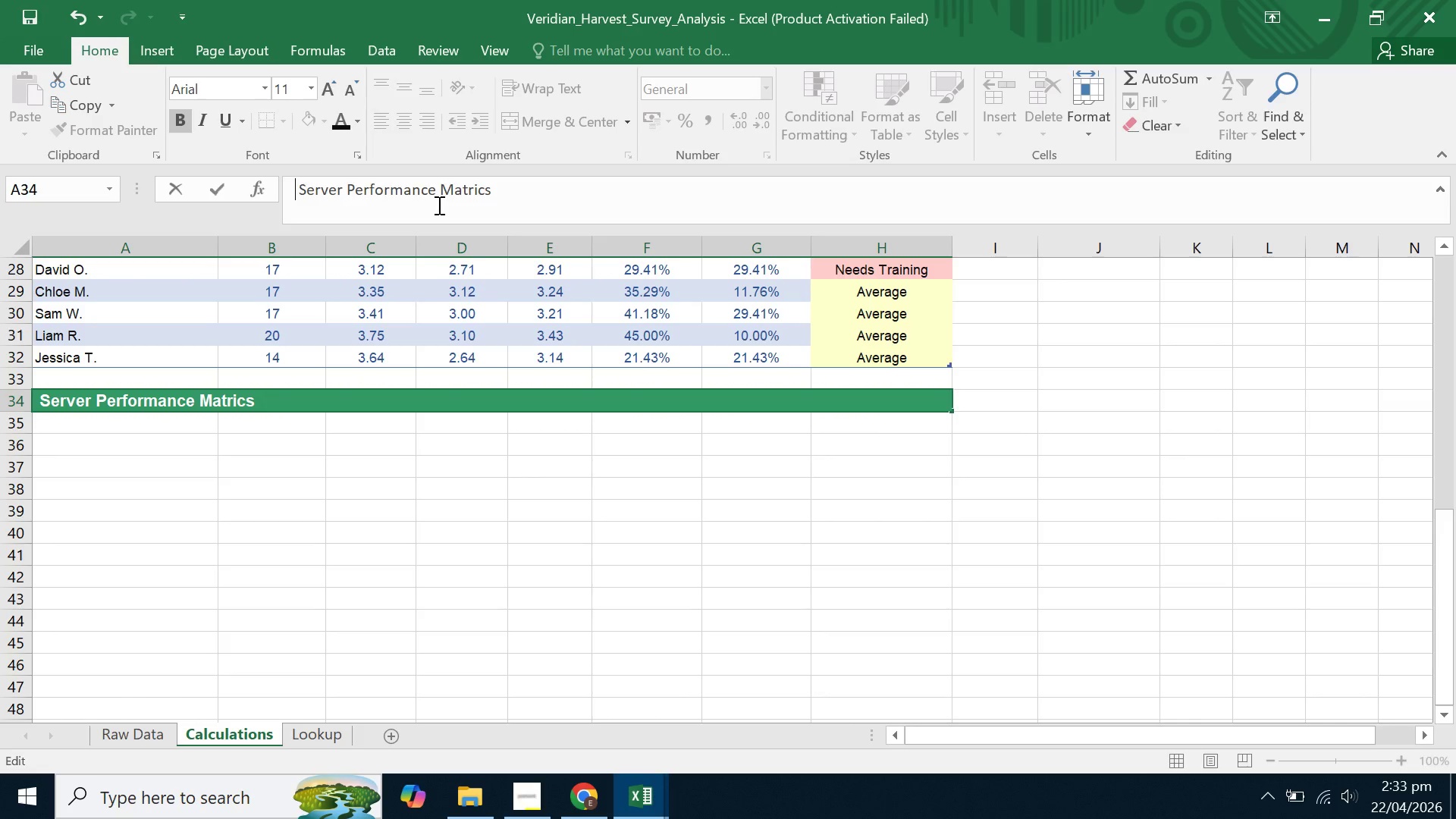 
key(Shift+C)
 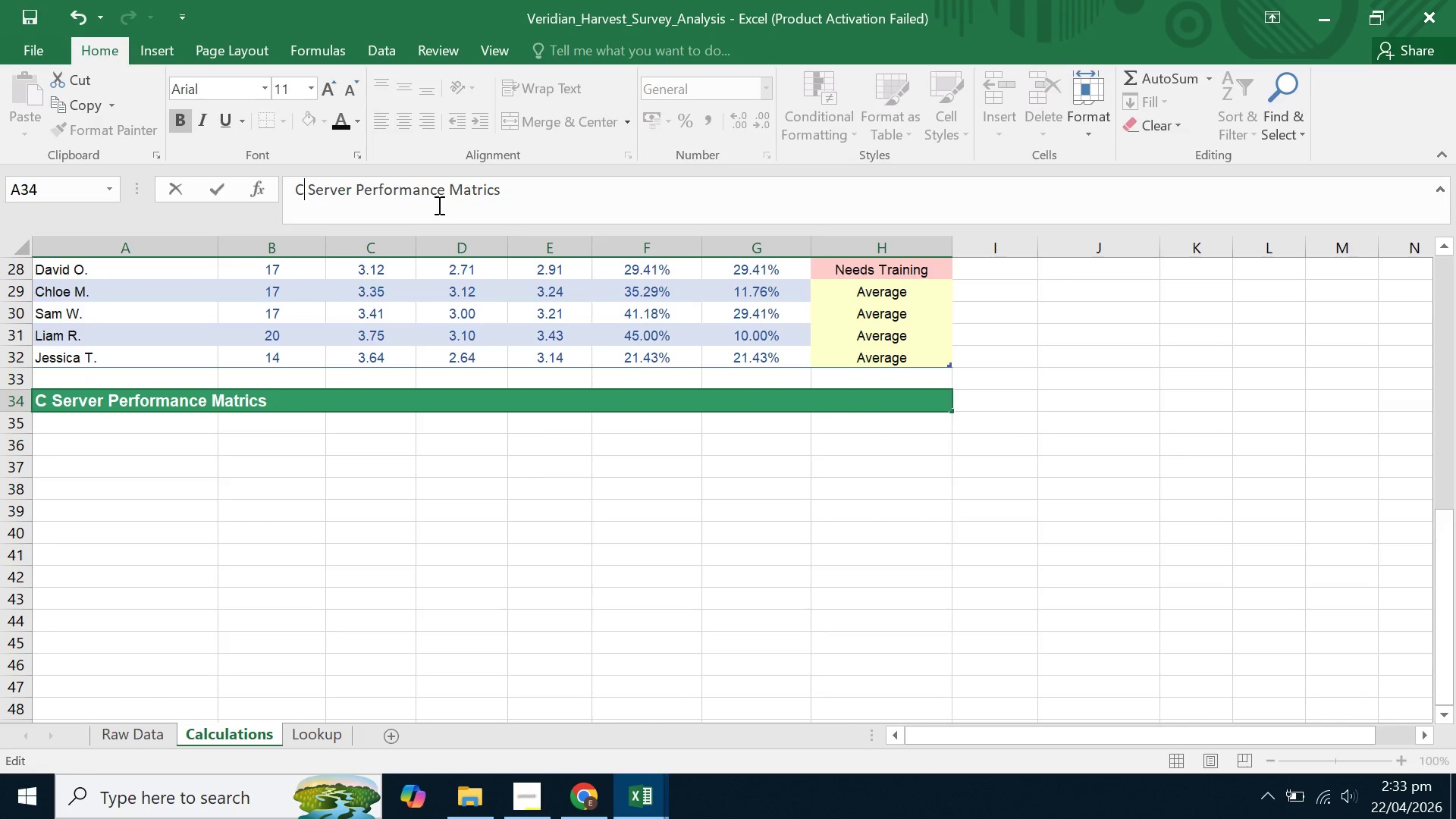 
key(Comma)
 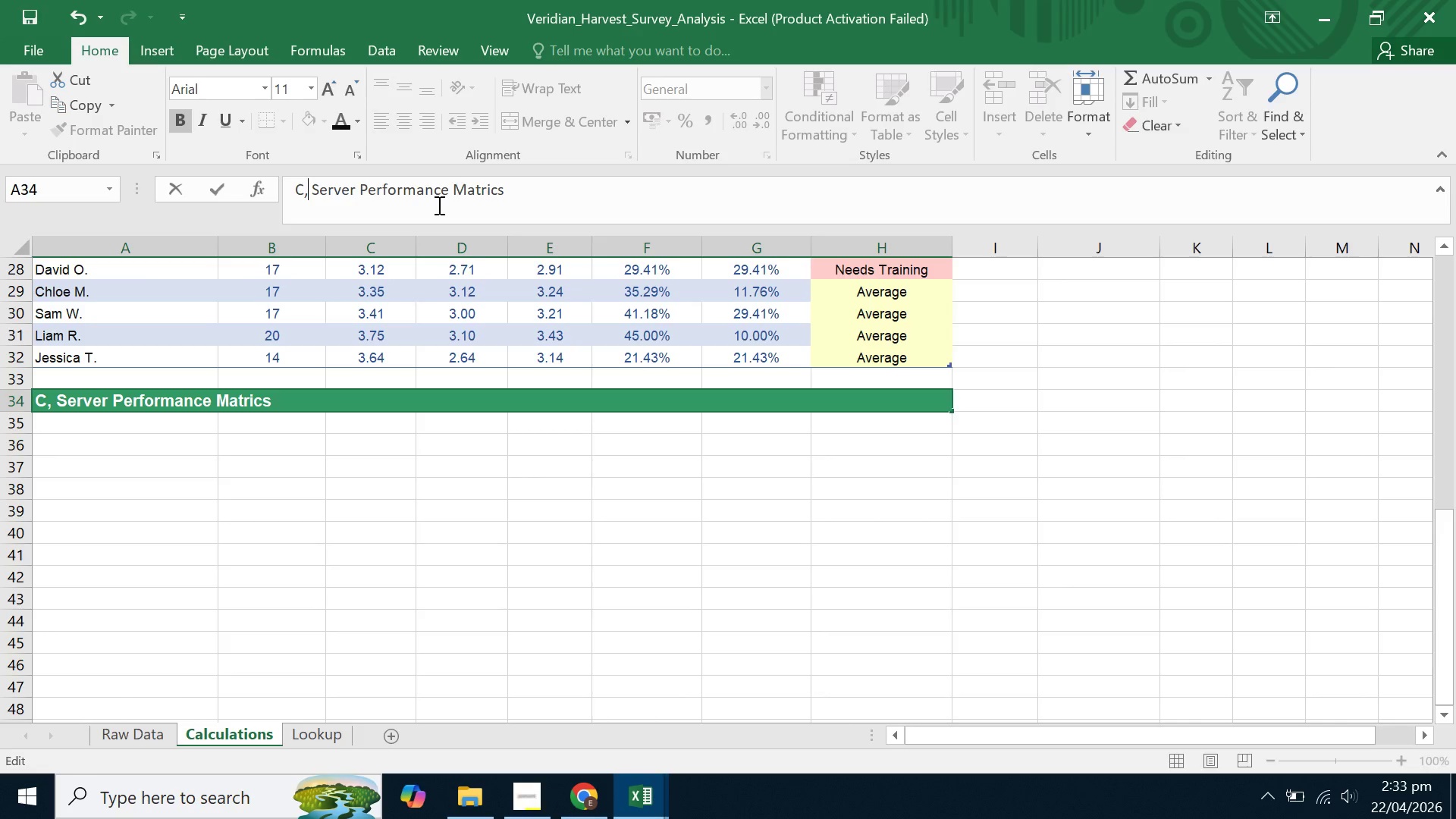 
key(Backspace)
 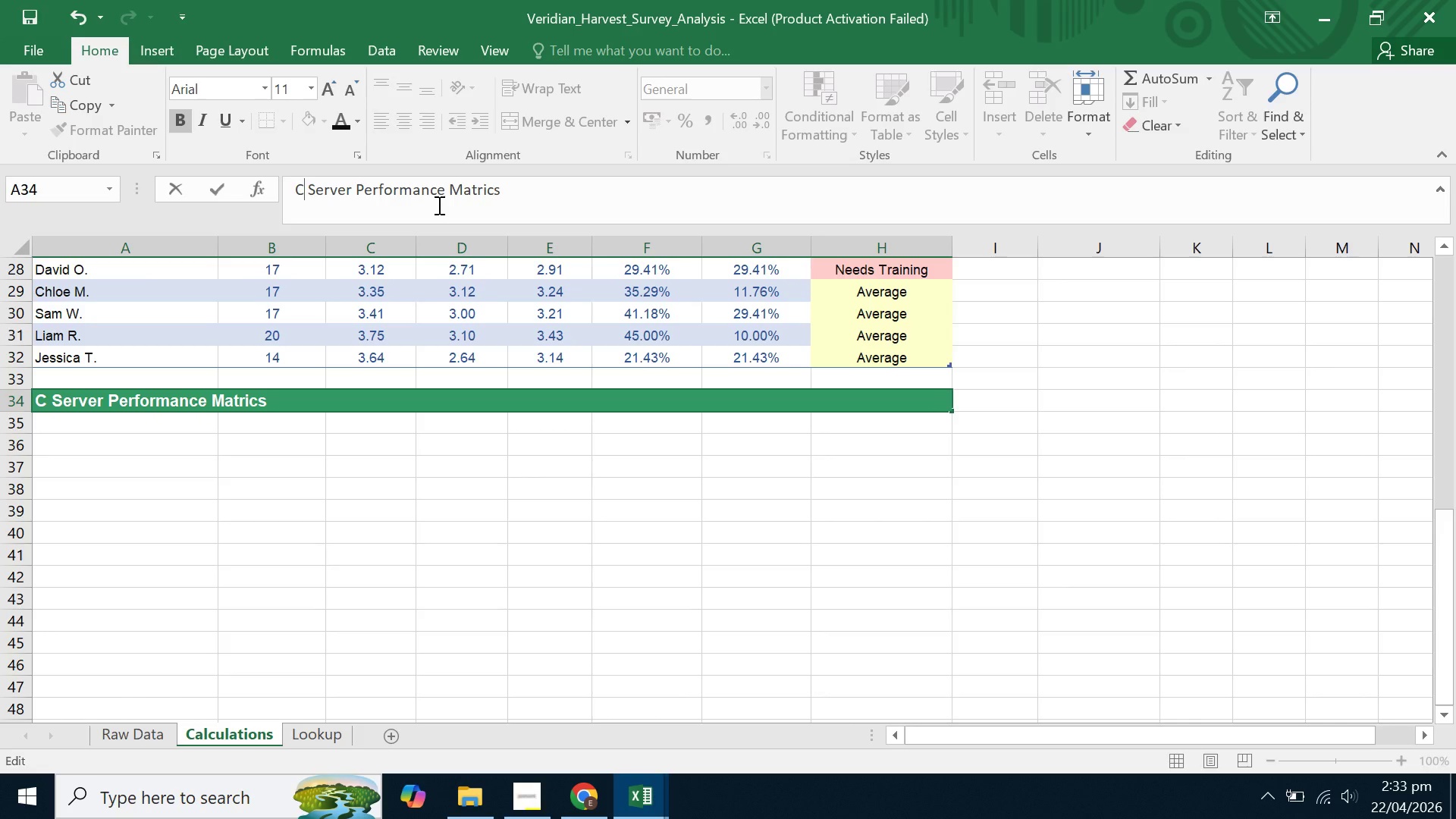 
key(Comma)
 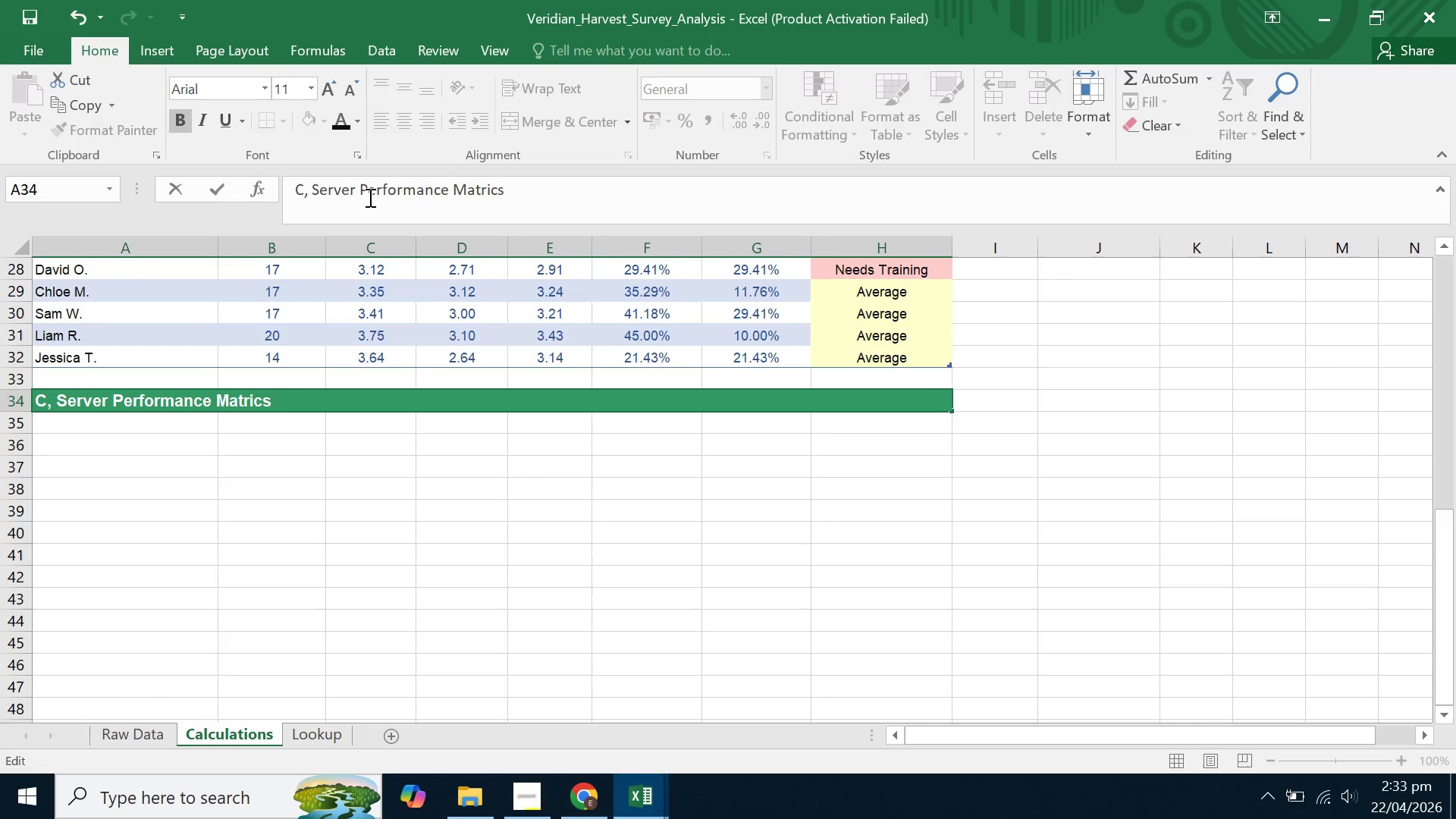 
key(Backspace)
 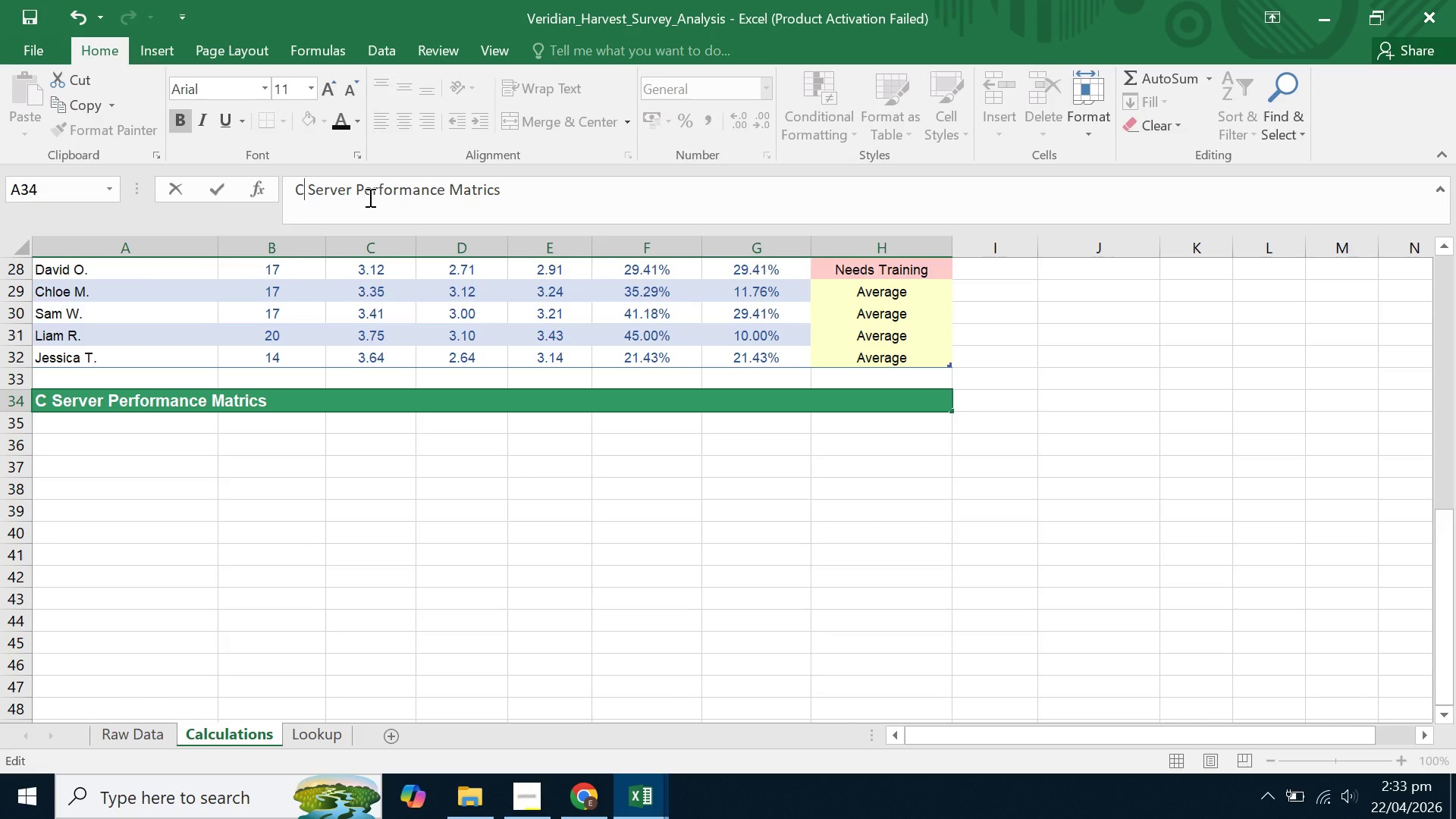 
key(Period)
 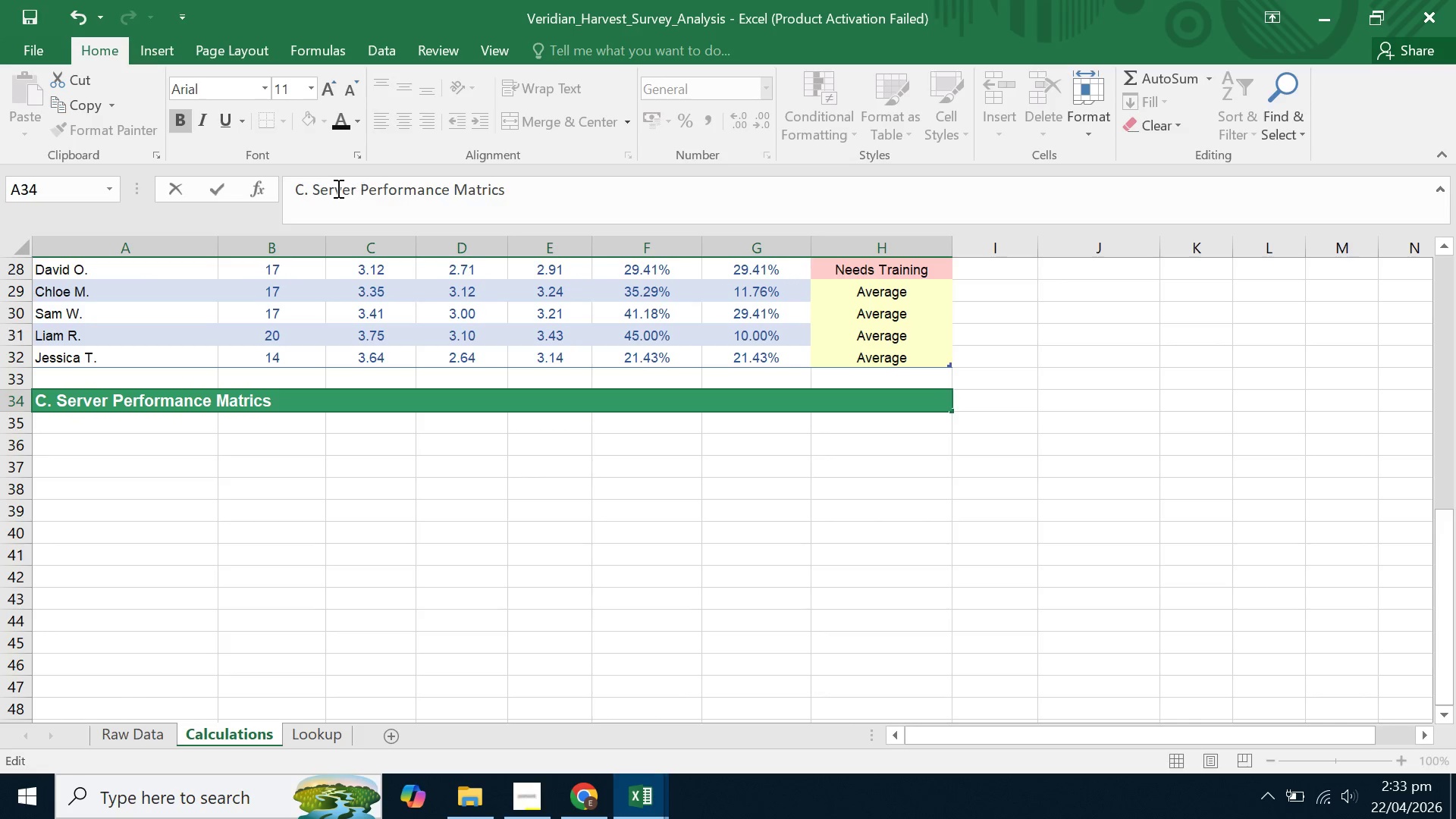 
left_click_drag(start_coordinate=[332, 188], to_coordinate=[711, 199])
 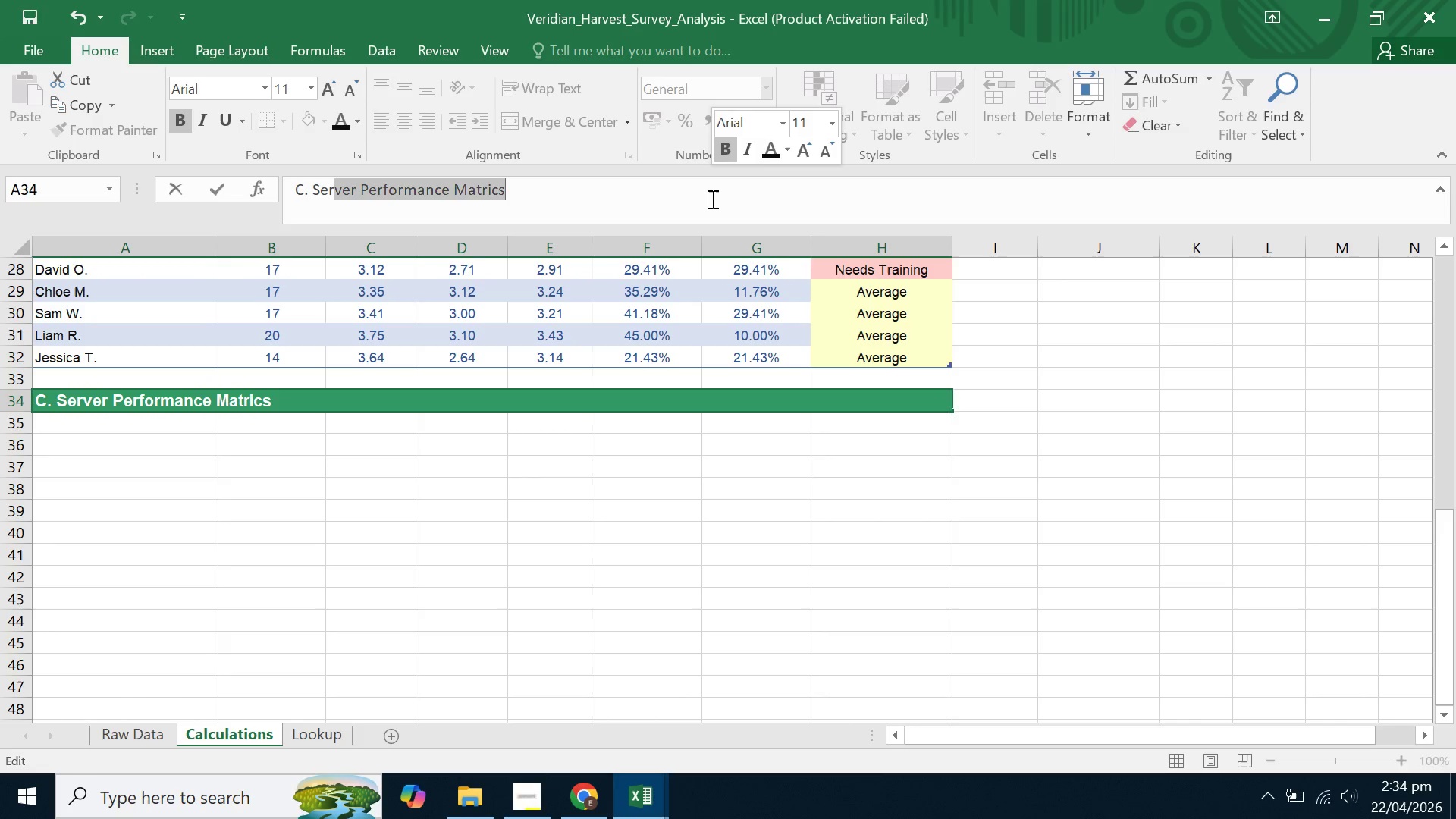 
key(Backspace)
key(Backspace)
key(Backspace)
key(Backspace)
type(Net p)
key(Backspace)
type(promo)
key(Backspace)
key(Backspace)
key(Backspace)
key(Backspace)
key(Backspace)
type(Prompti)
key(Backspace)
key(Backspace)
key(Backspace)
type(oter Score by Meal period)
key(Backspace)
key(Backspace)
key(Backspace)
key(Backspace)
key(Backspace)
key(Backspace)
type(P{e)
key(Backspace)
key(Backspace)
key(Backspace)
type(period)
key(Backspace)
key(Backspace)
key(Backspace)
key(Backspace)
key(Backspace)
key(Backspace)
type(Period)
 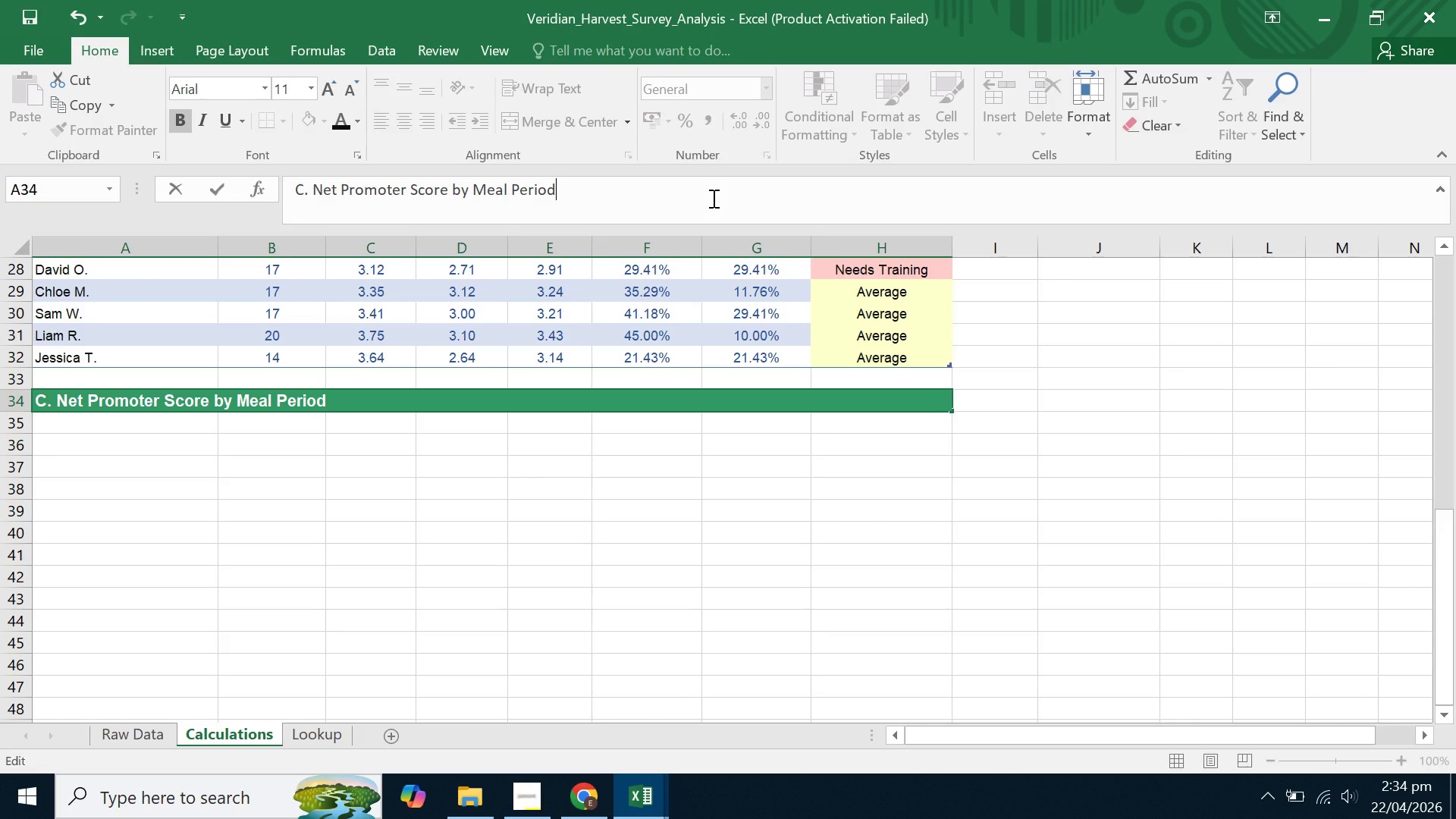 
key(Enter)
 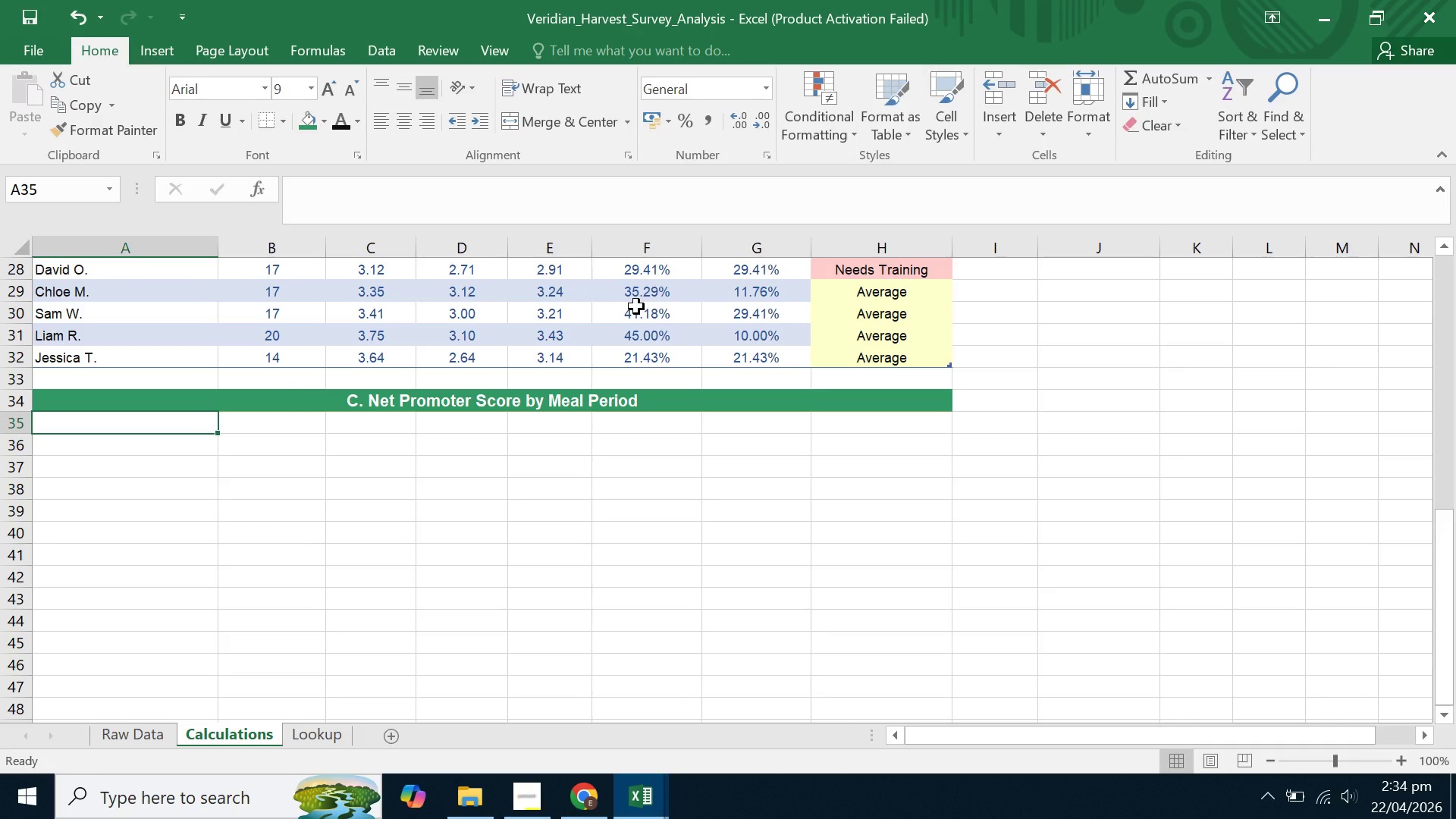 
wait(16.99)
 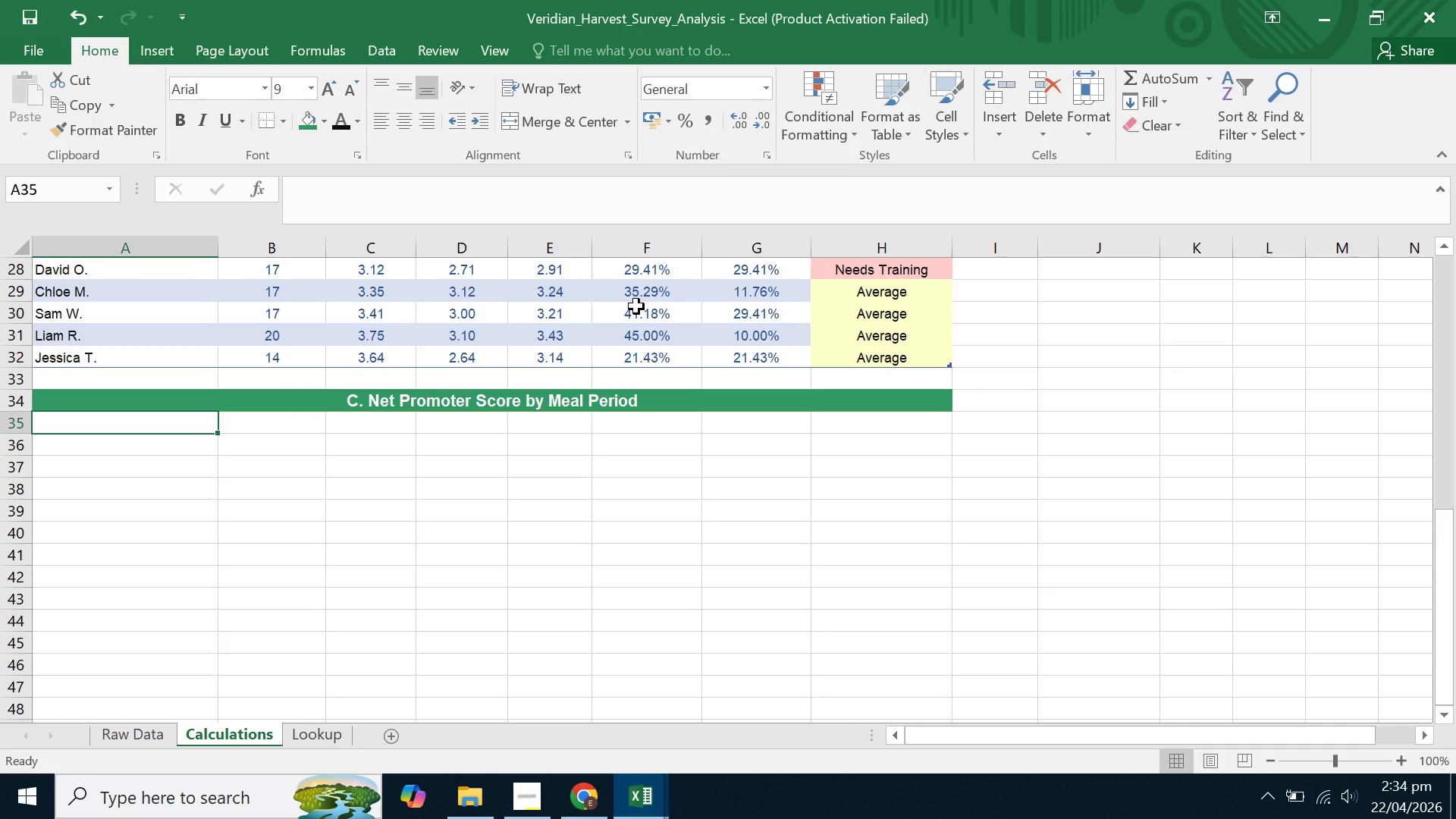 
scroll: coordinate [342, 369], scroll_direction: up, amount: 8.0
 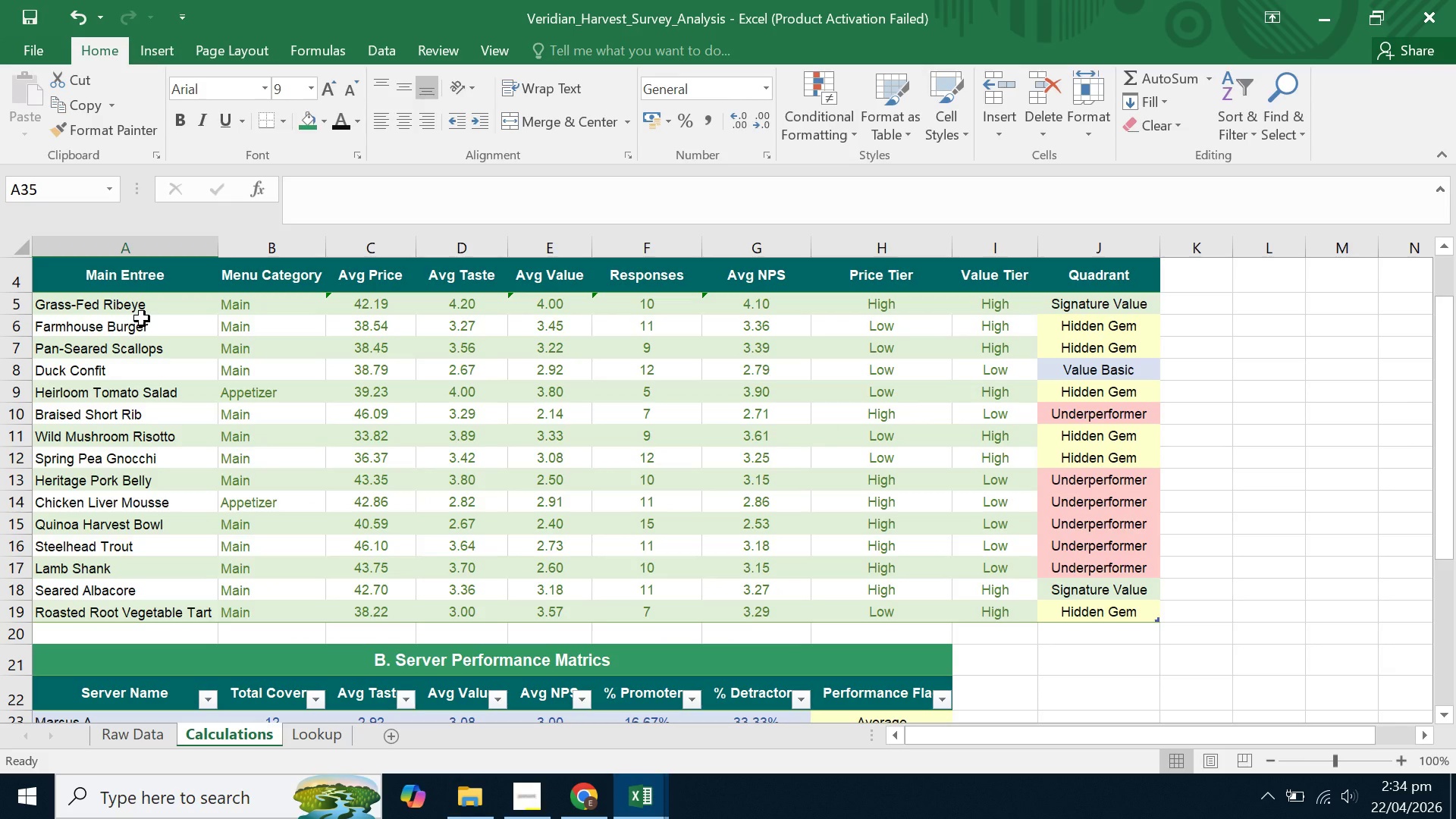 
scroll: coordinate [142, 318], scroll_direction: down, amount: 5.0
 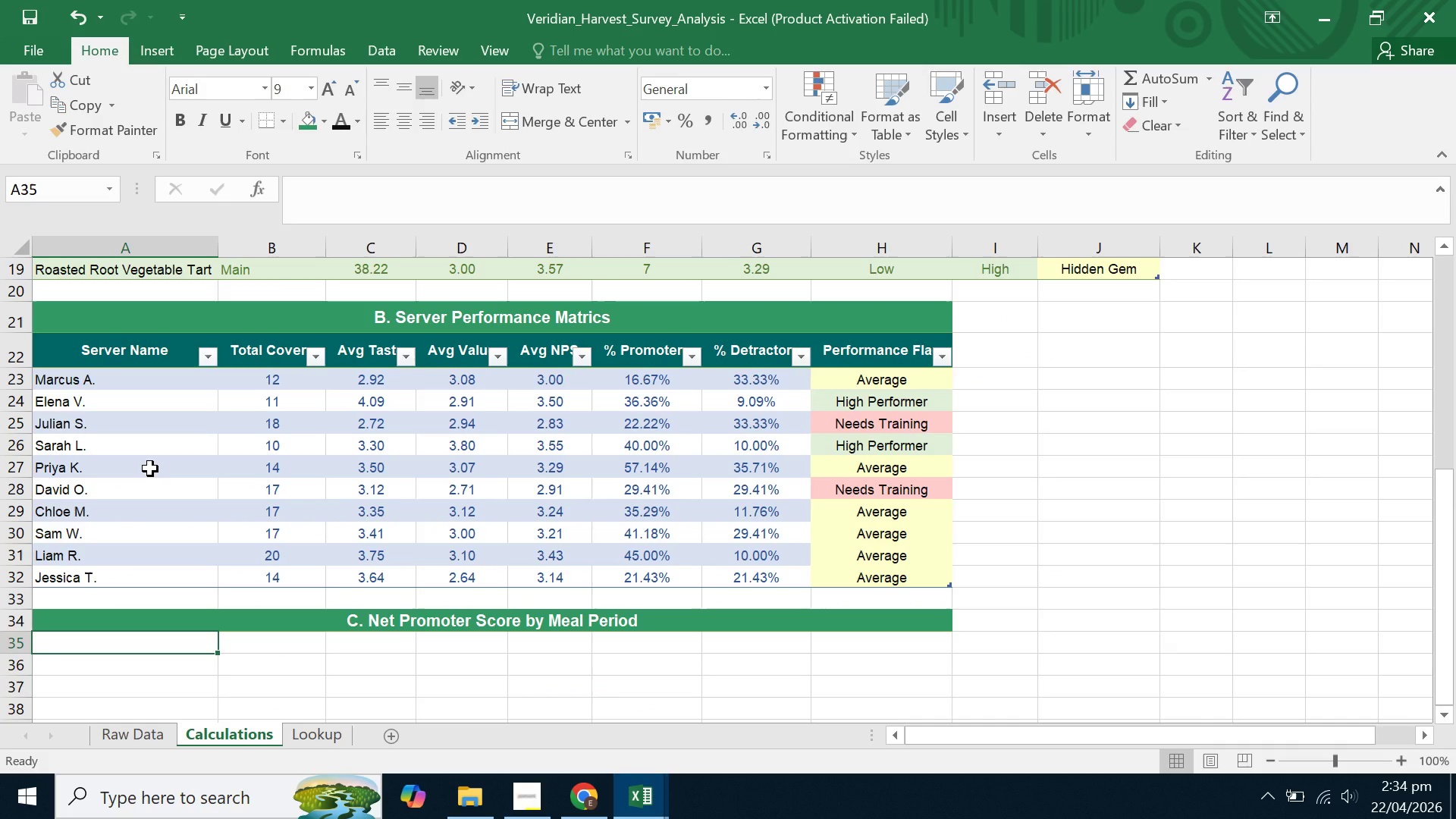 
hold_key(key=ShiftLeft, duration=0.38)
 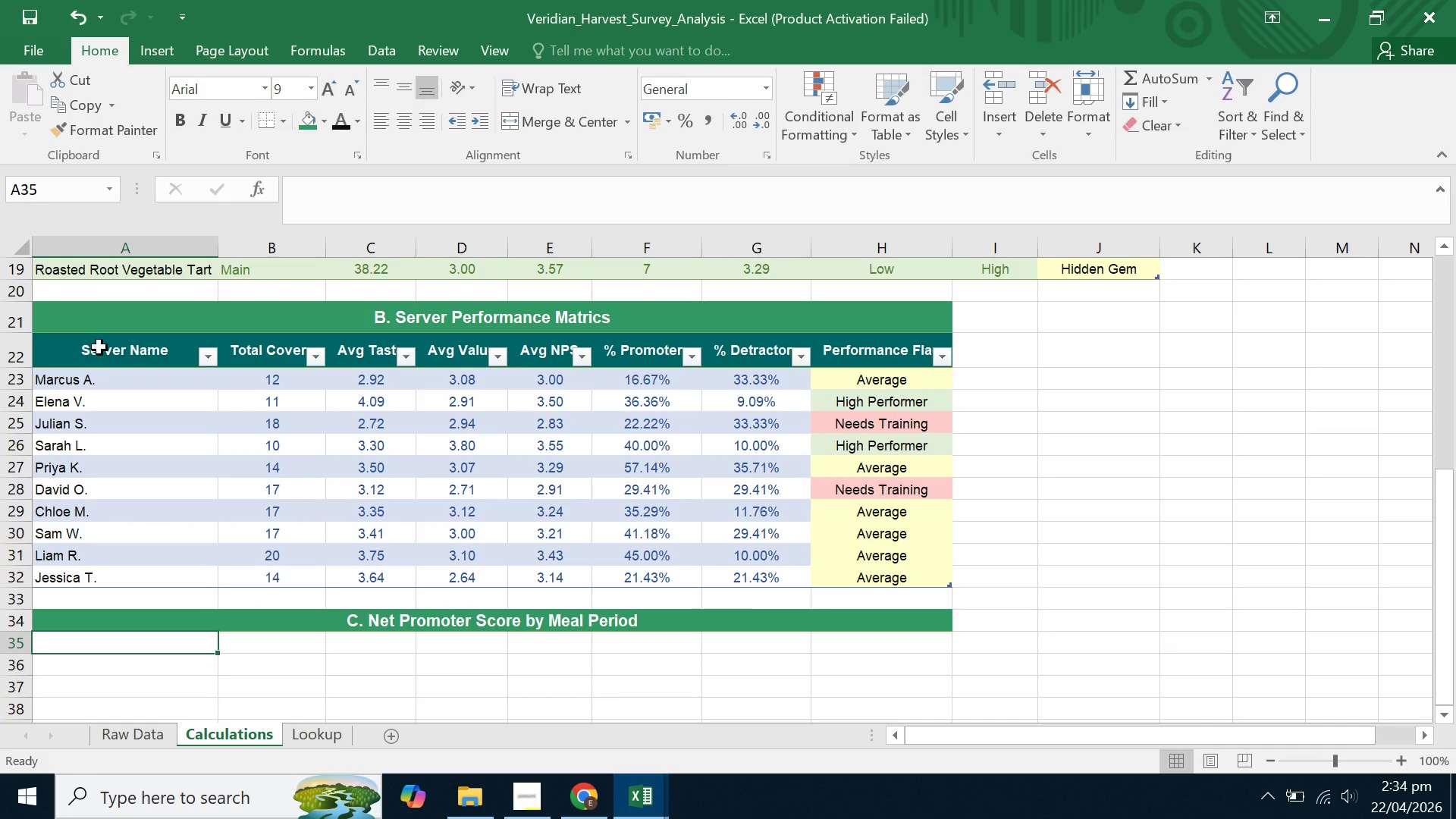 
left_click_drag(start_coordinate=[99, 347], to_coordinate=[849, 334])
 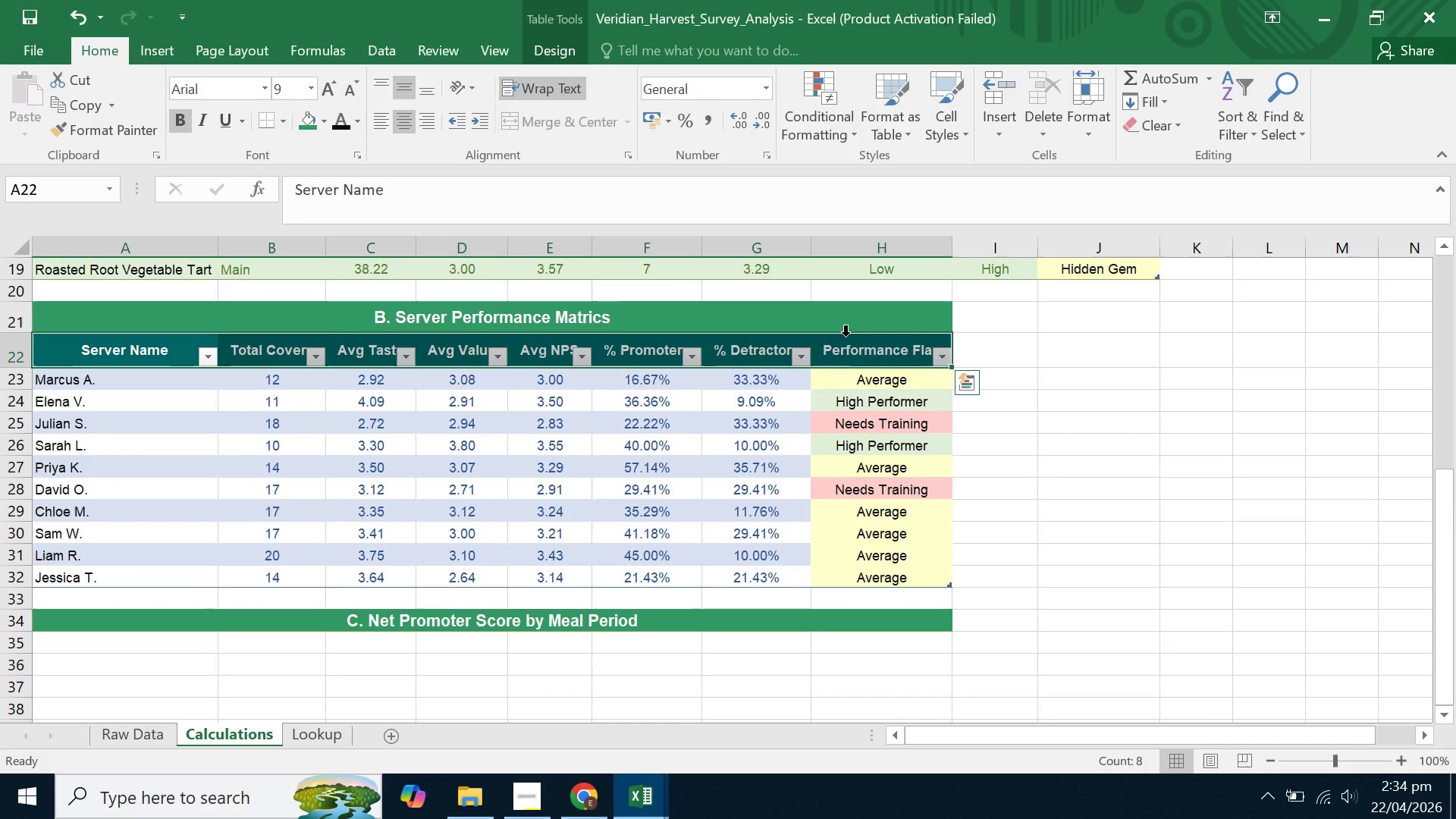 
wait(10.05)
 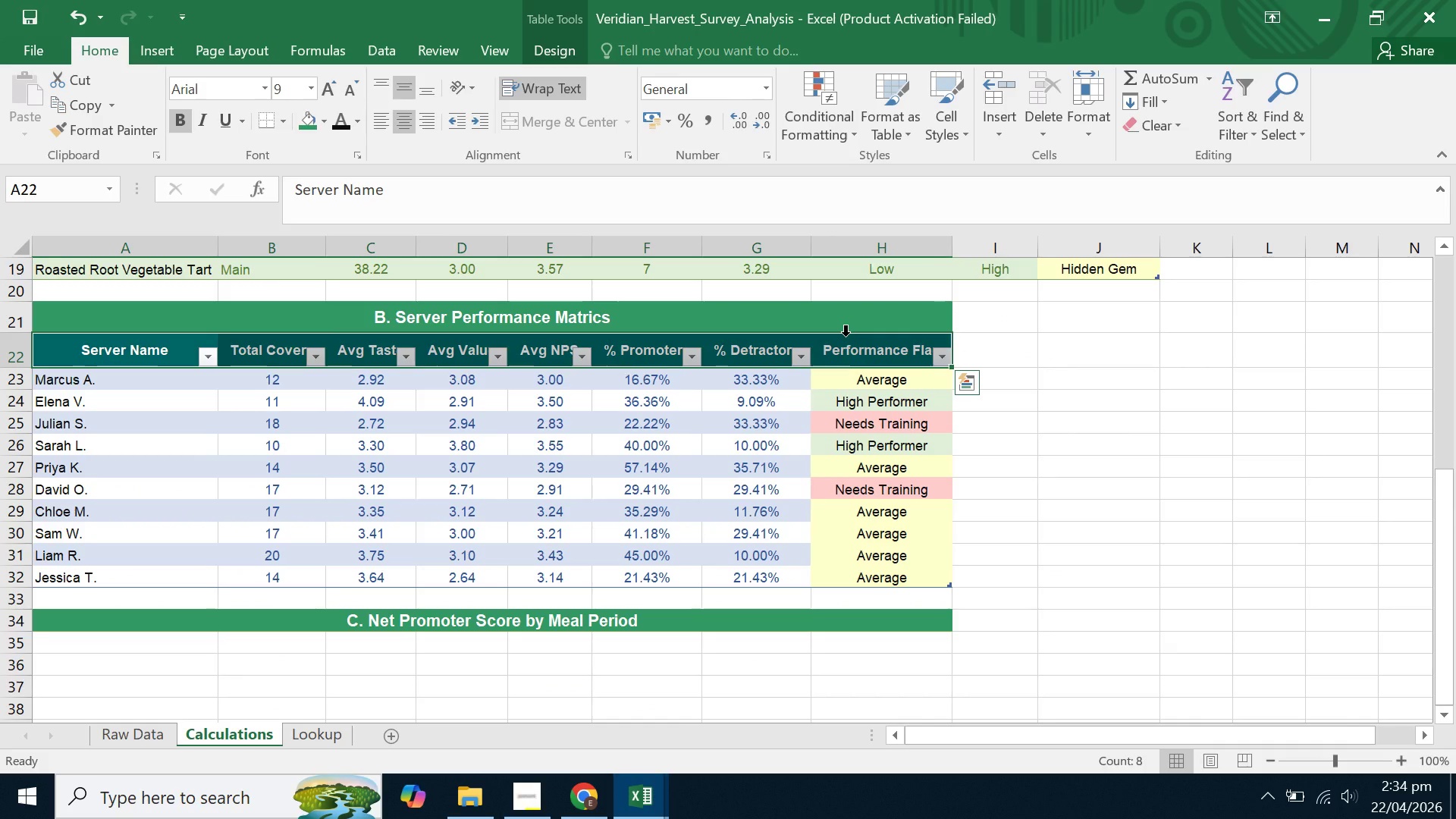 
key(Control+C)
 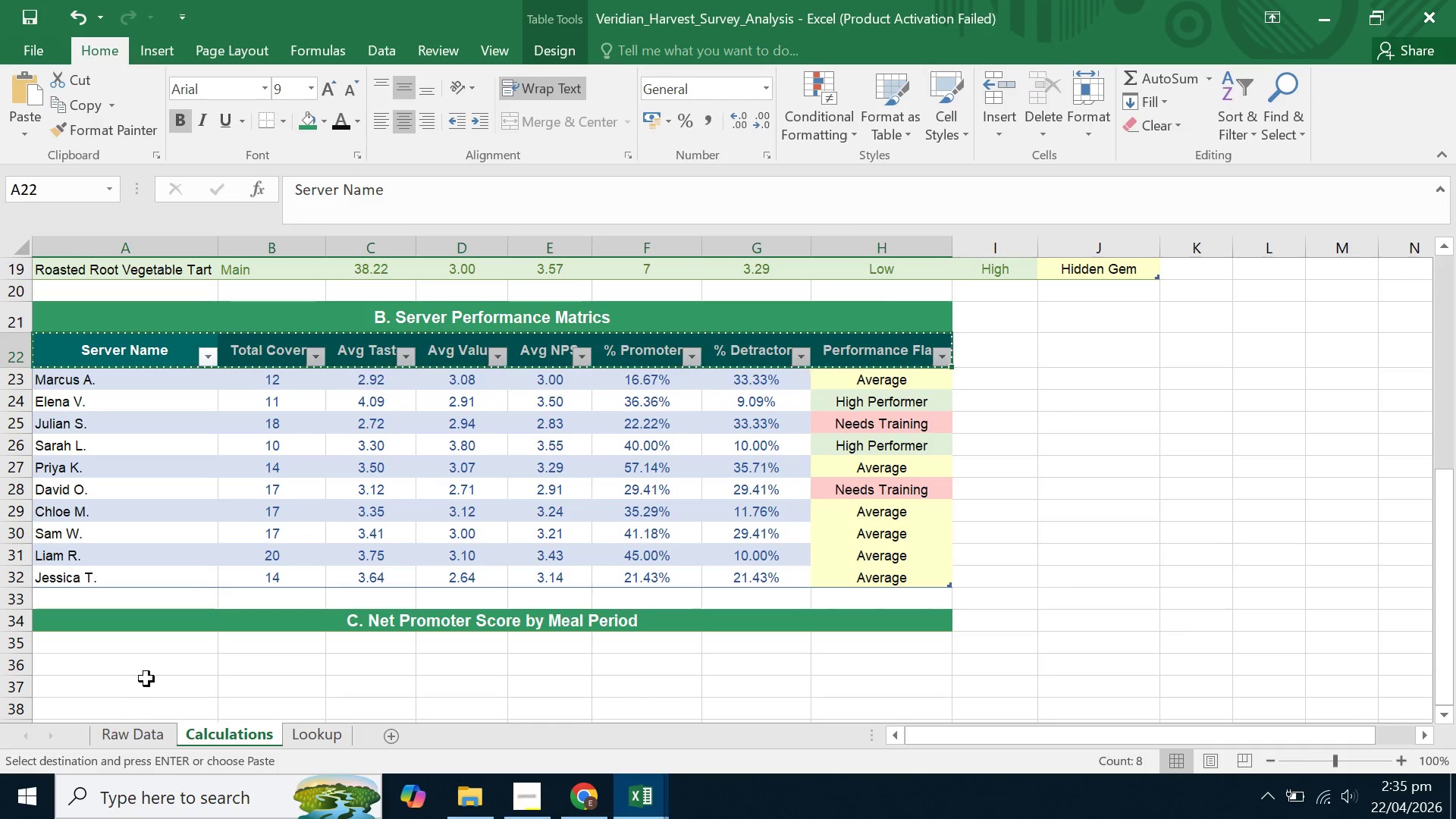 
left_click([131, 642])
 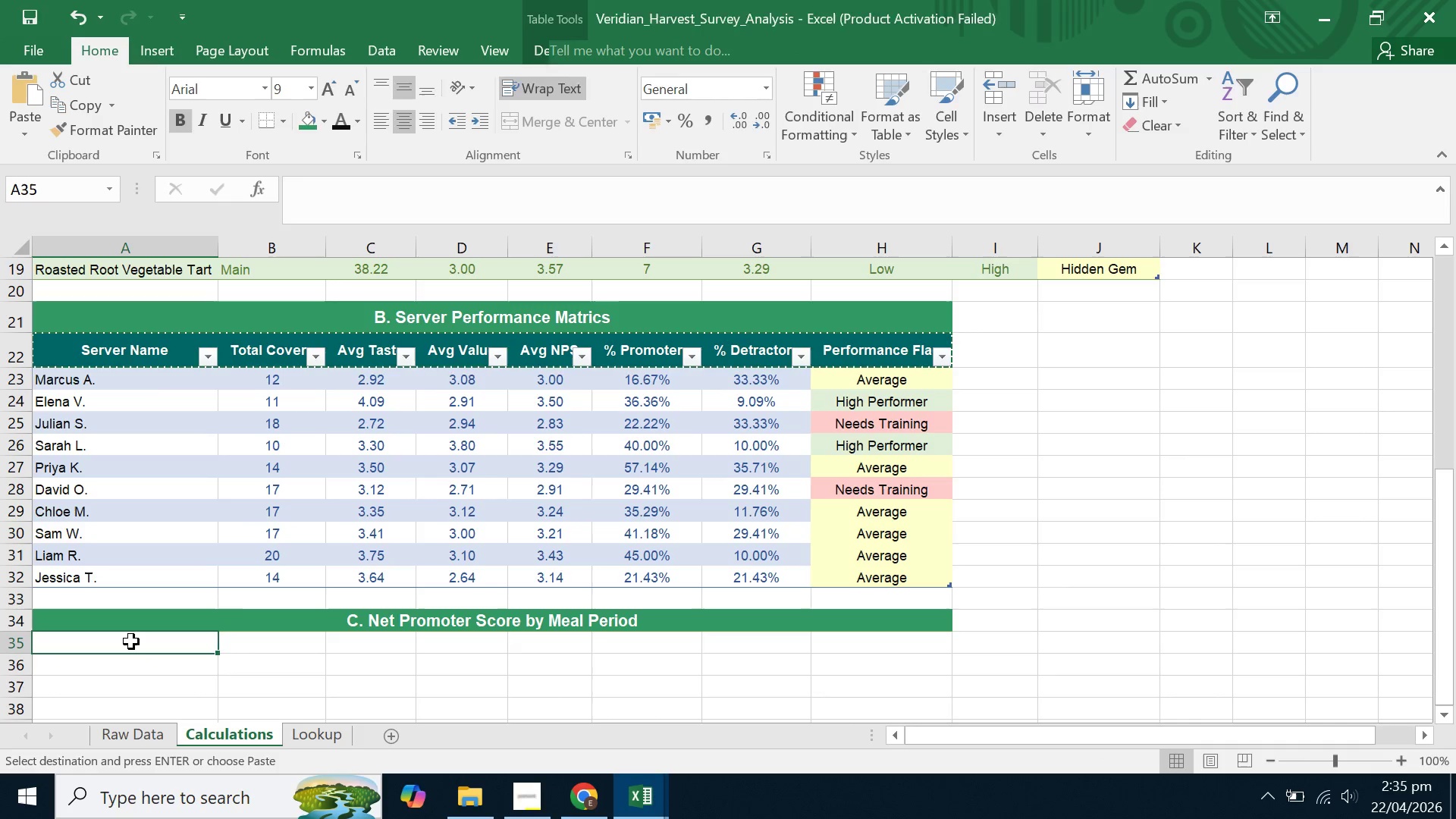 
key(Control+V)
 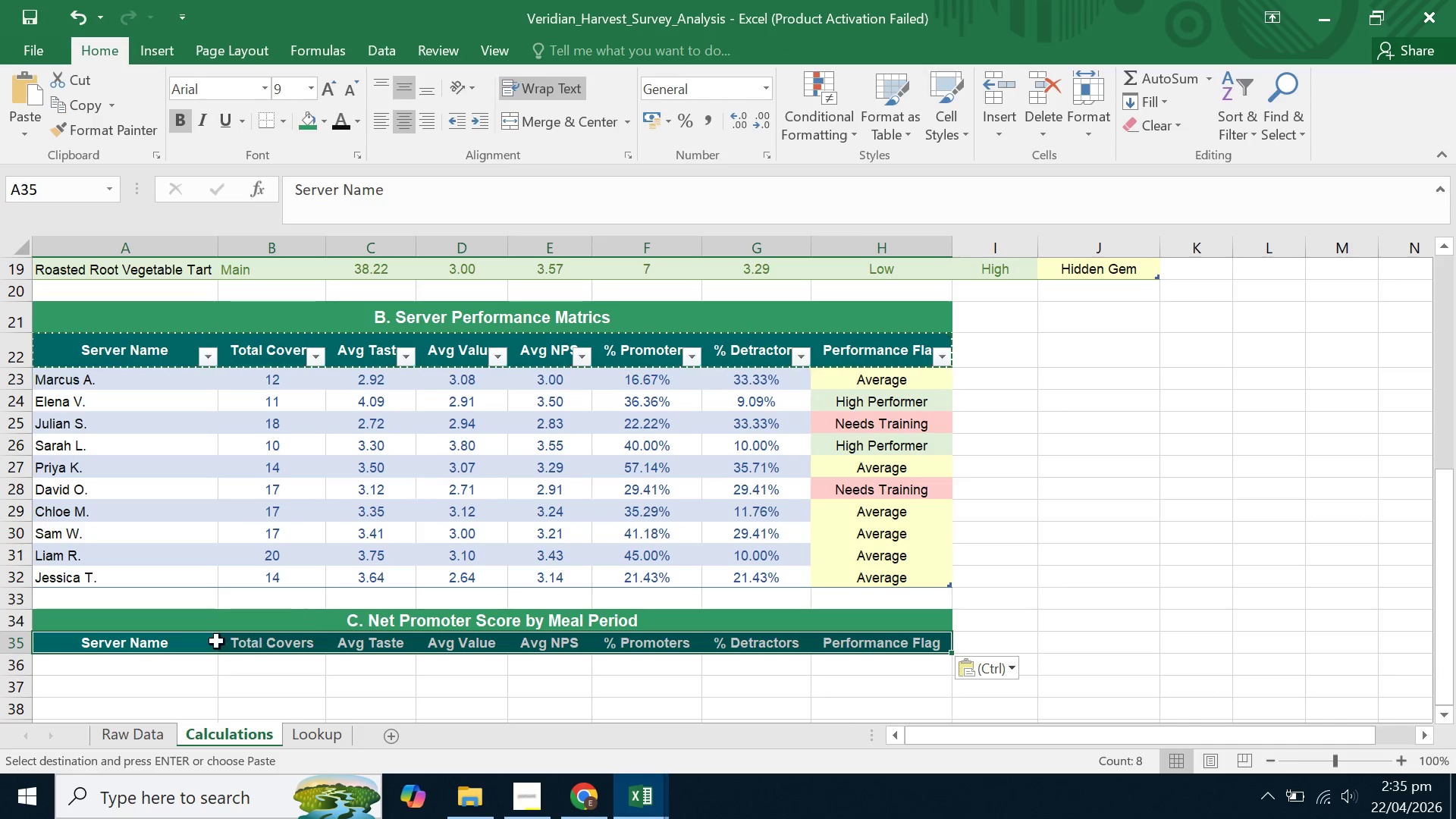 
left_click([193, 640])
 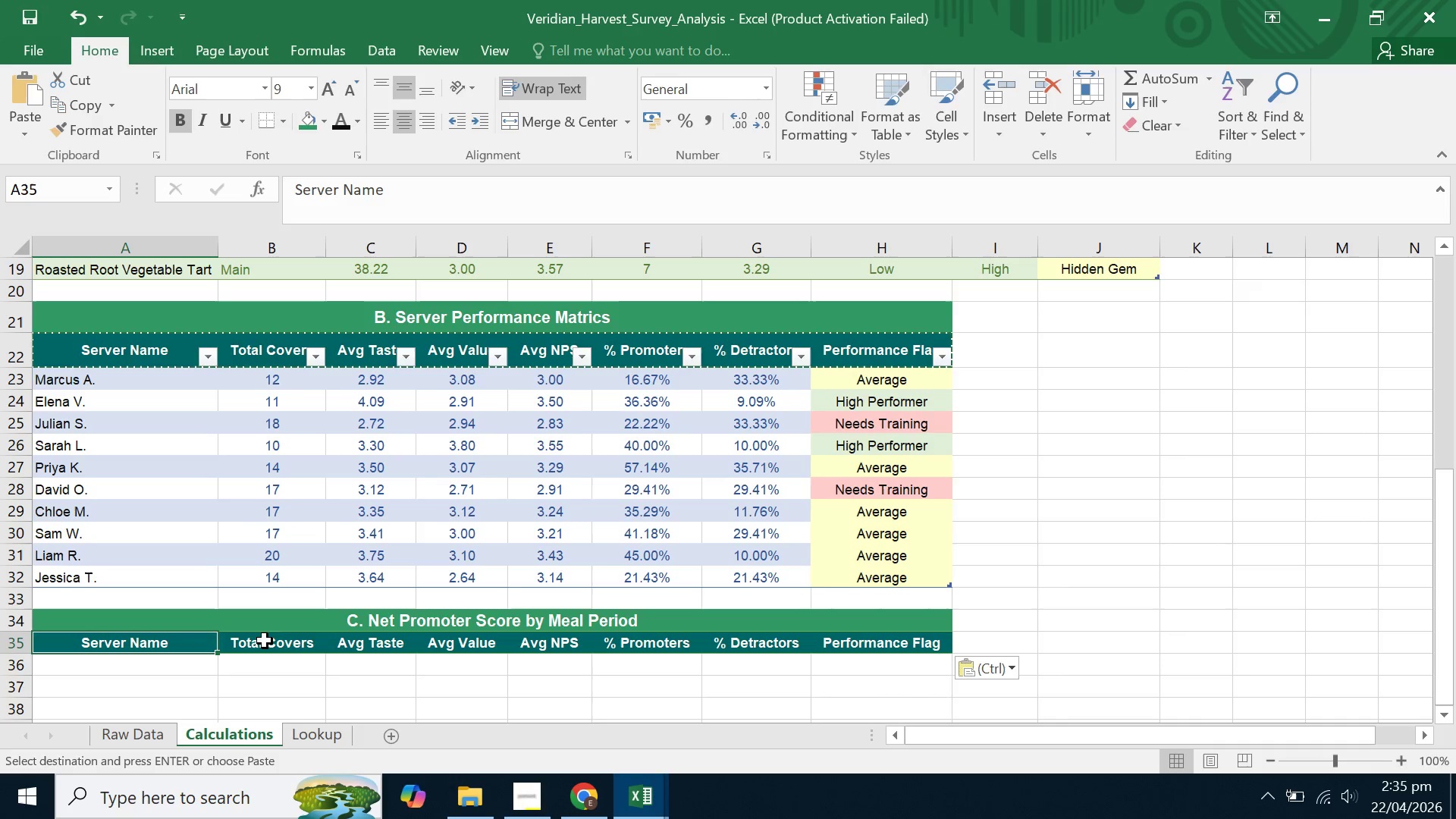 
type(Meal period)
key(Backspace)
key(Backspace)
key(Backspace)
key(Backspace)
key(Backspace)
key(Backspace)
type(Period)
key(Tab)
type(Responses)
key(Tab)
 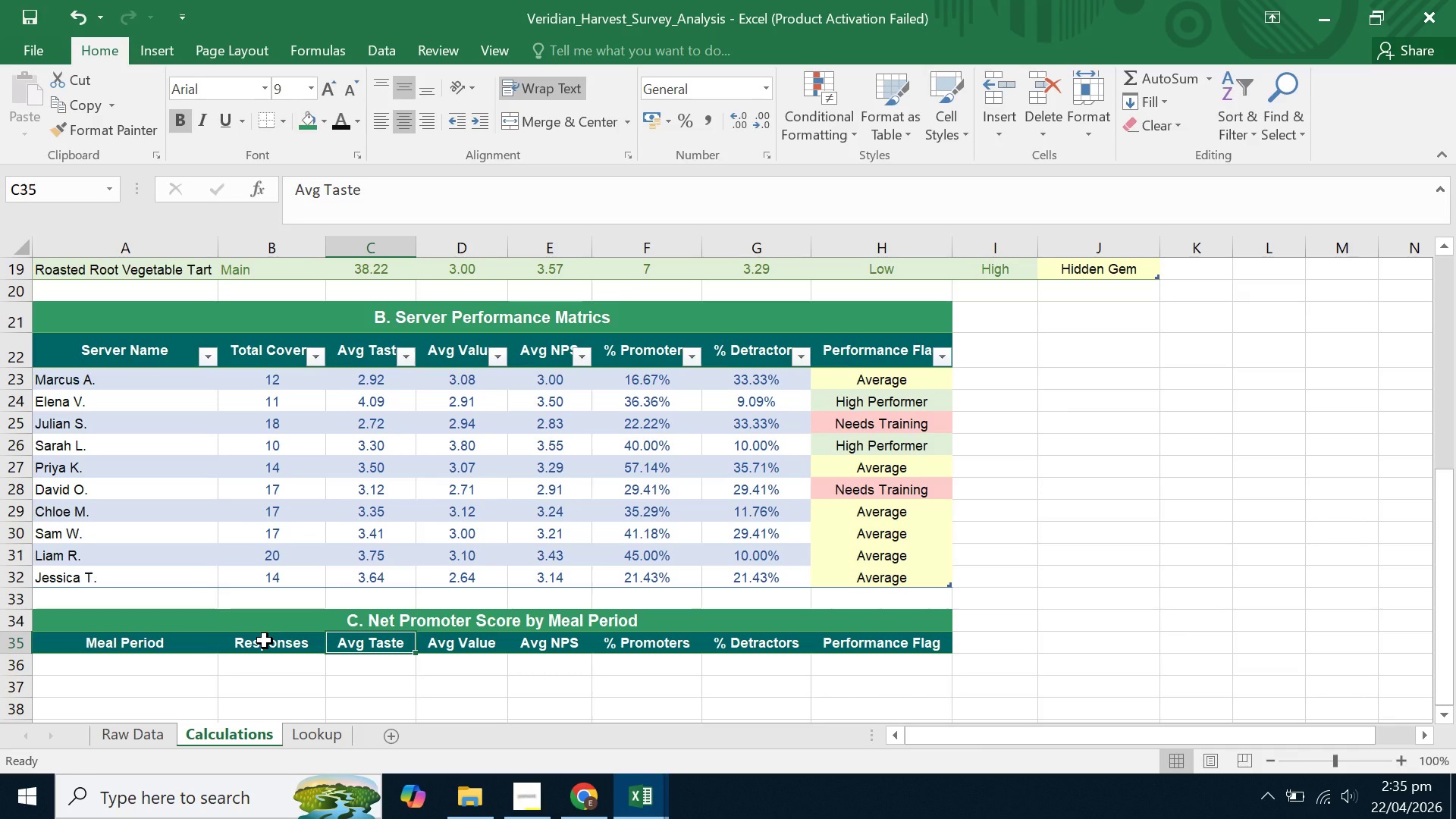 
wait(14.22)
 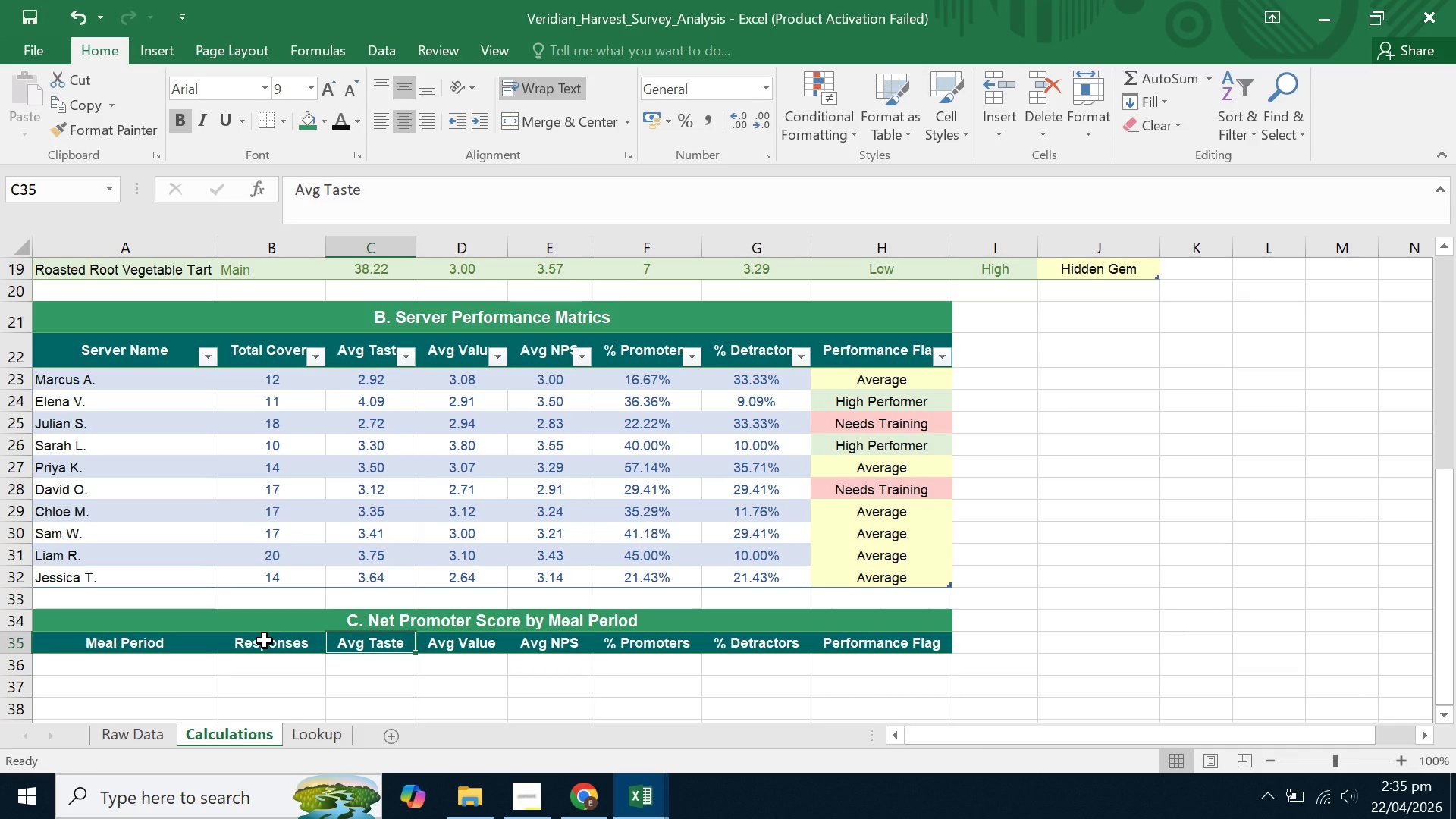 
hold_key(key=ShiftLeft, duration=1.51)
 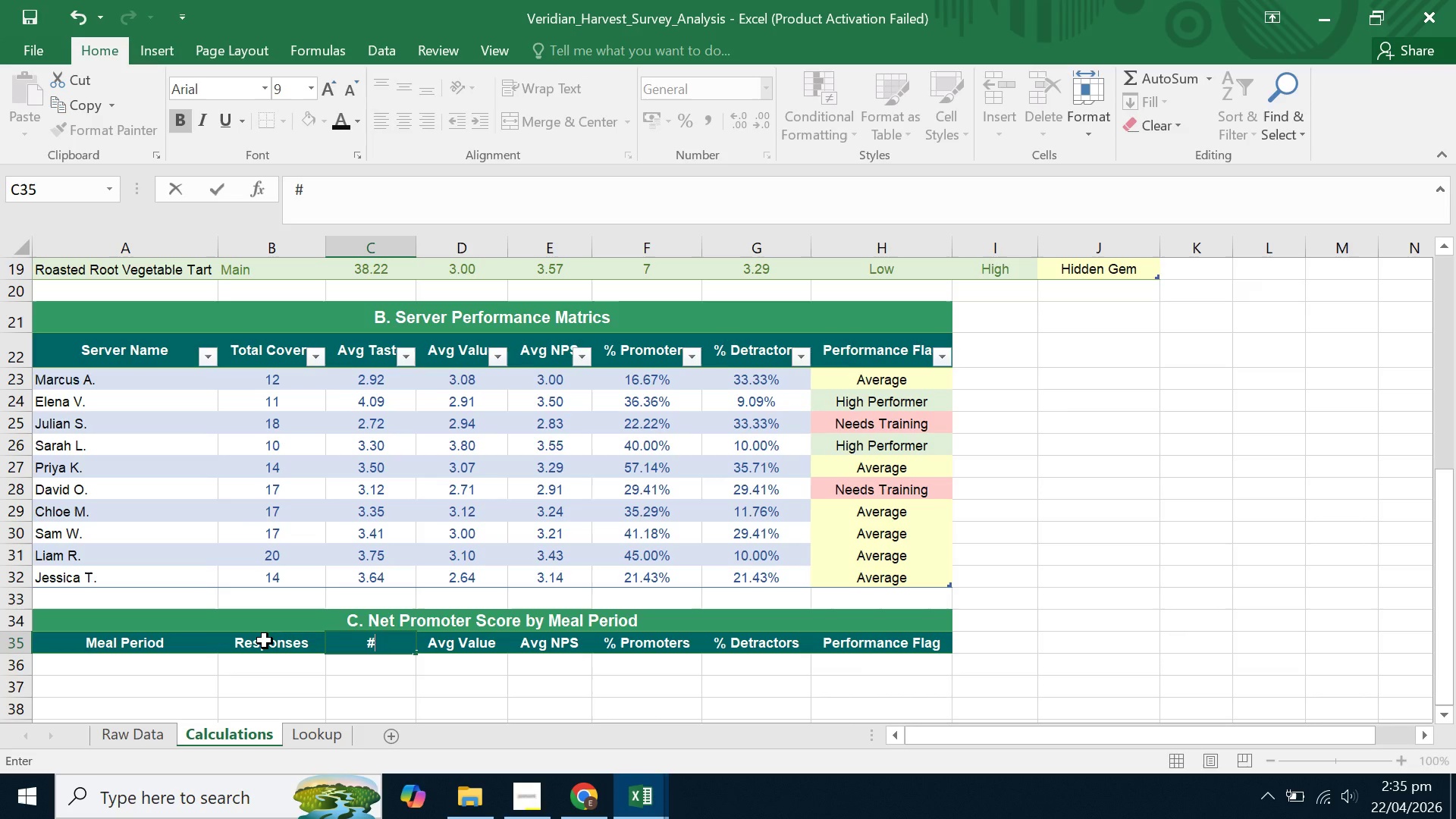 
type(# Promor)
key(Backspace)
type(ters)
key(Tab)
type(# Dtre)
key(Backspace)
key(Backspace)
key(Backspace)
type(etractora)
key(Backspace)
type(s)
key(Tab)
 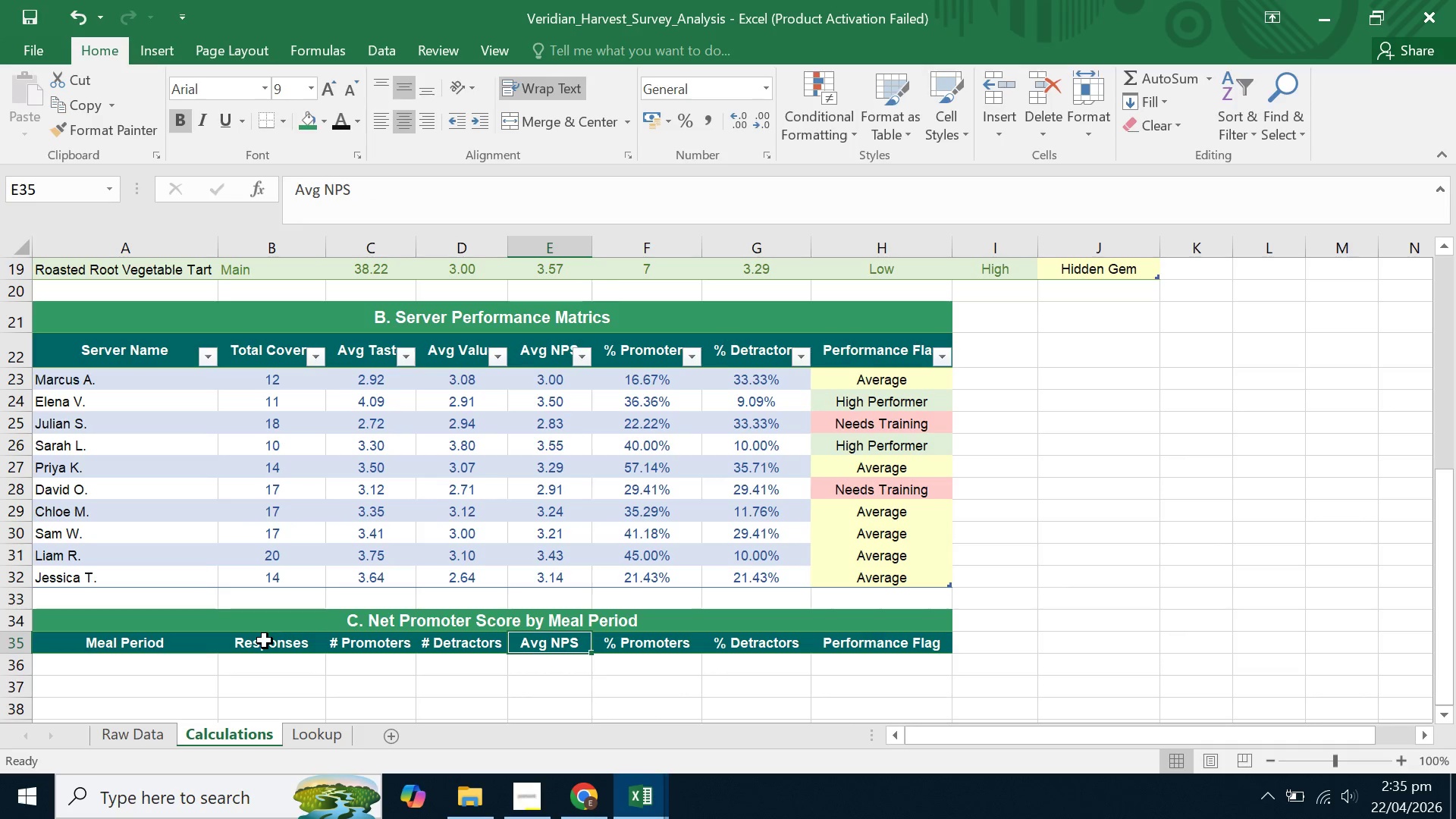 
key(ArrowLeft)
 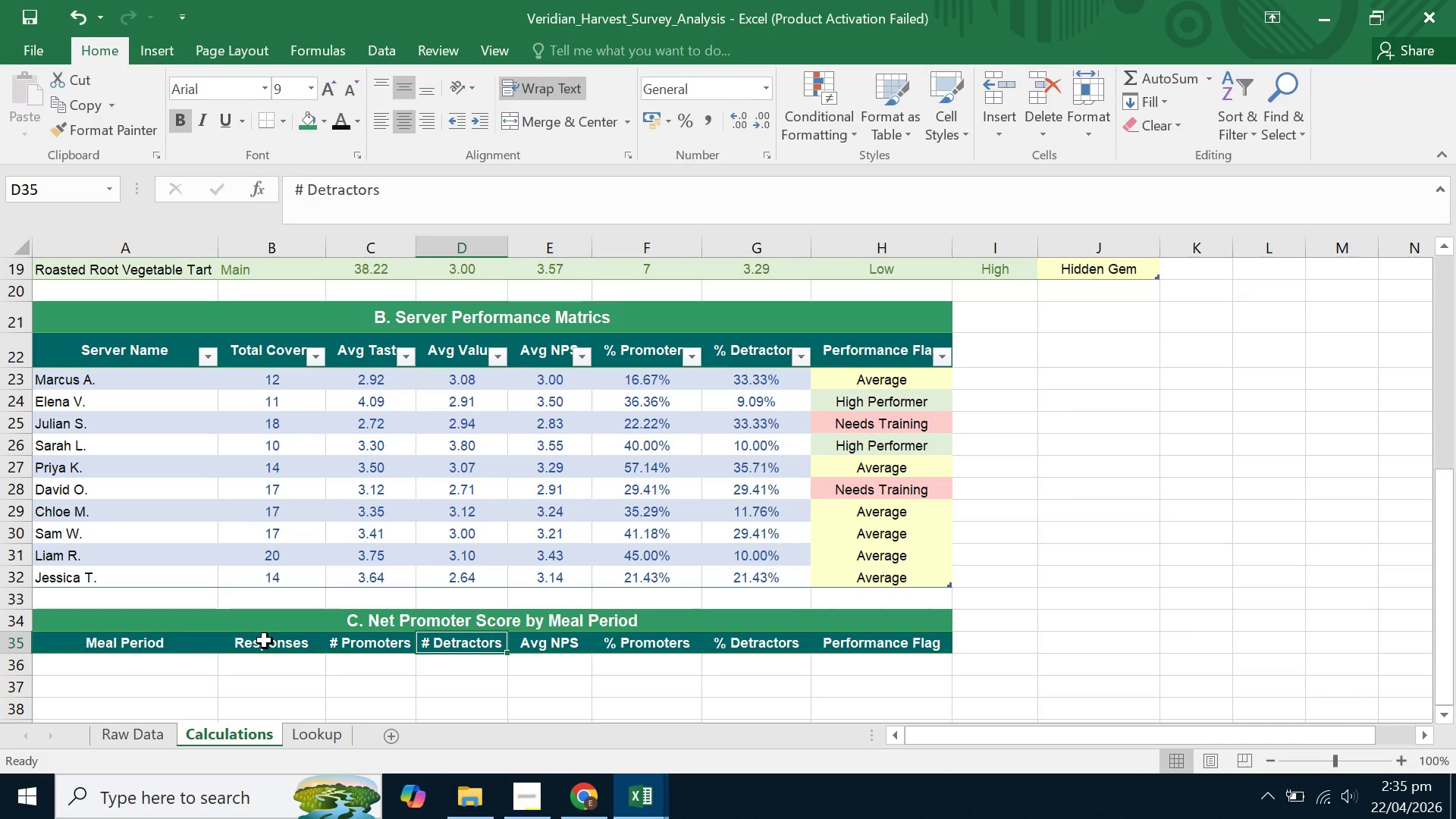 
key(ArrowLeft)
 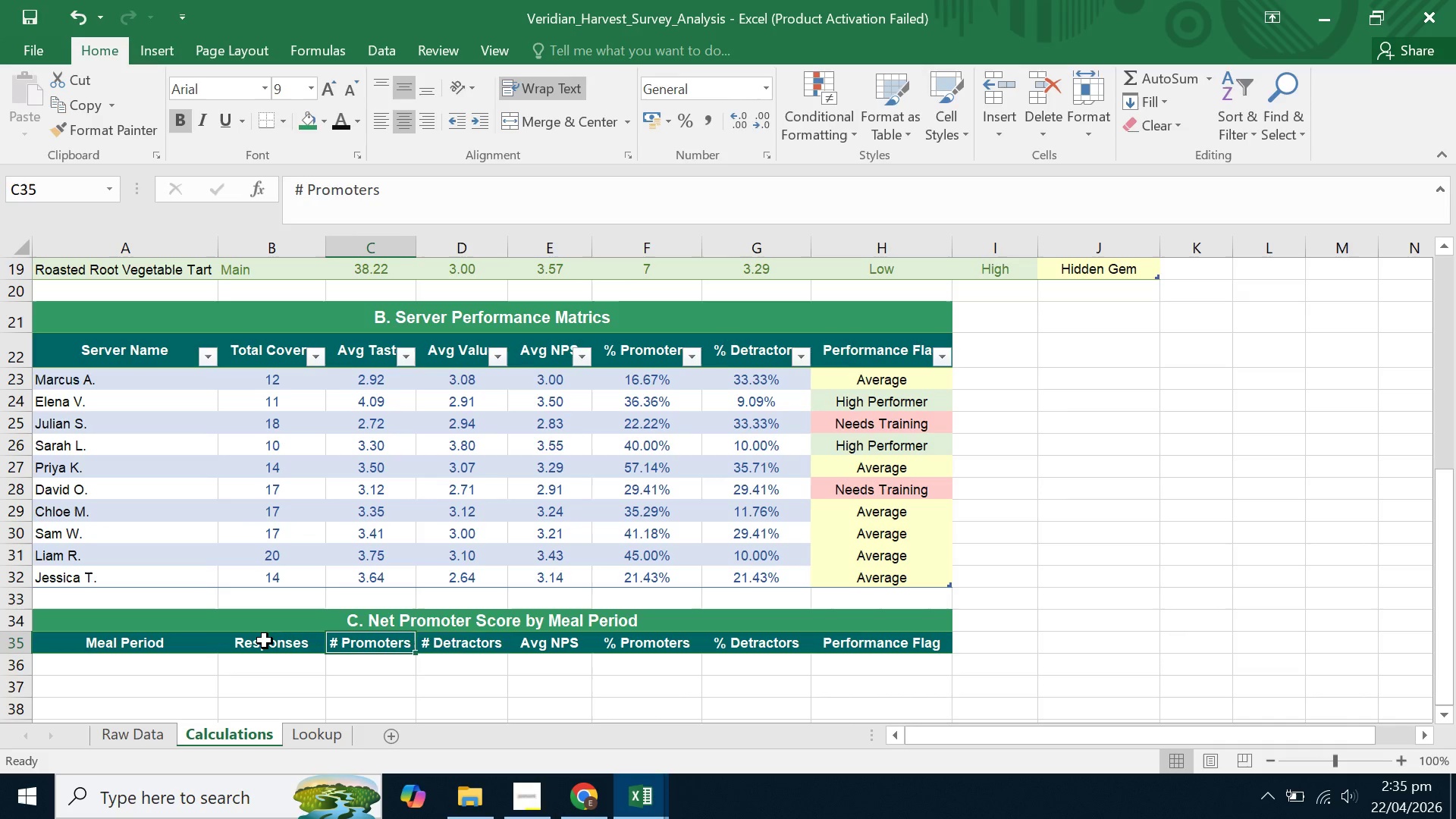 
key(ArrowRight)
 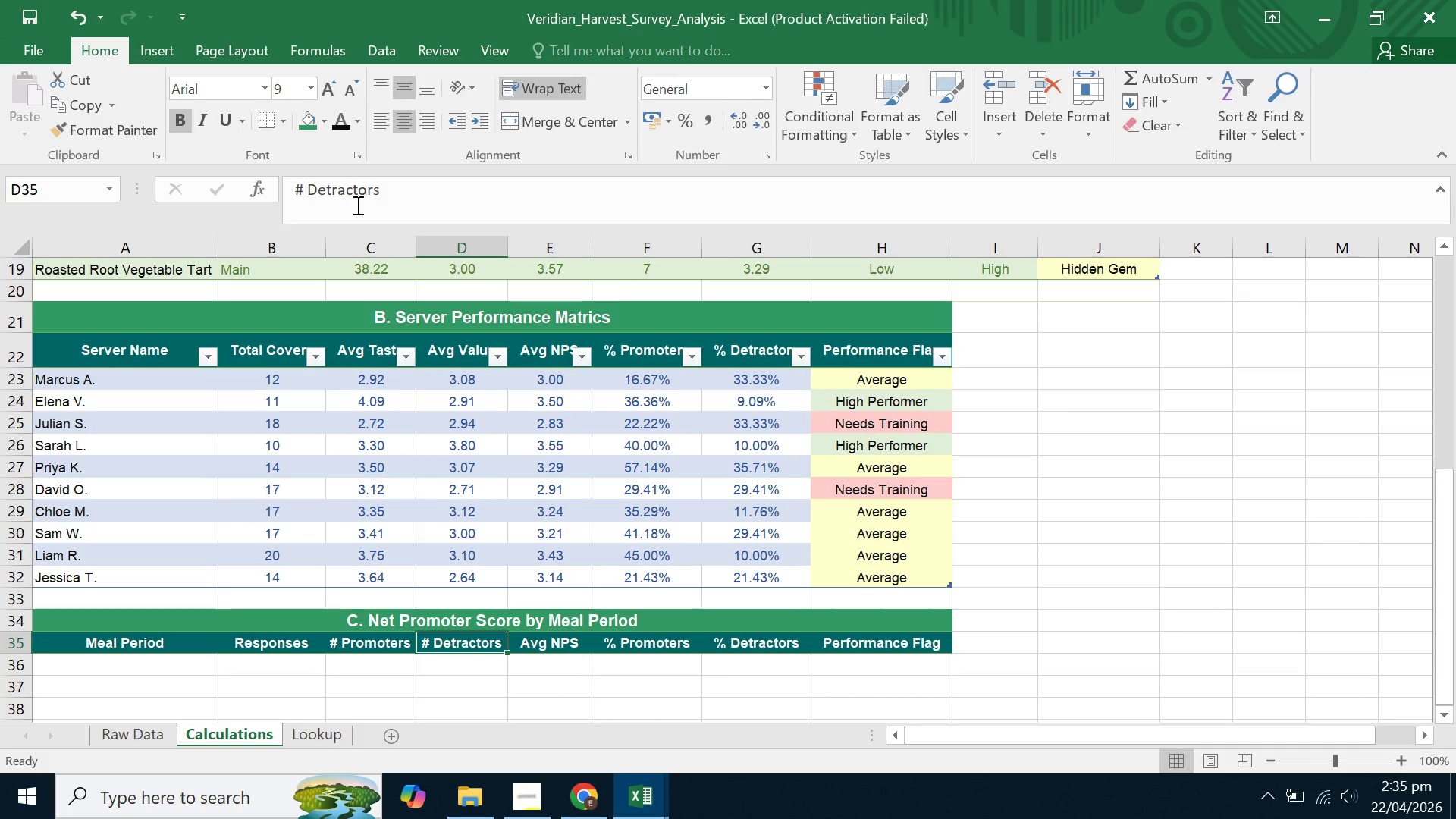 
double_click([362, 193])
 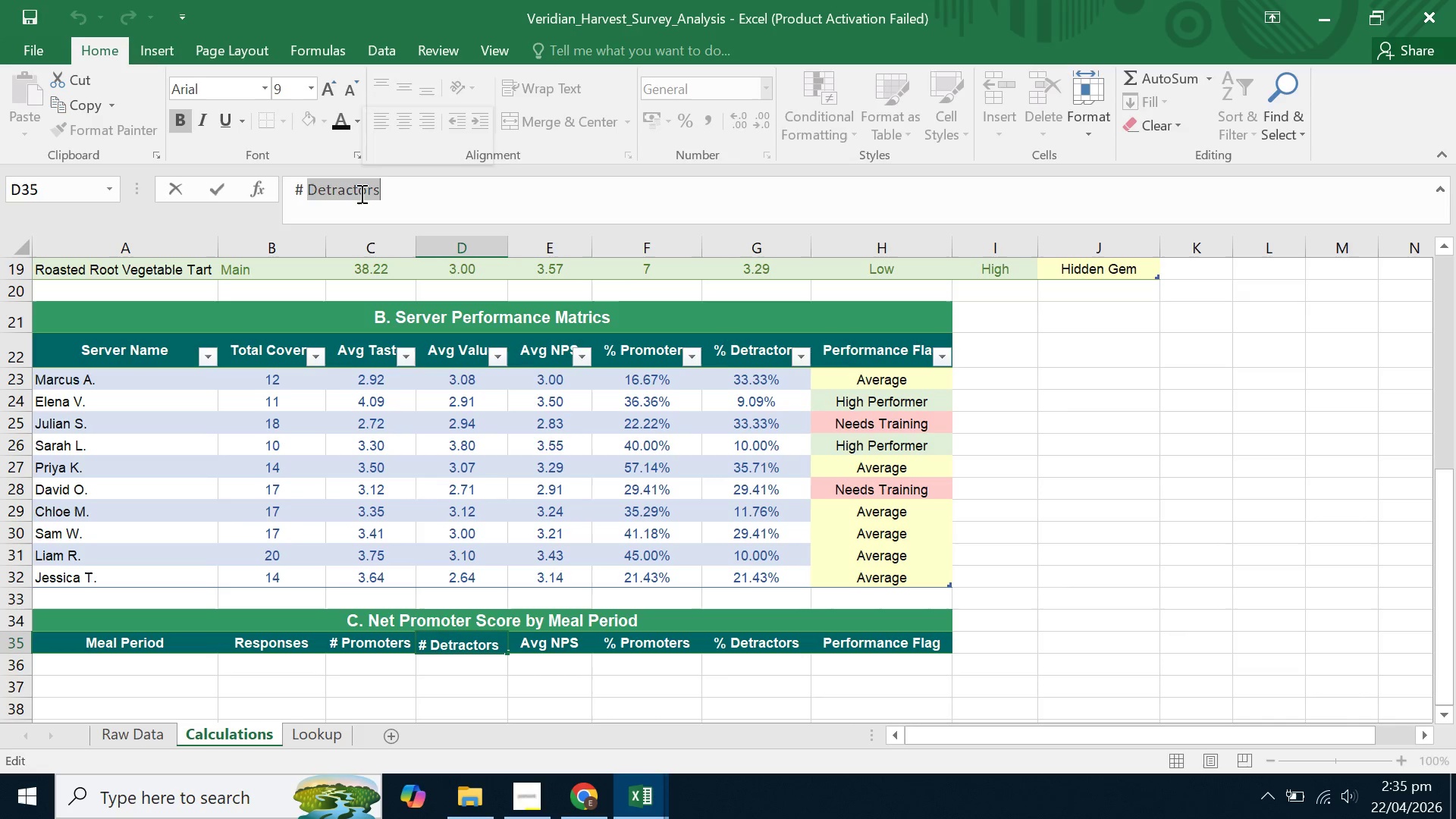 
type(Passives)
 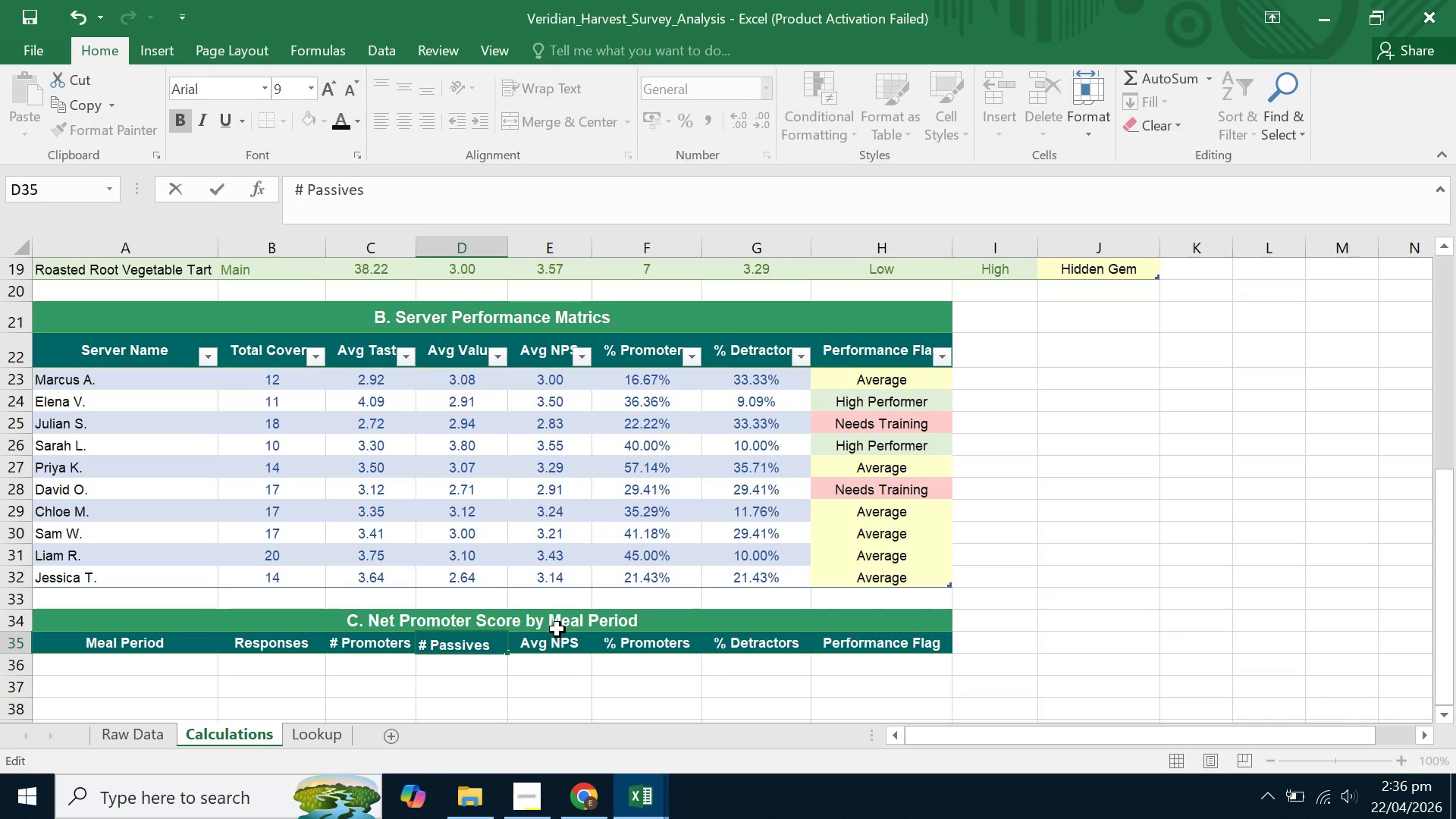 
left_click([545, 651])
 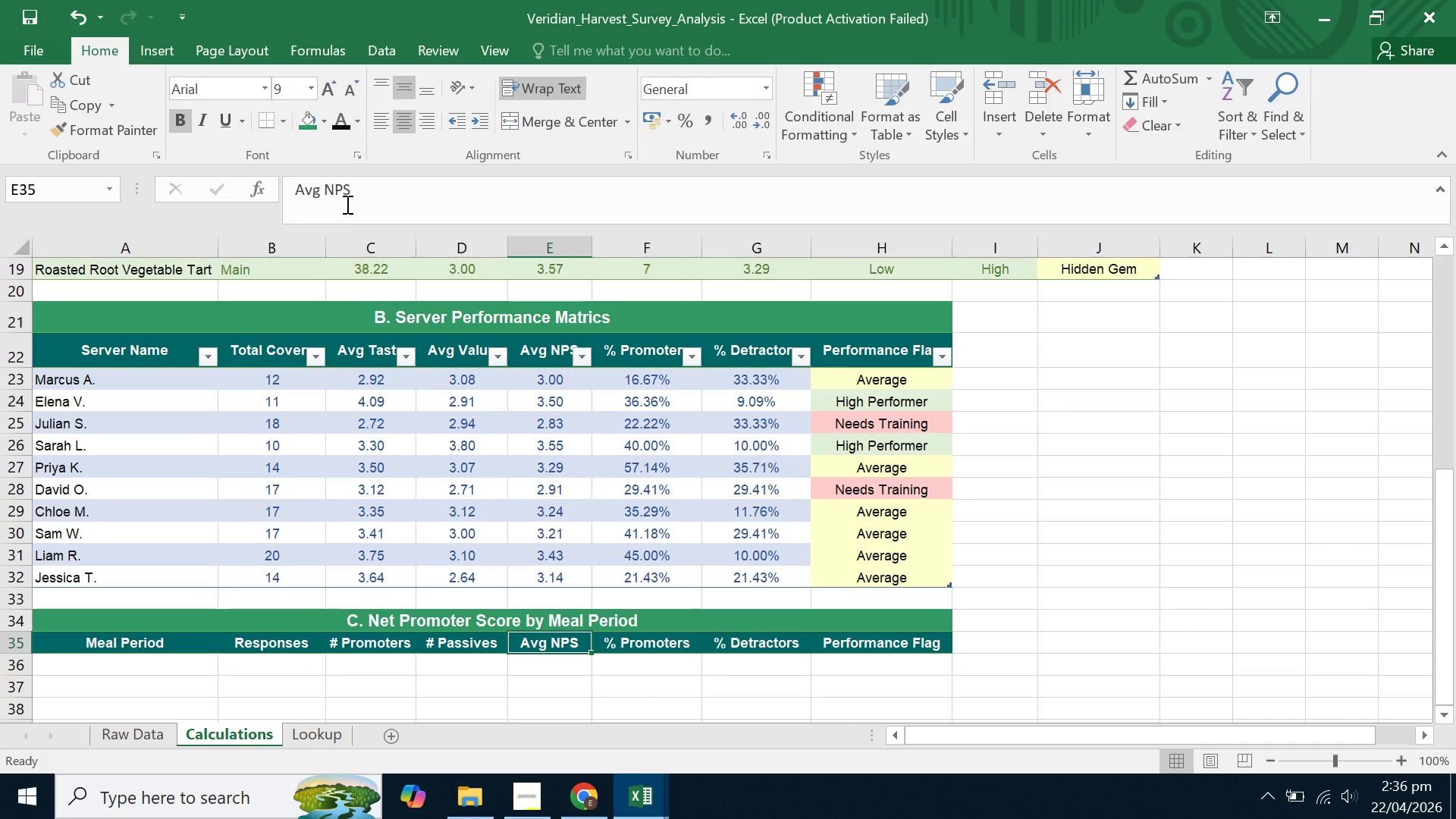 
double_click([359, 188])
 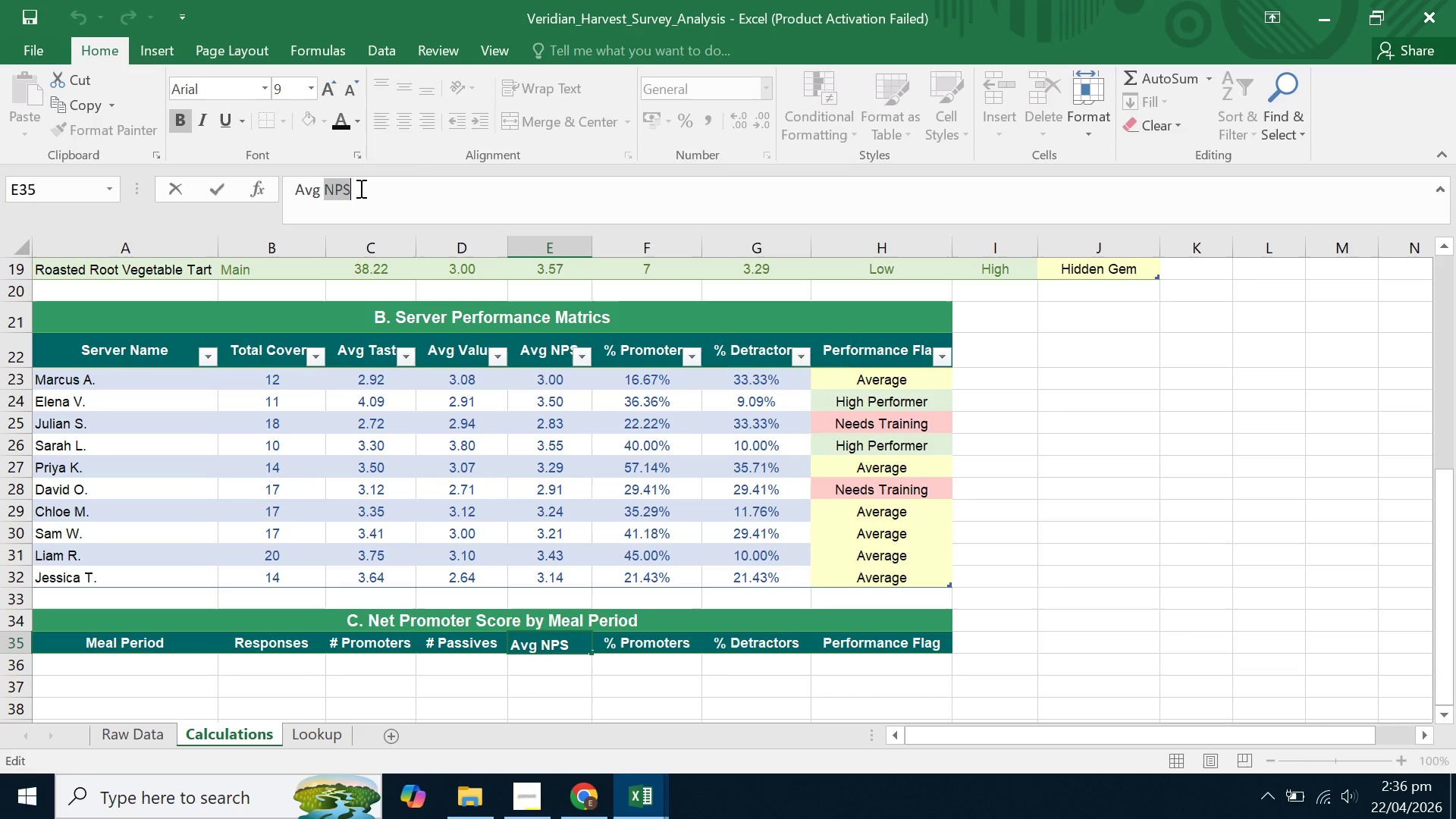 
triple_click([359, 188])
 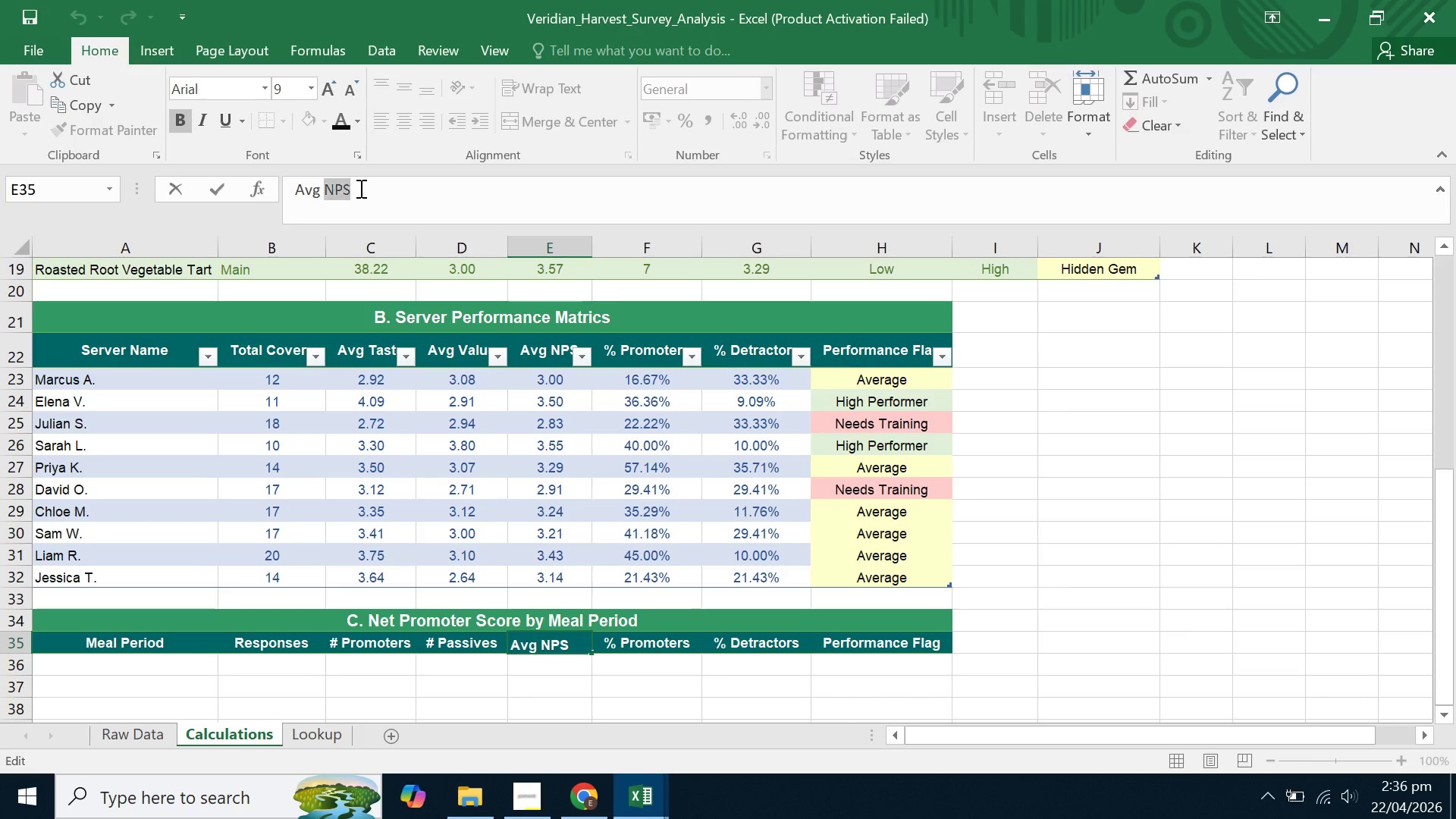 
triple_click([359, 188])
 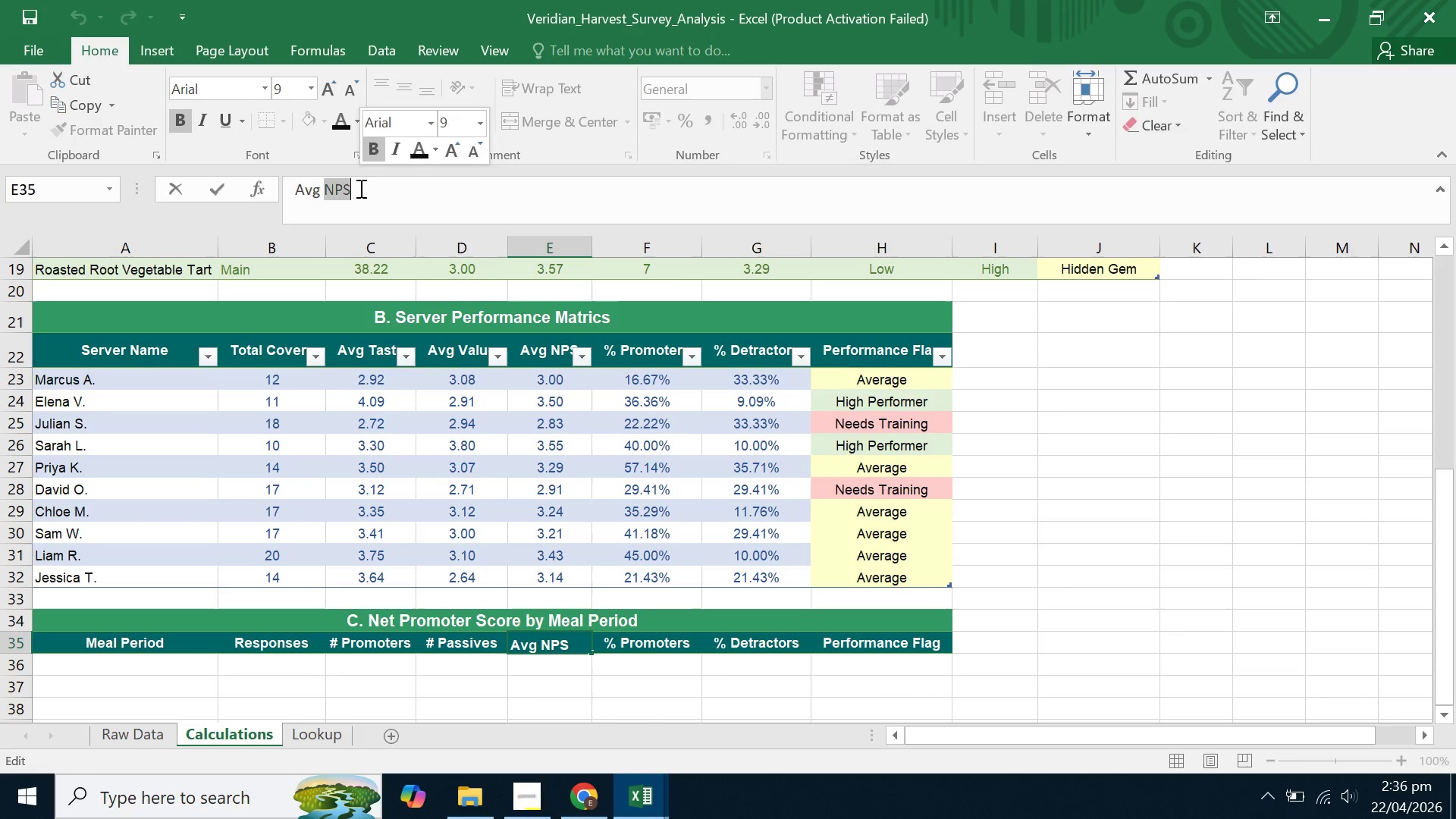 
left_click_drag(start_coordinate=[359, 188], to_coordinate=[278, 190])
 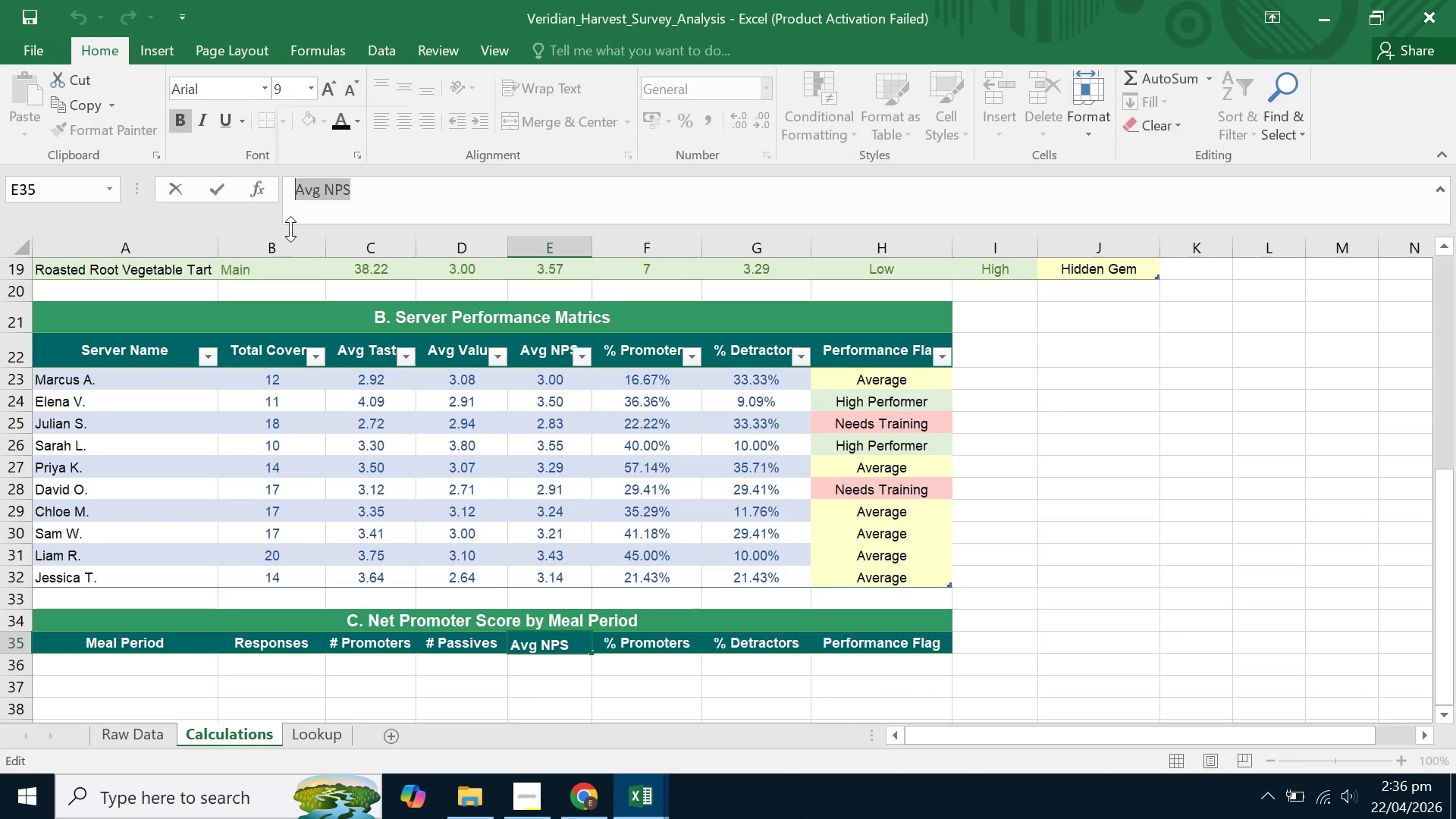 
key(Shift+3)
 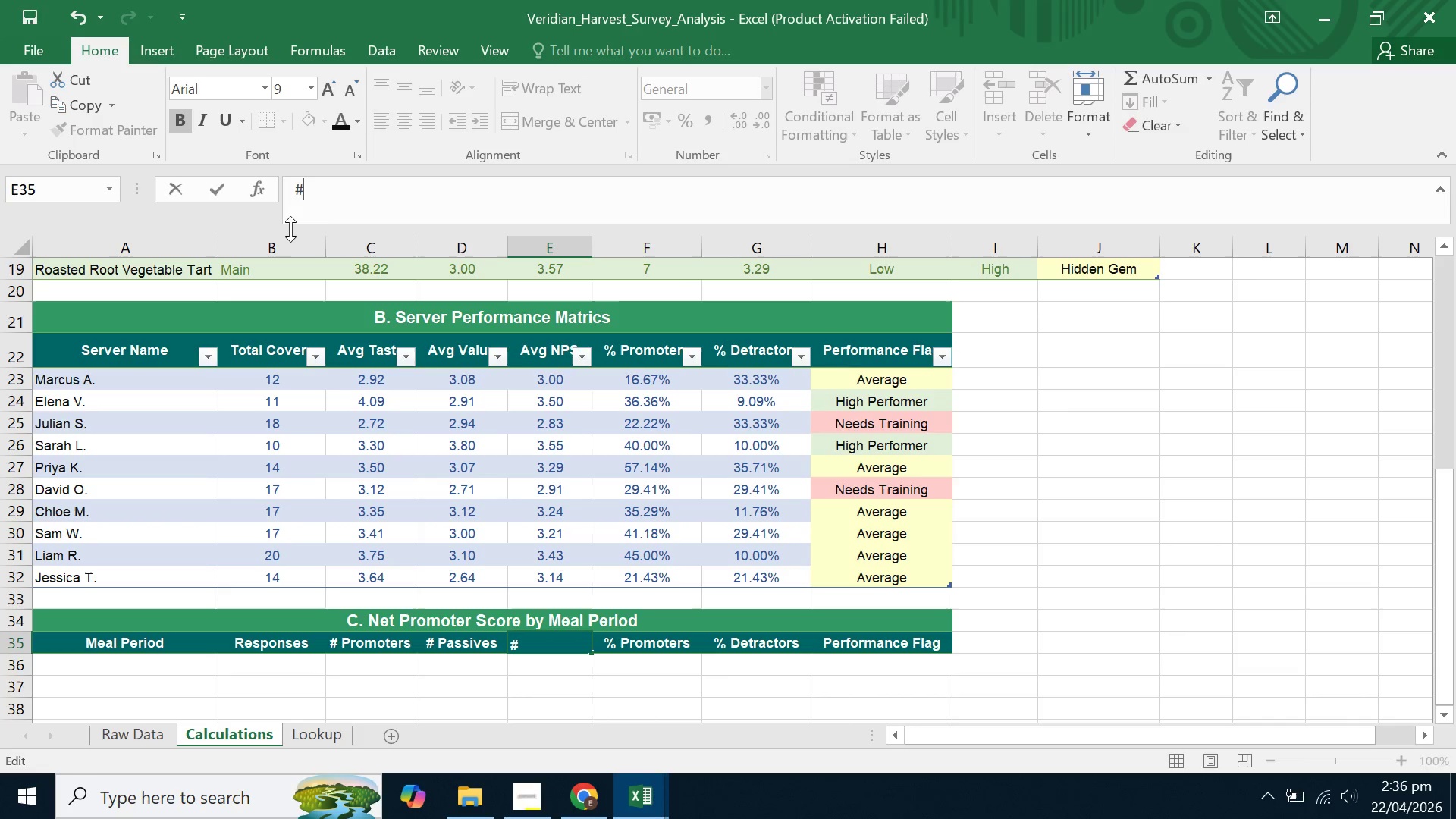 
wait(8.03)
 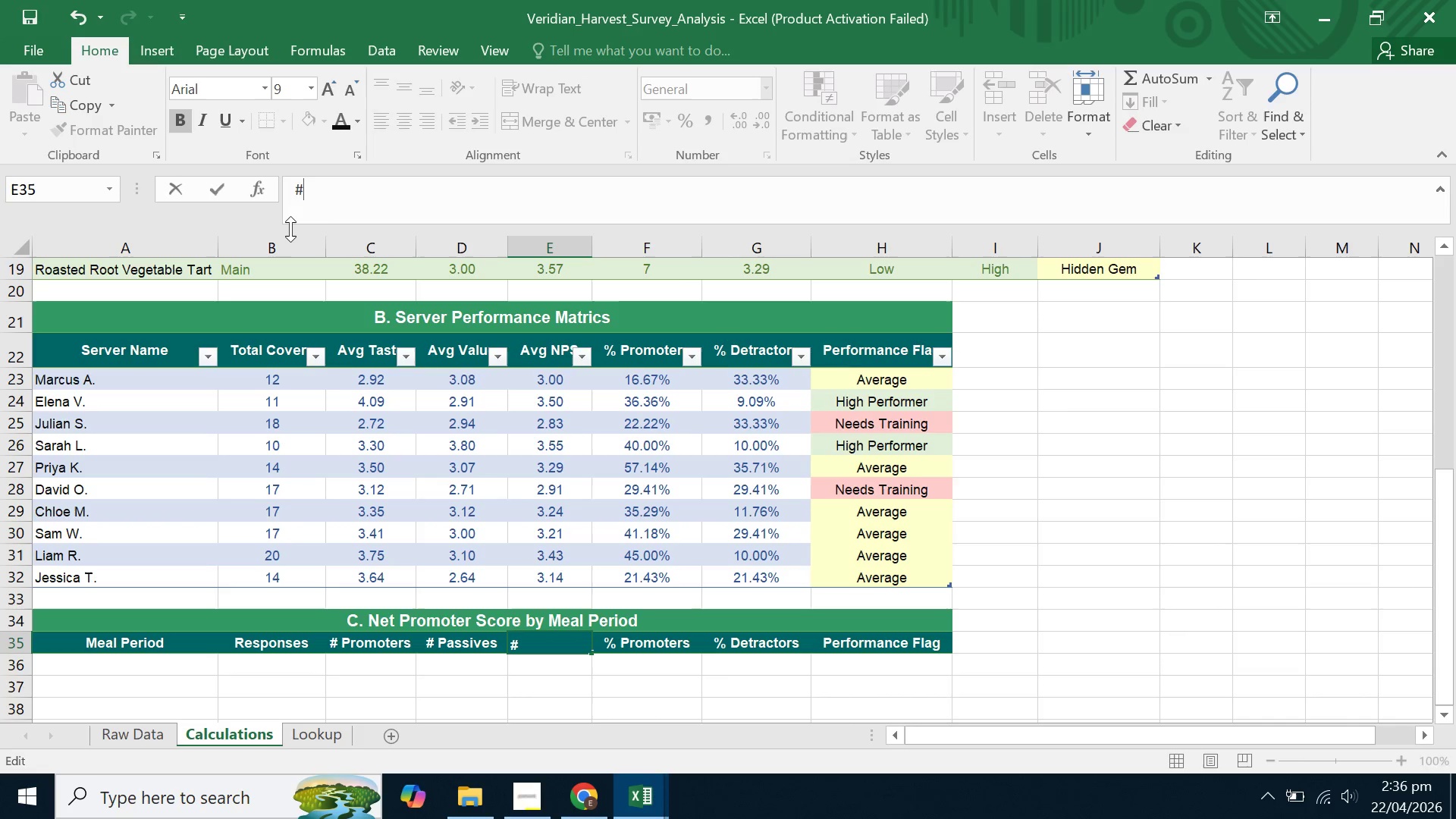 
type( Detractors)
key(Tab)
 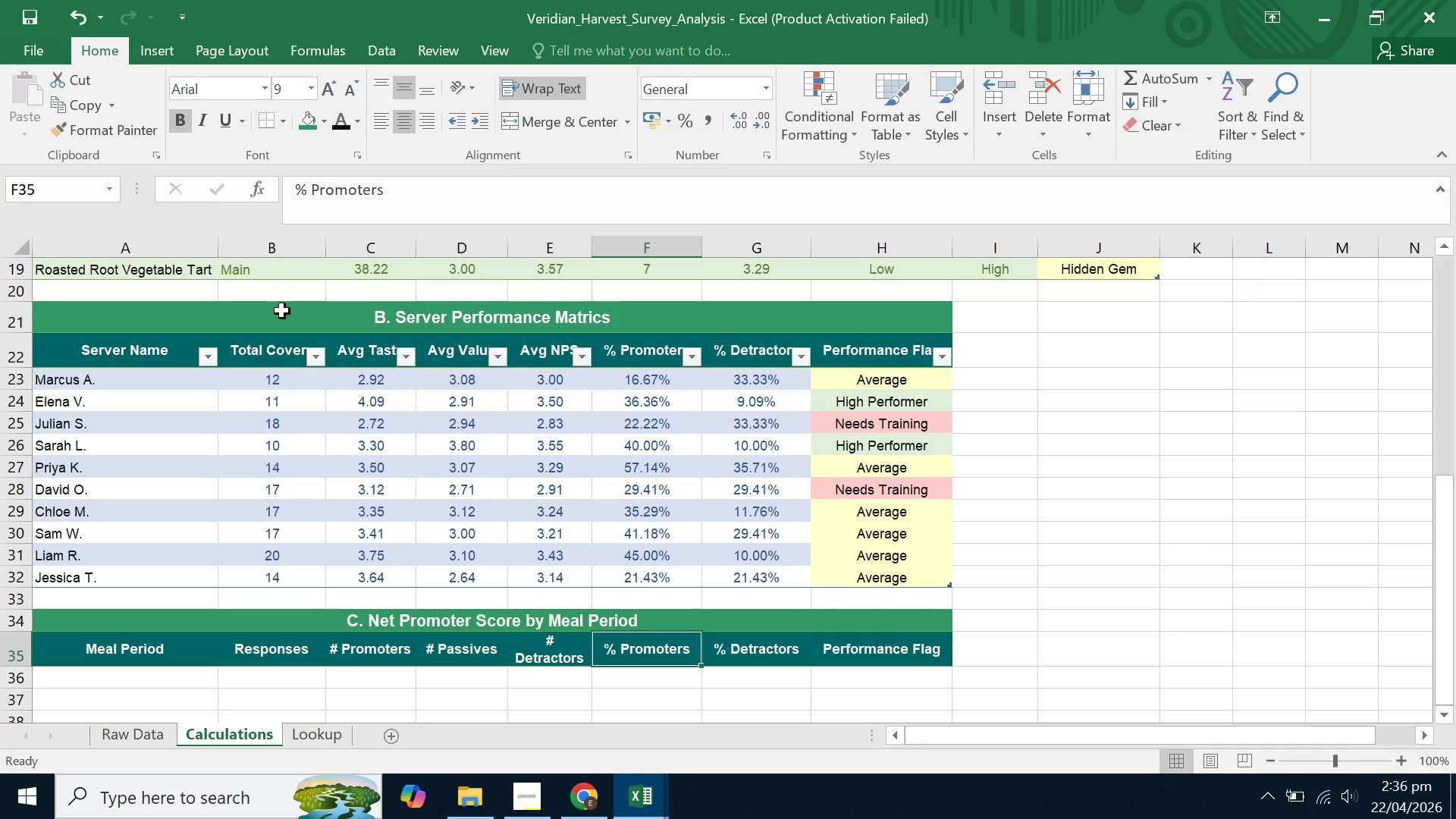 
wait(7.52)
 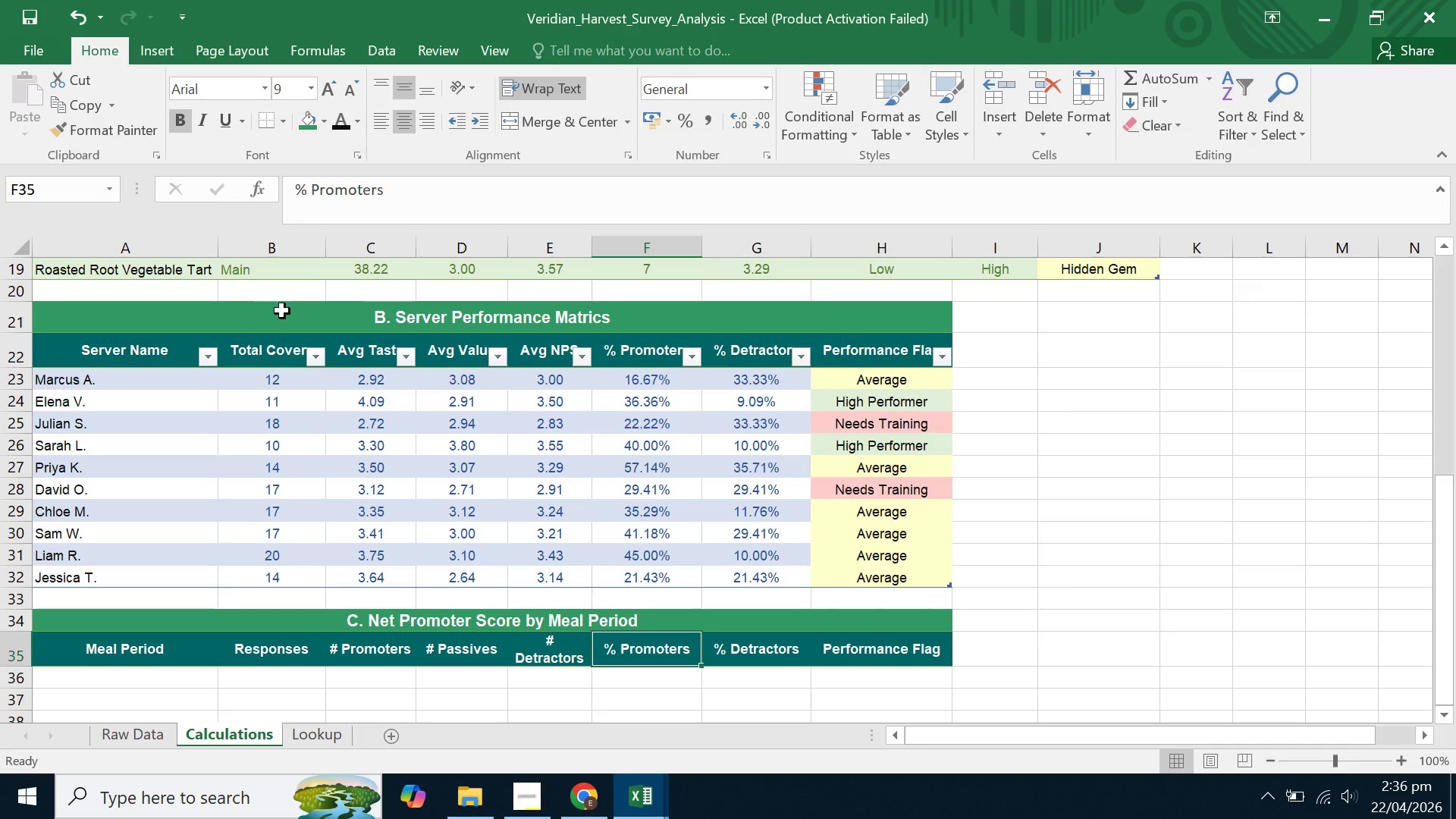 
left_click([824, 659])
 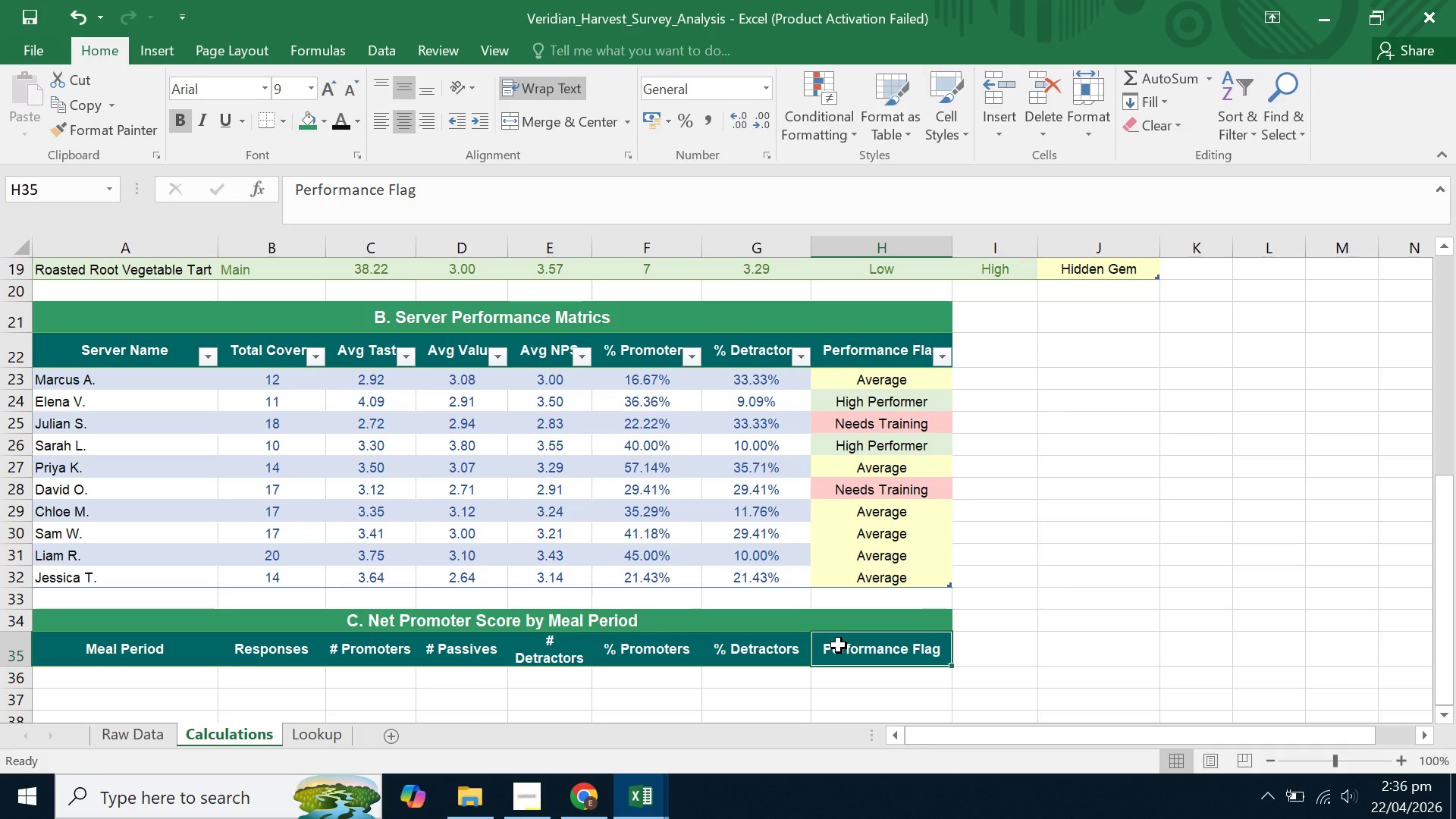 
type(NOS)
key(Backspace)
key(Backspace)
type(PS Score)
 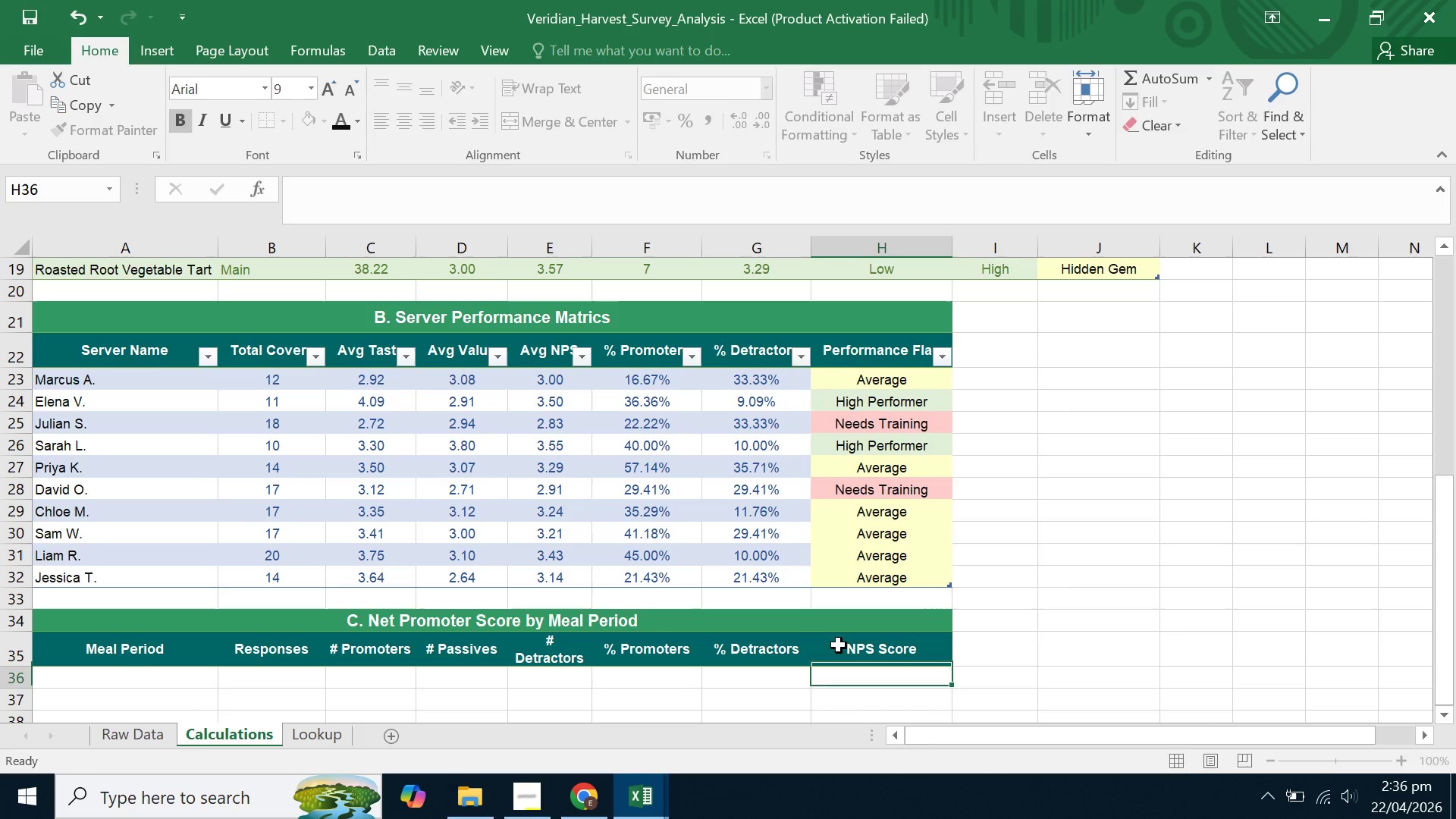 
 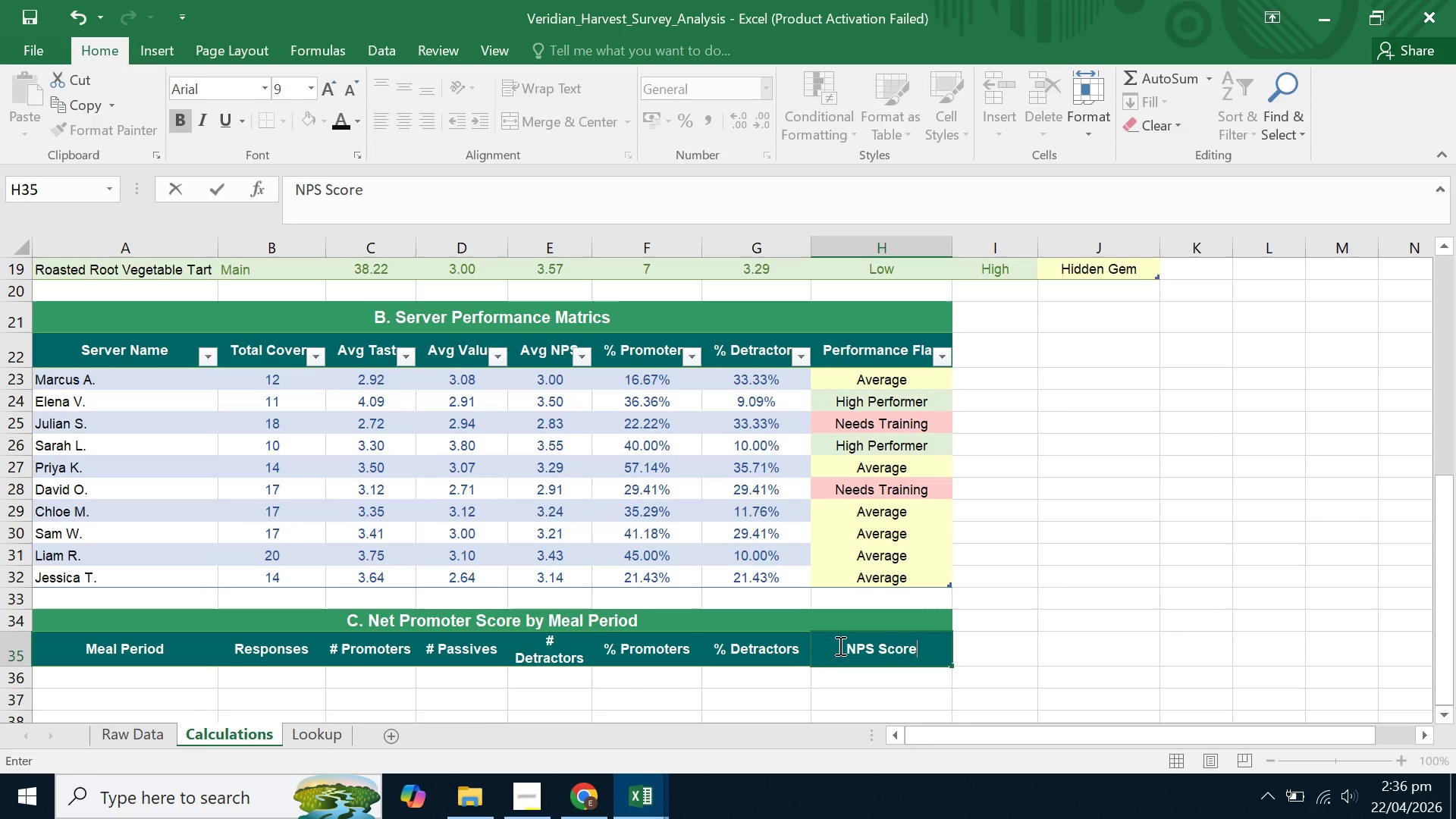 
key(Enter)
 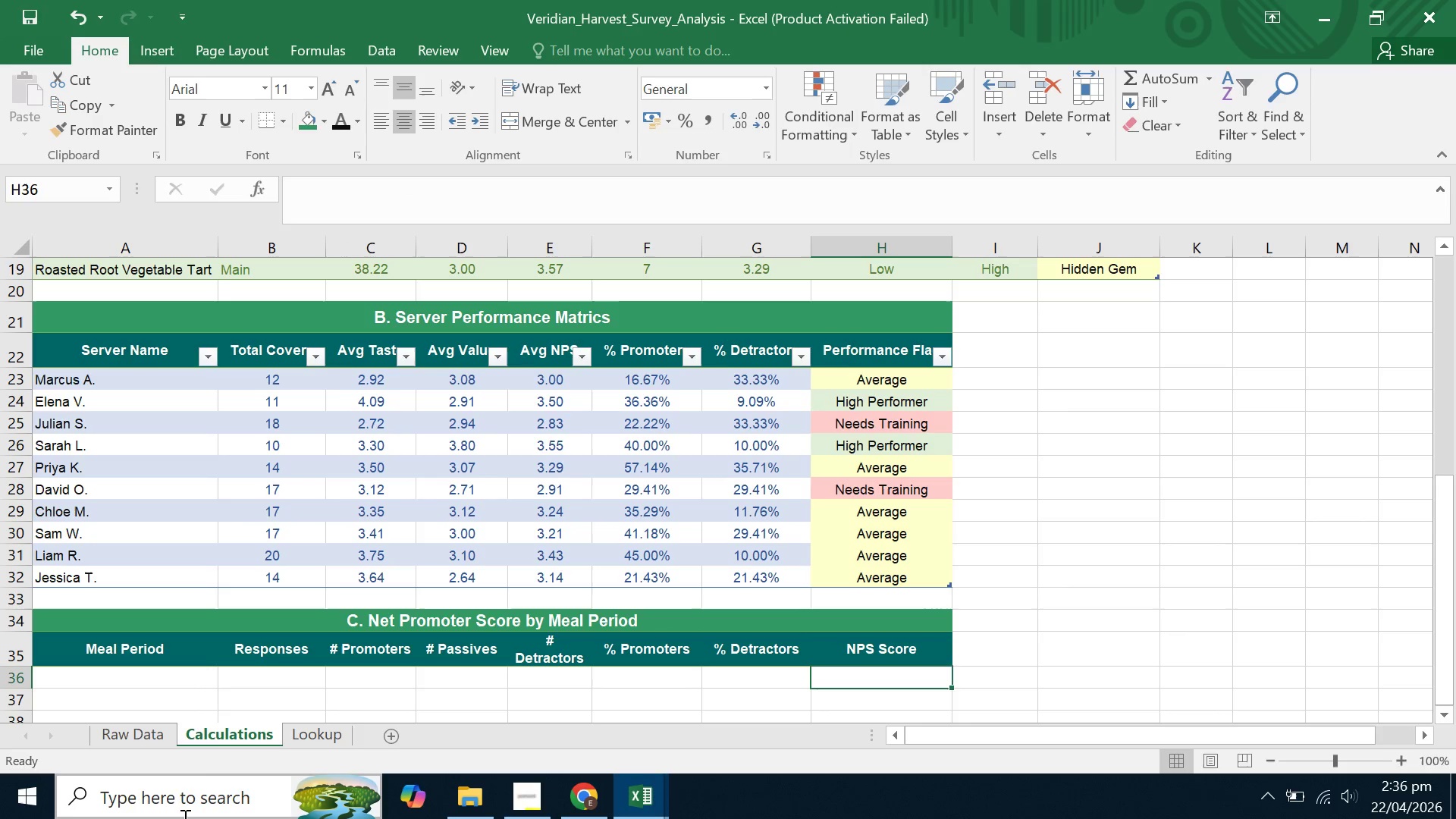 
double_click([193, 682])
 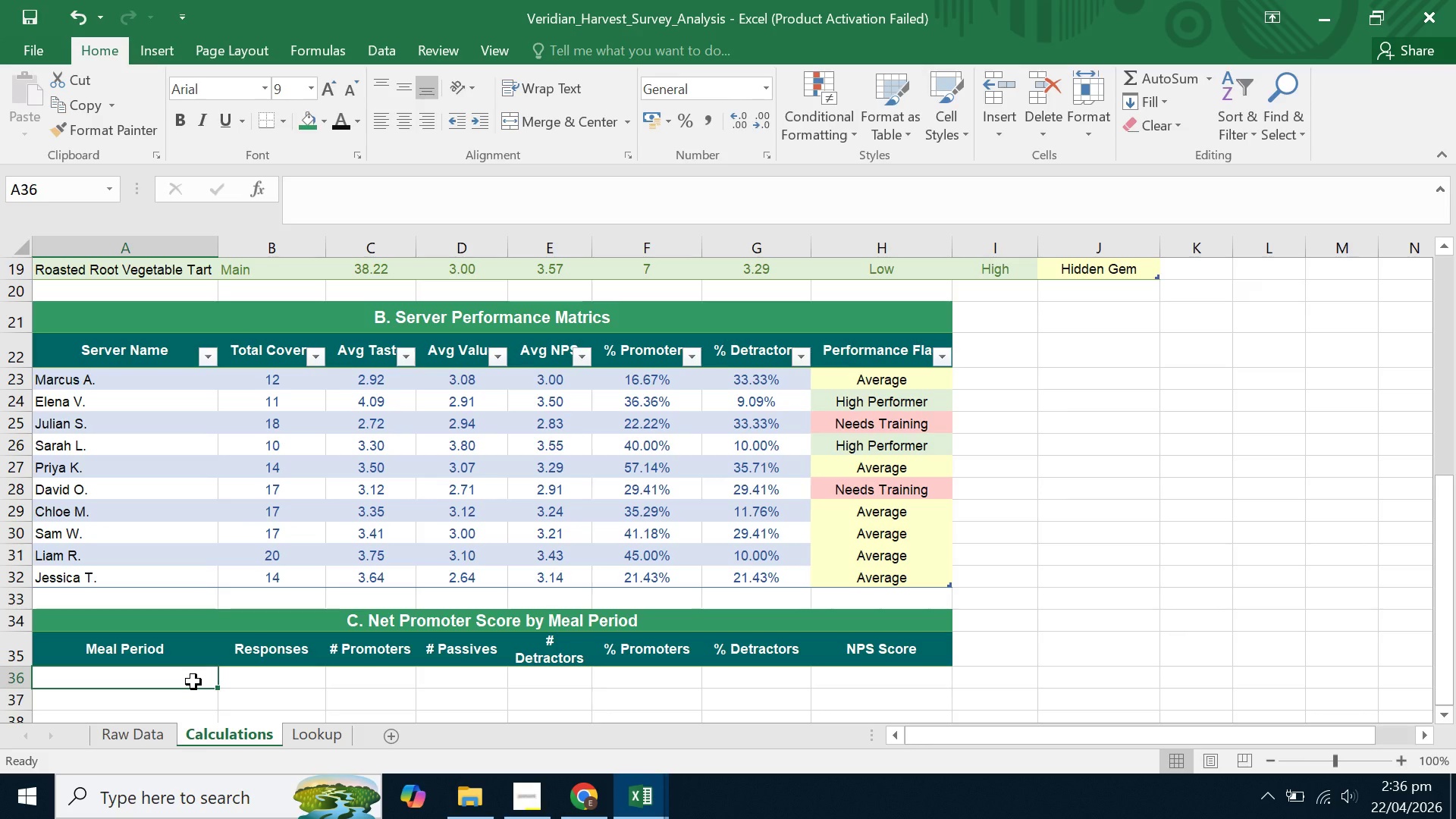 
type(Lunch)
 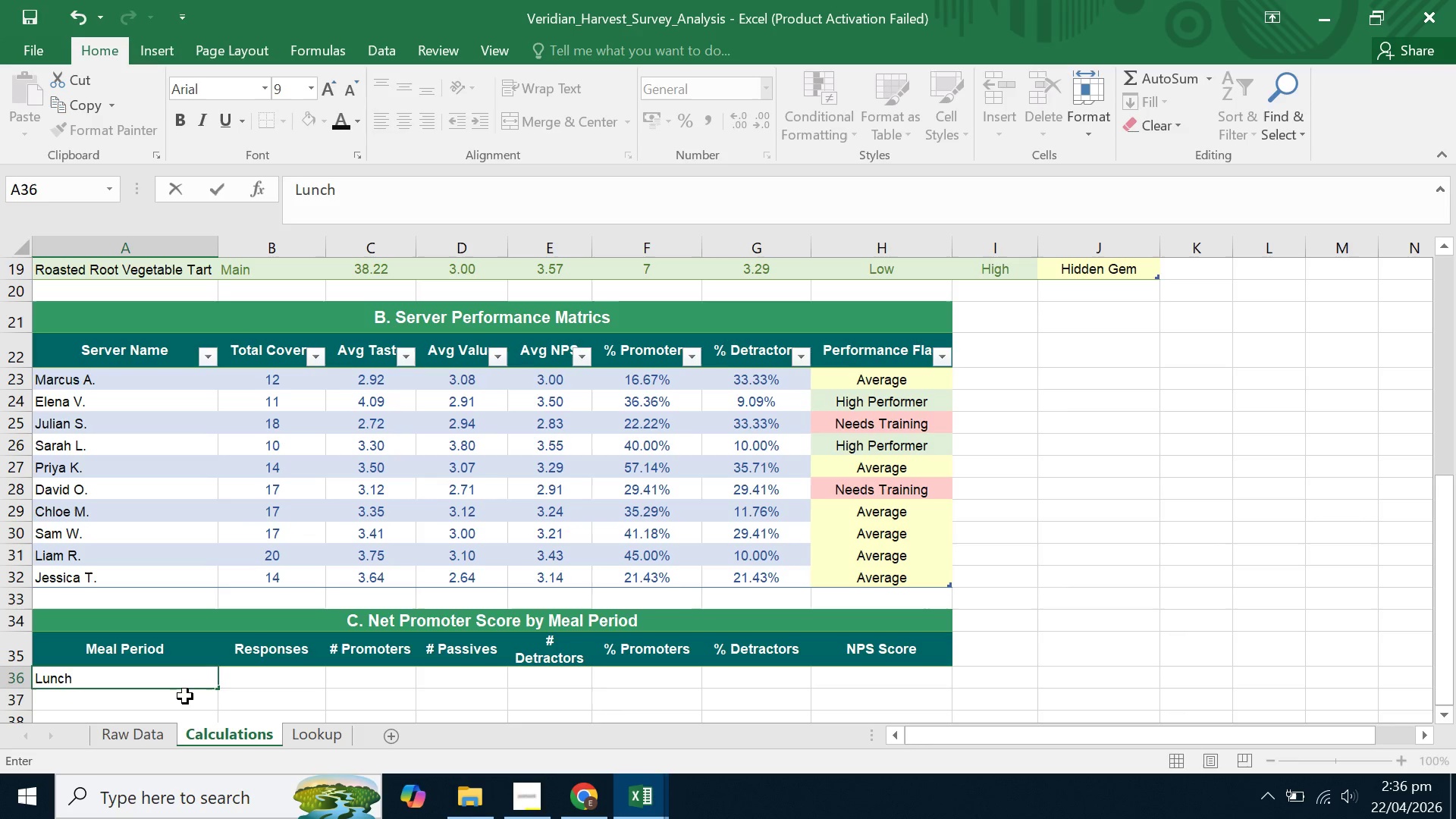 
left_click([185, 696])
 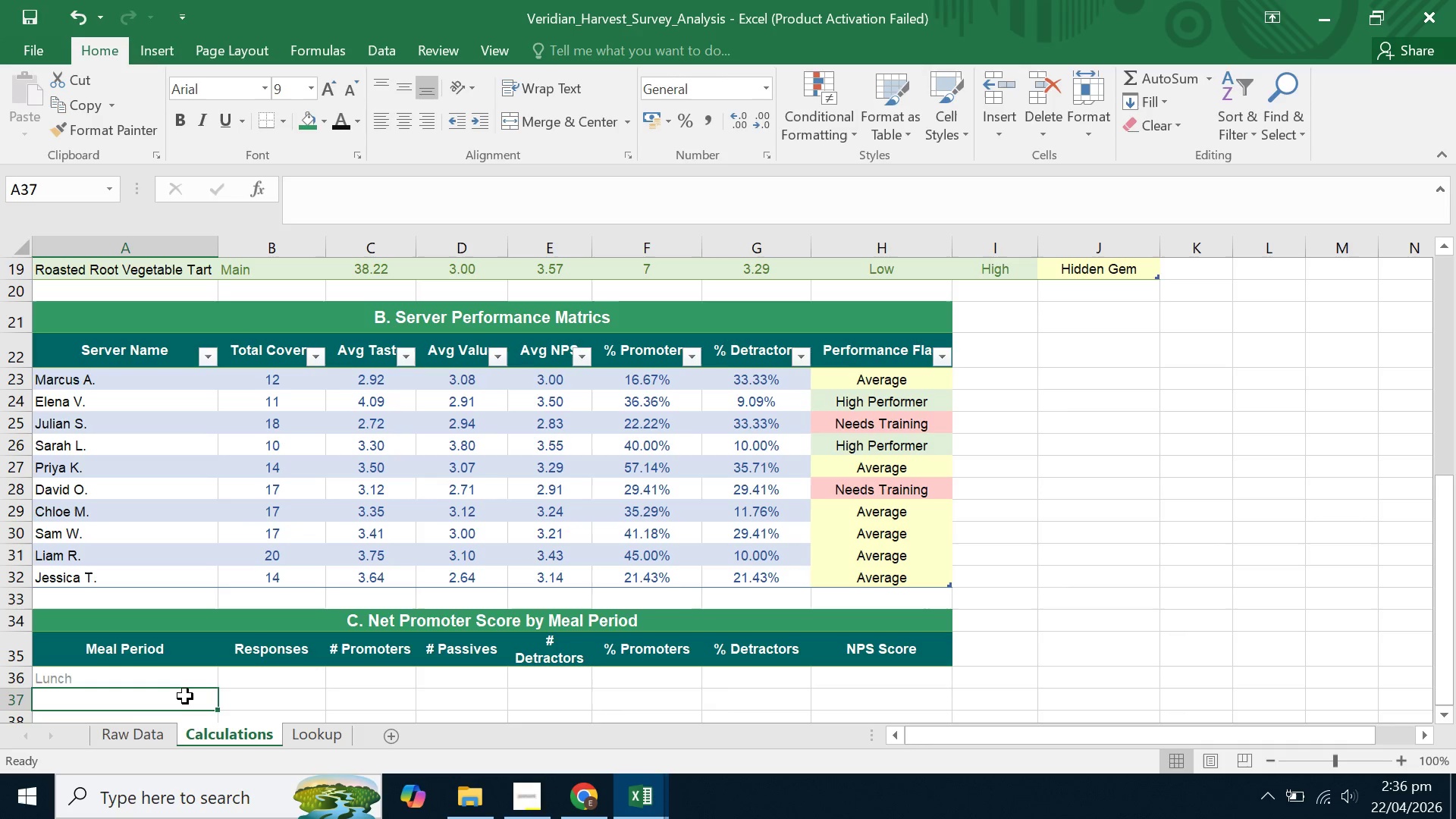 
type(Dibnb)
key(Backspace)
key(Backspace)
type(b)
key(Backspace)
type(ner)
 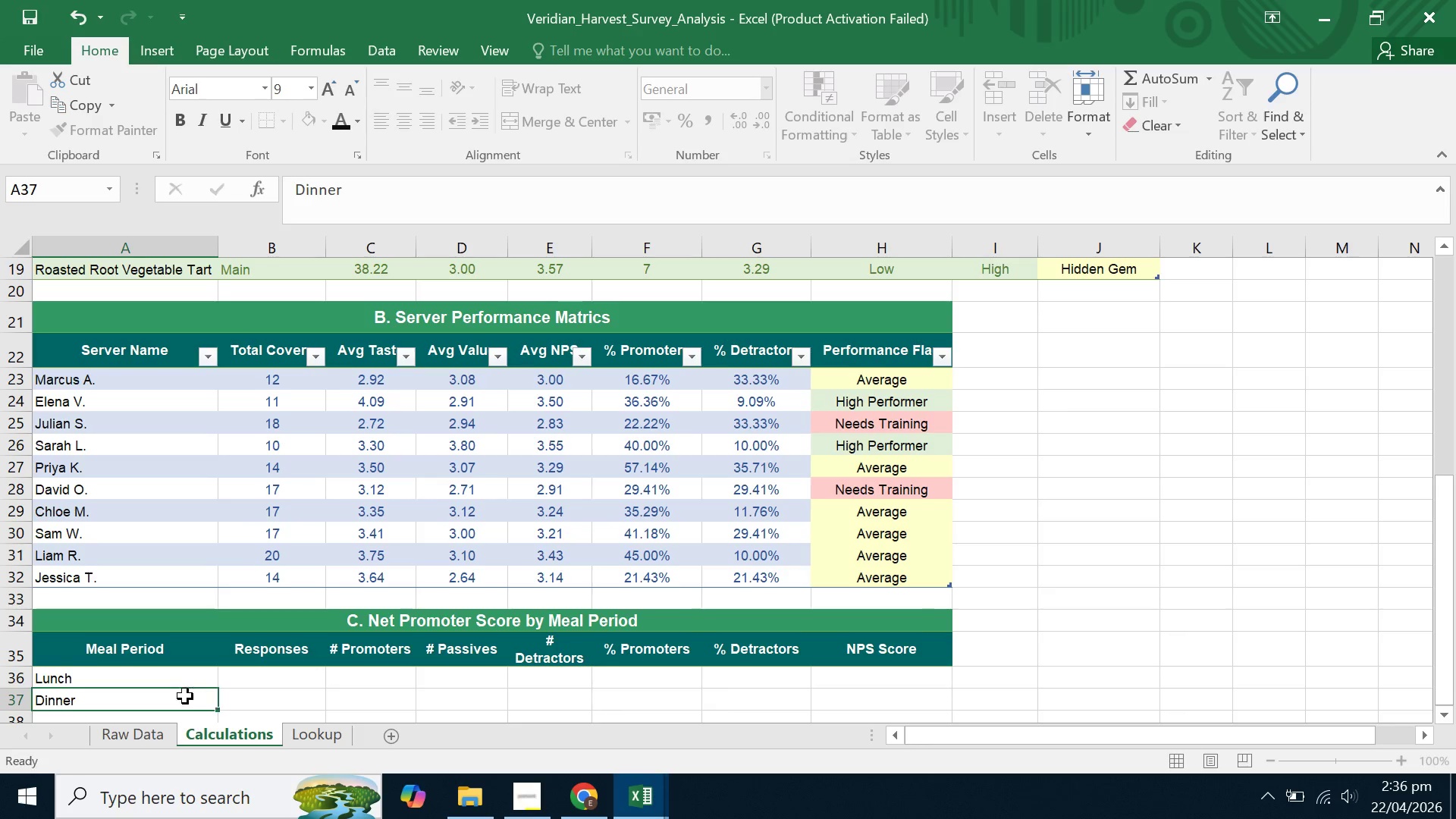 
key(Enter)
 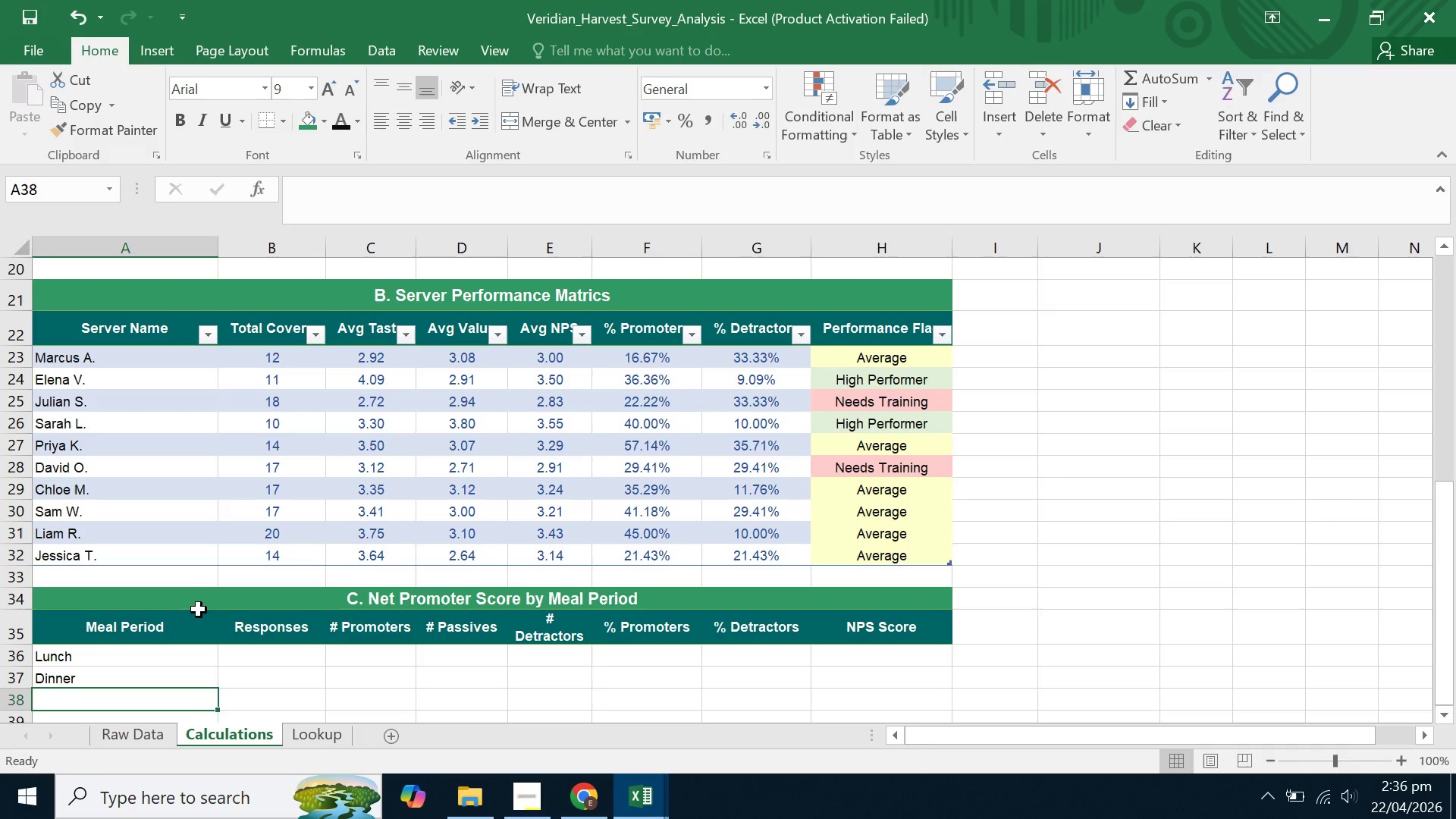 
scroll: coordinate [210, 613], scroll_direction: up, amount: 11.0
 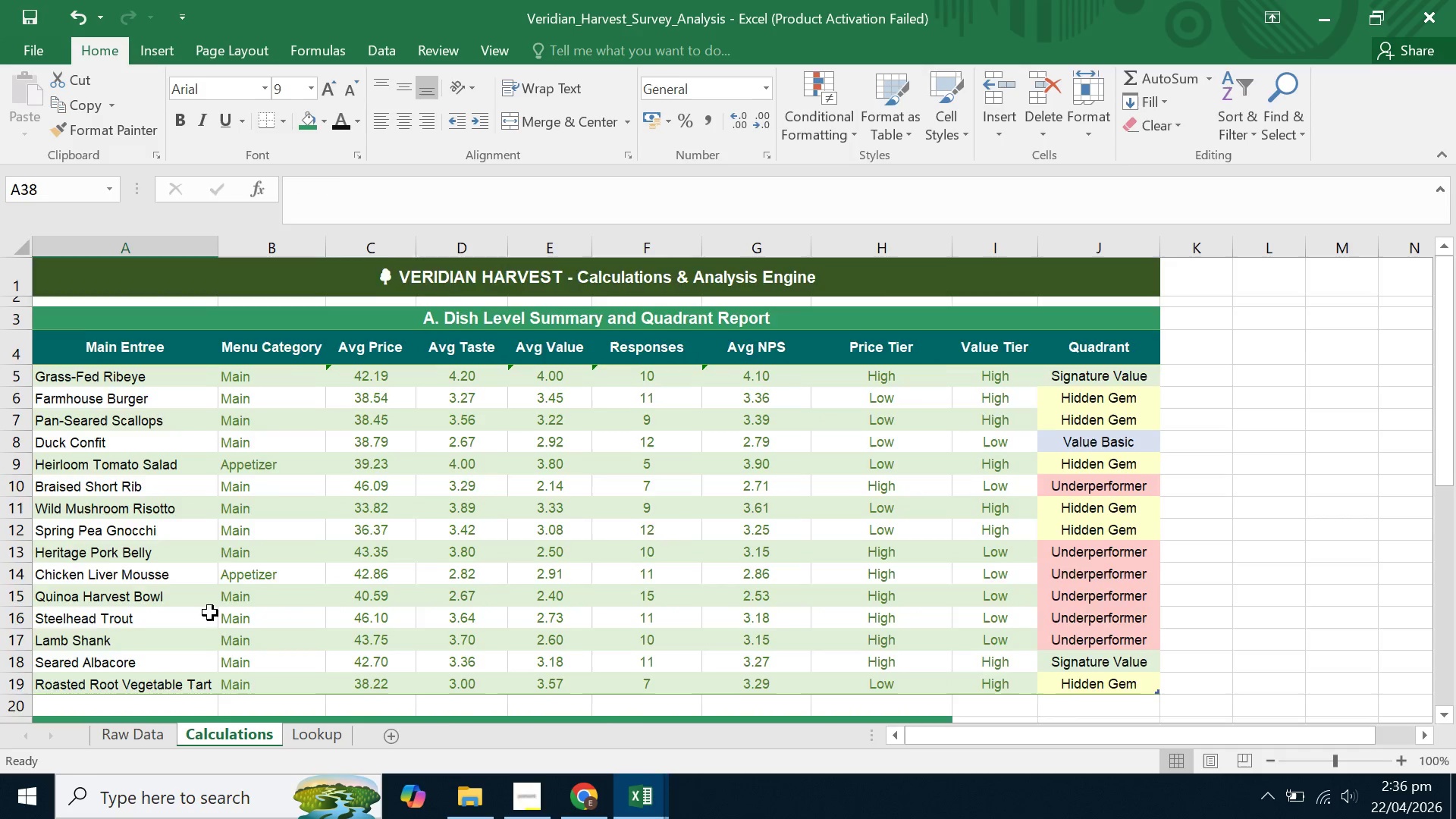 
scroll: coordinate [212, 611], scroll_direction: down, amount: 5.0
 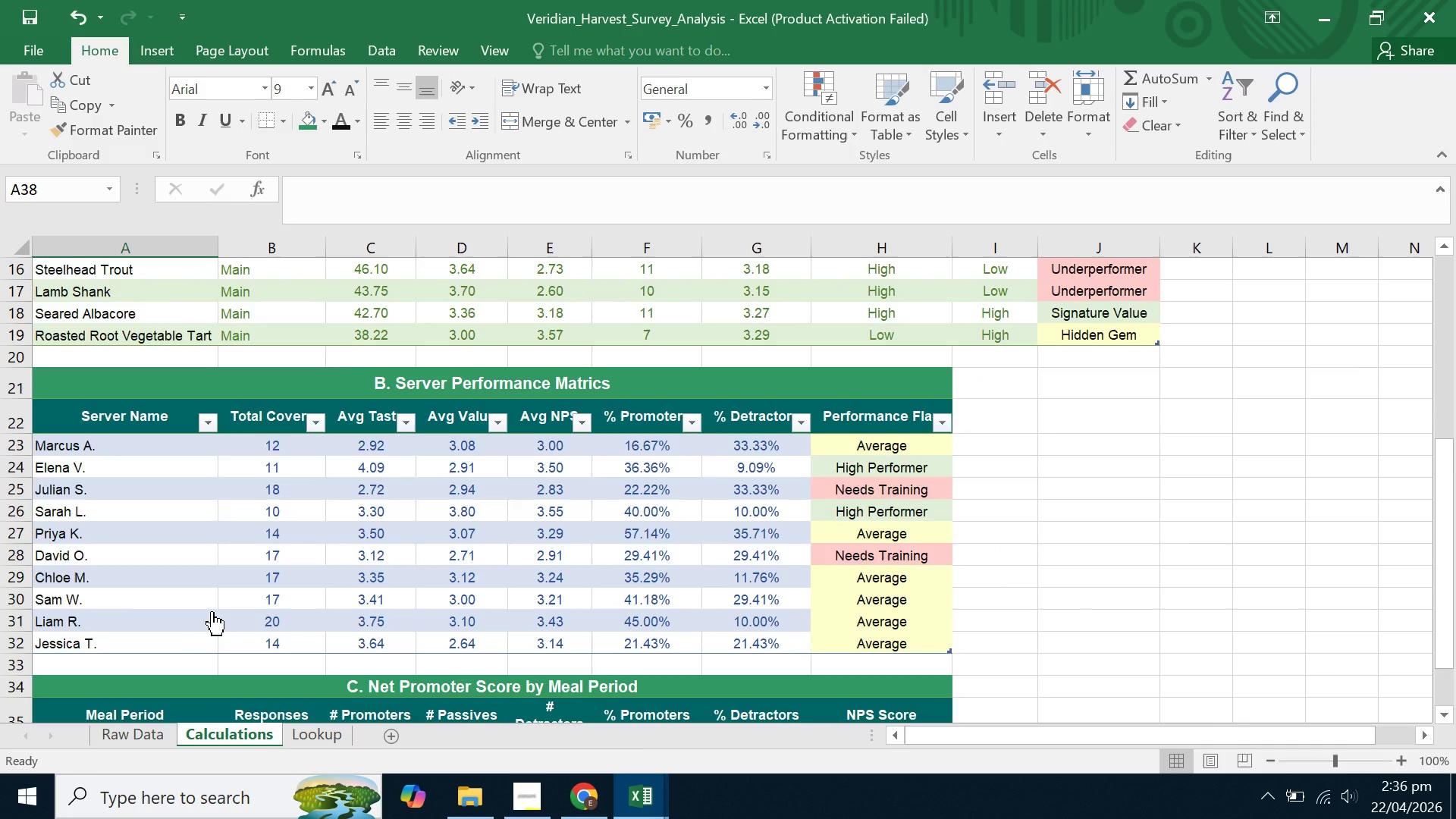 
scroll: coordinate [37, 679], scroll_direction: up, amount: 7.0
 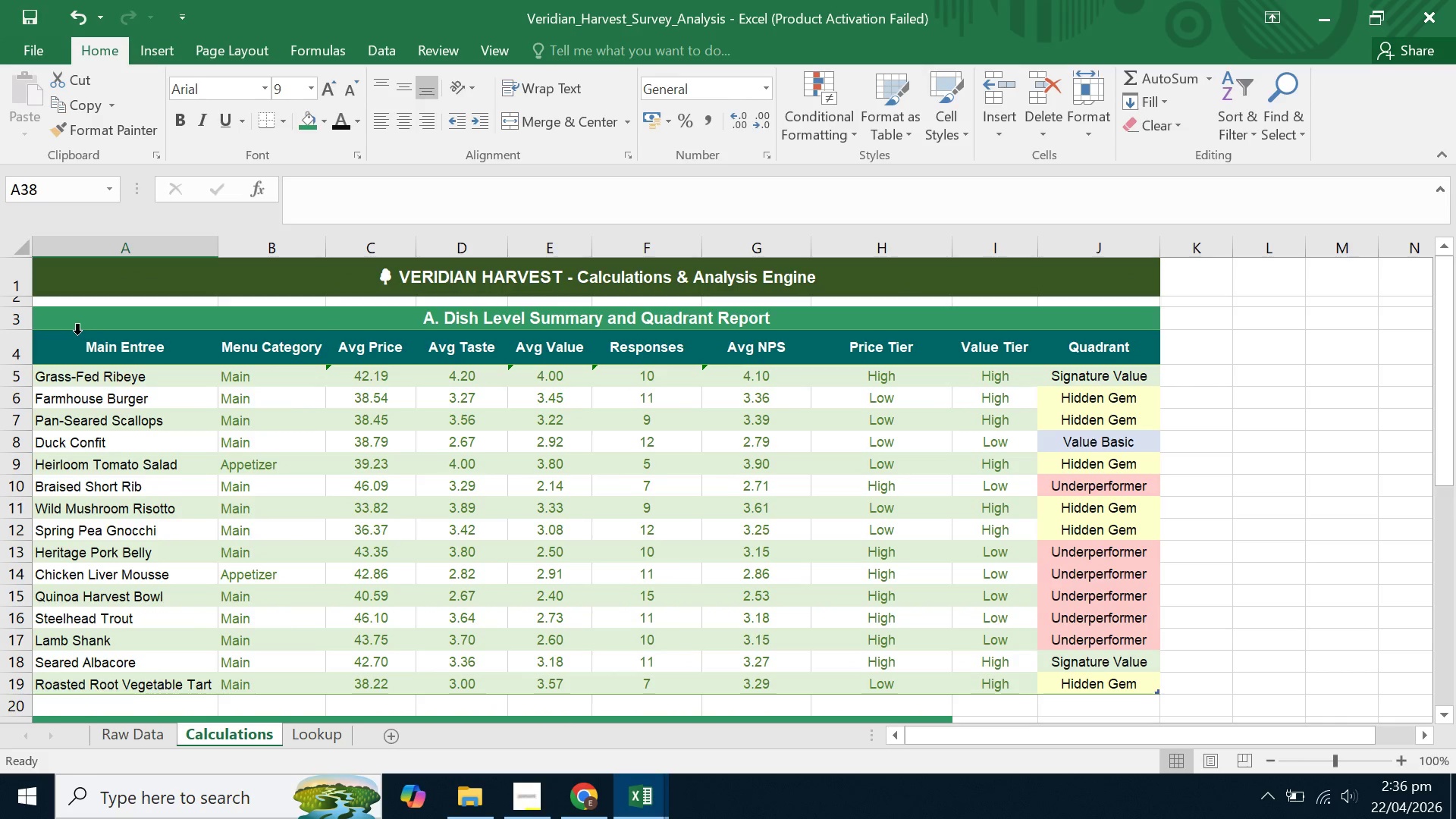 
scroll: coordinate [83, 530], scroll_direction: down, amount: 3.0
 